 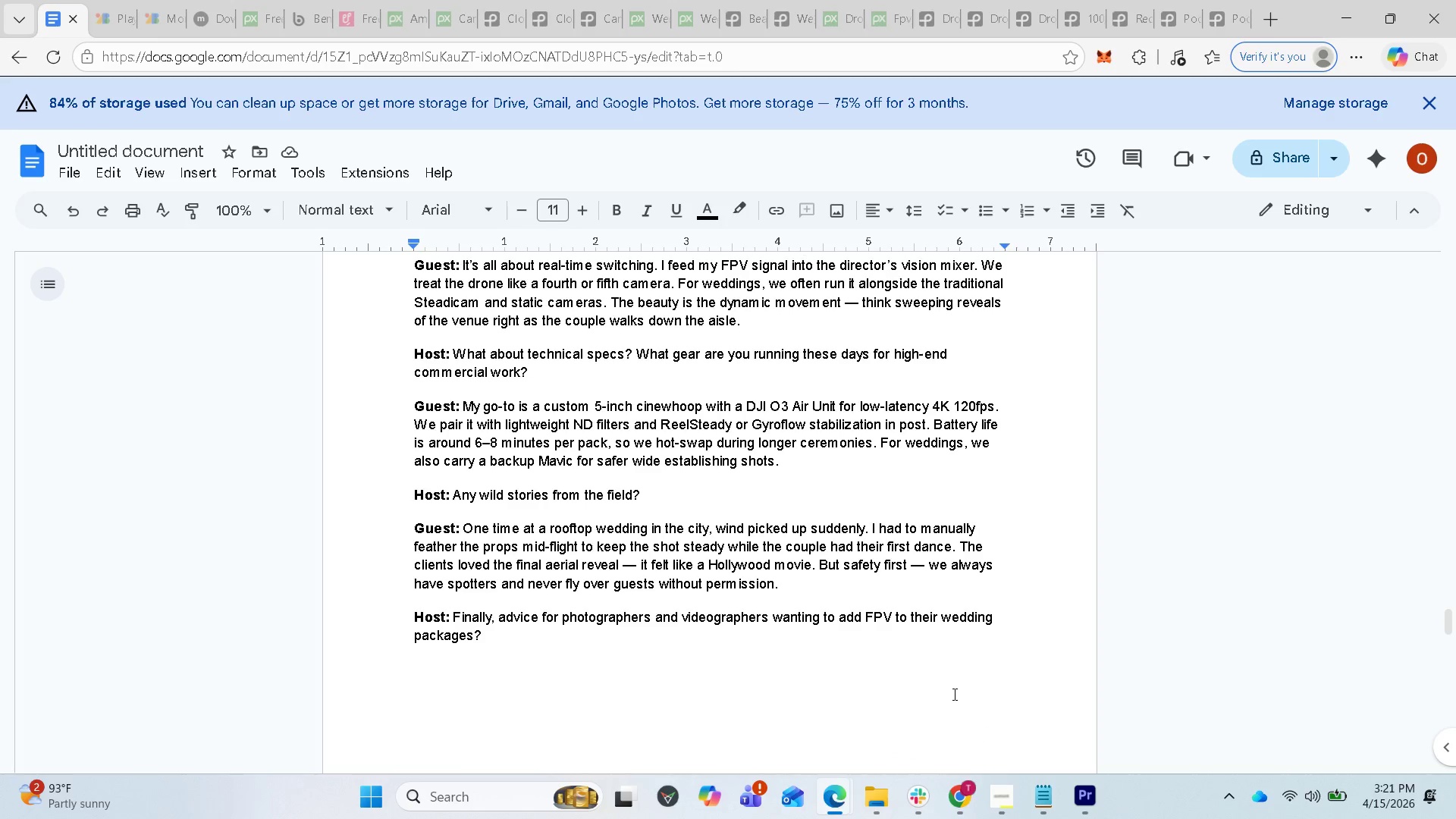 
scroll: coordinate [770, 563], scroll_direction: down, amount: 1.0
 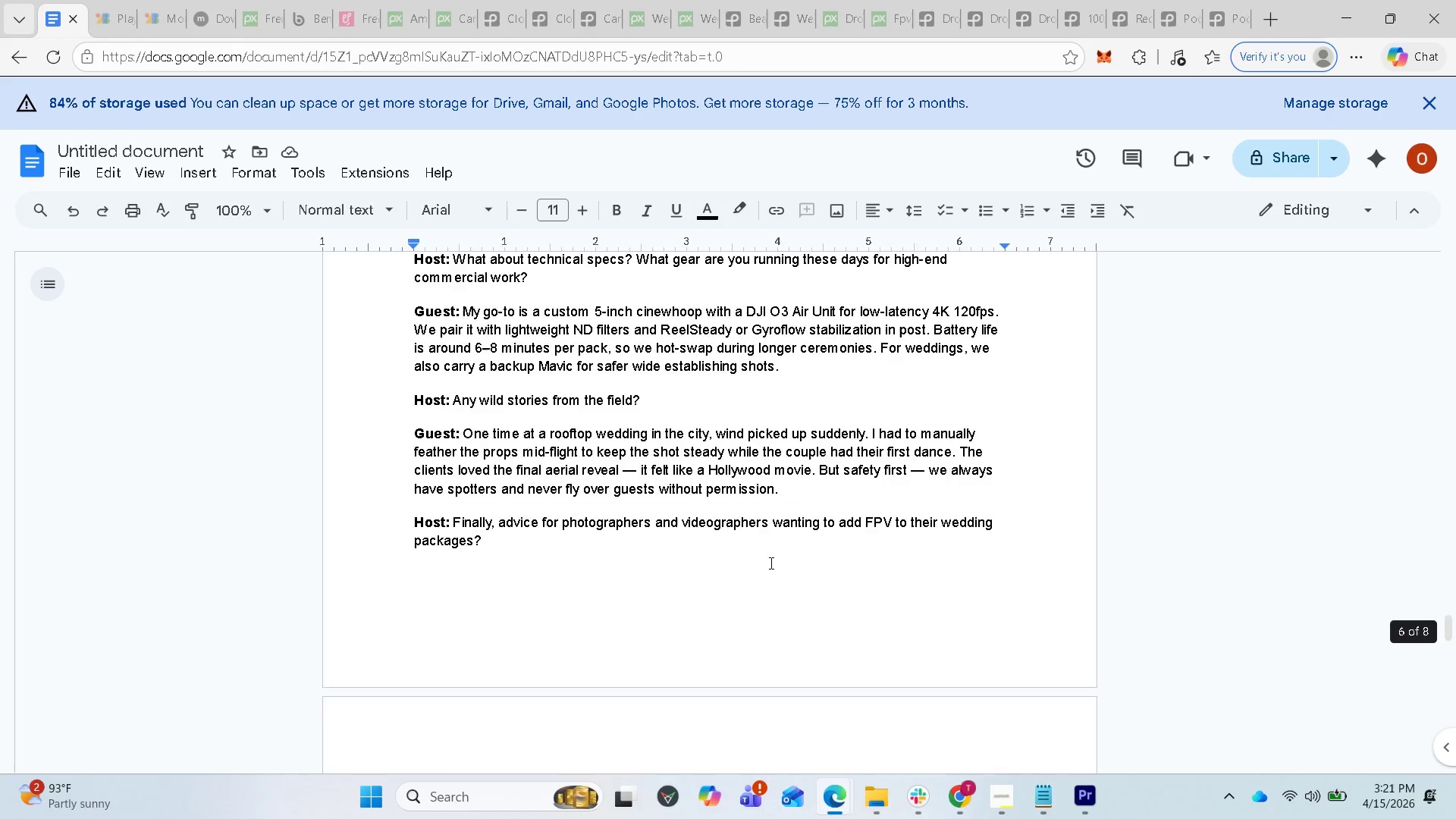 
scroll: coordinate [771, 563], scroll_direction: up, amount: 1.0
 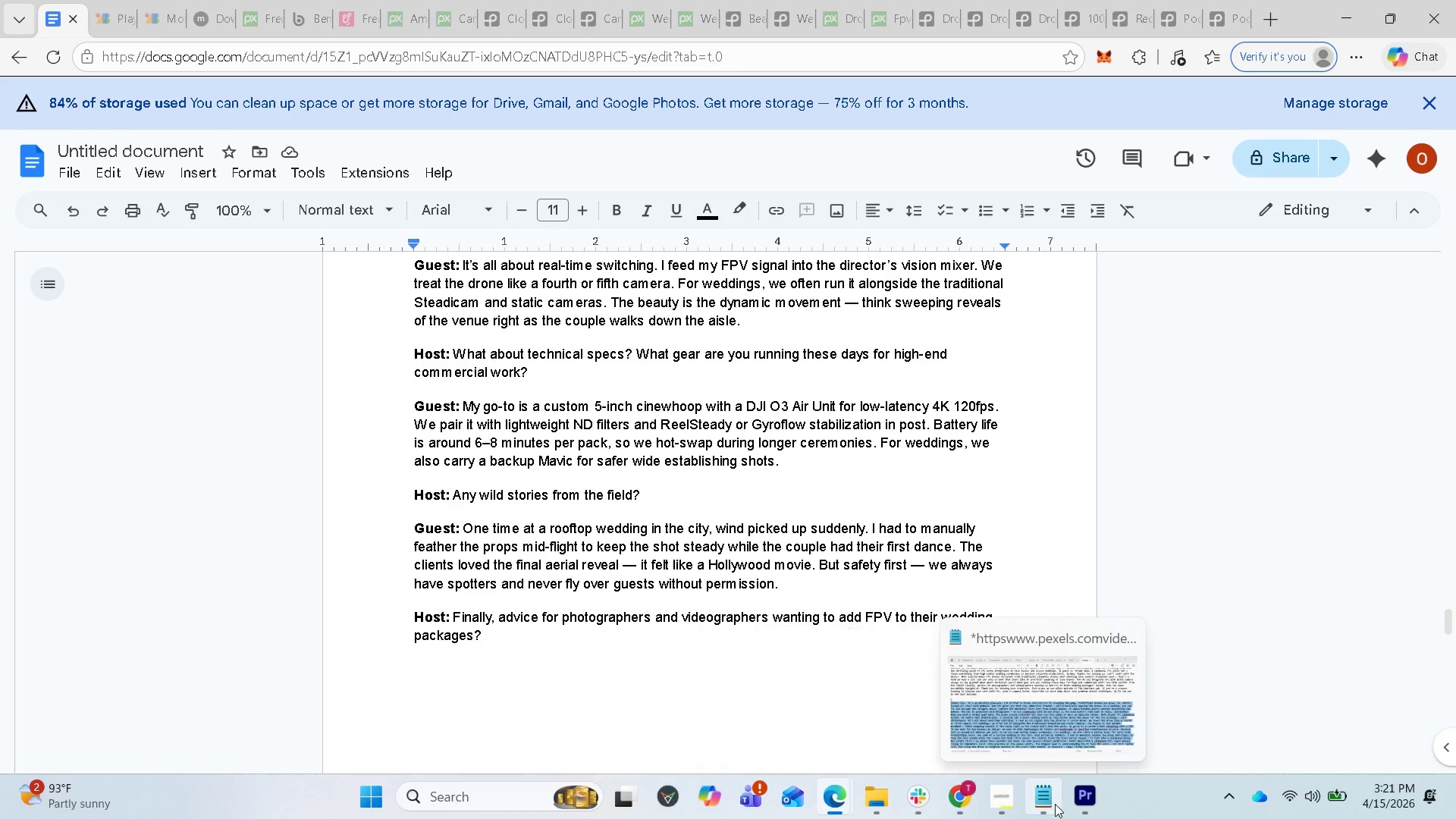 
left_click([1088, 799])
 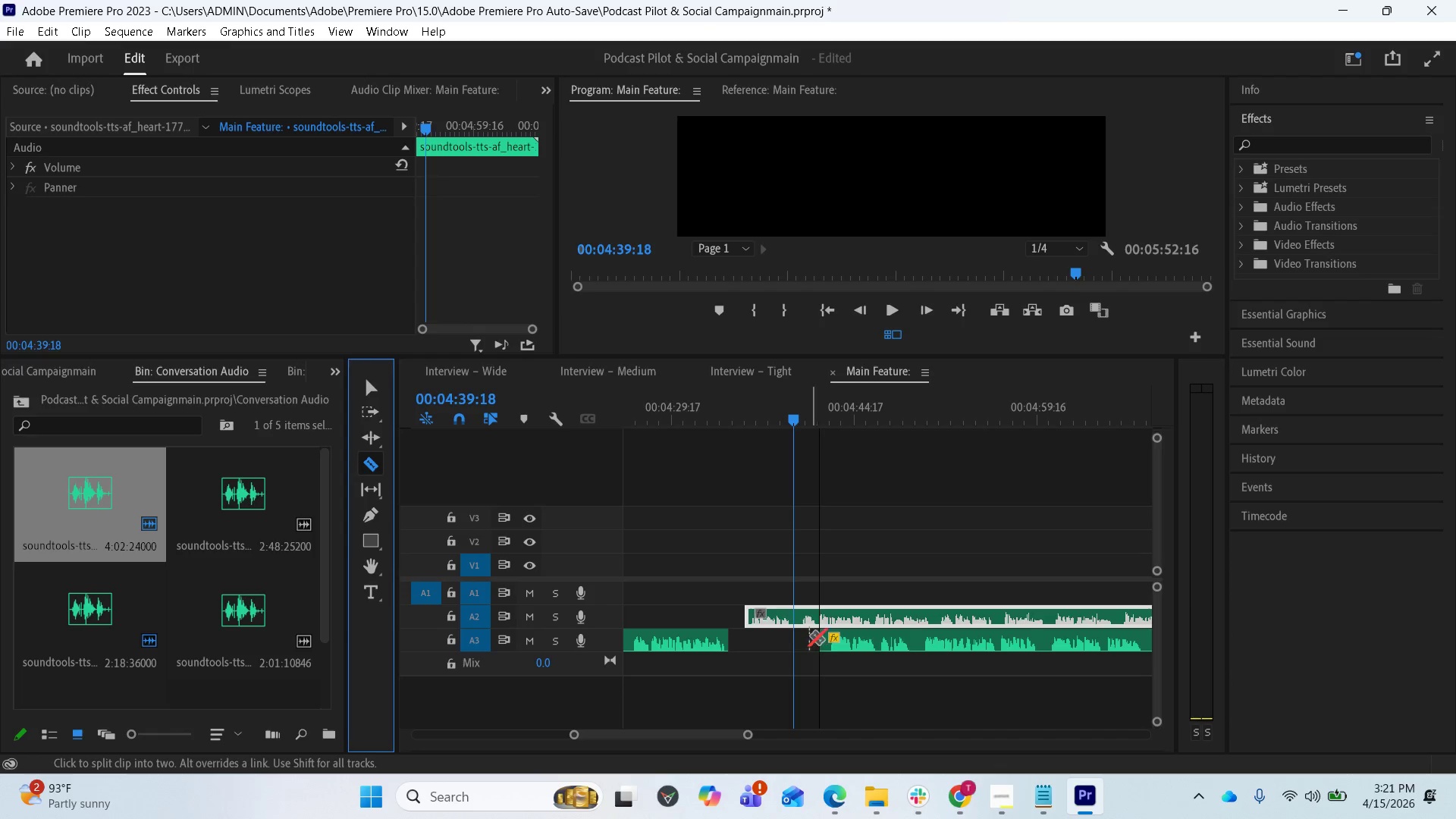 
left_click([796, 615])
 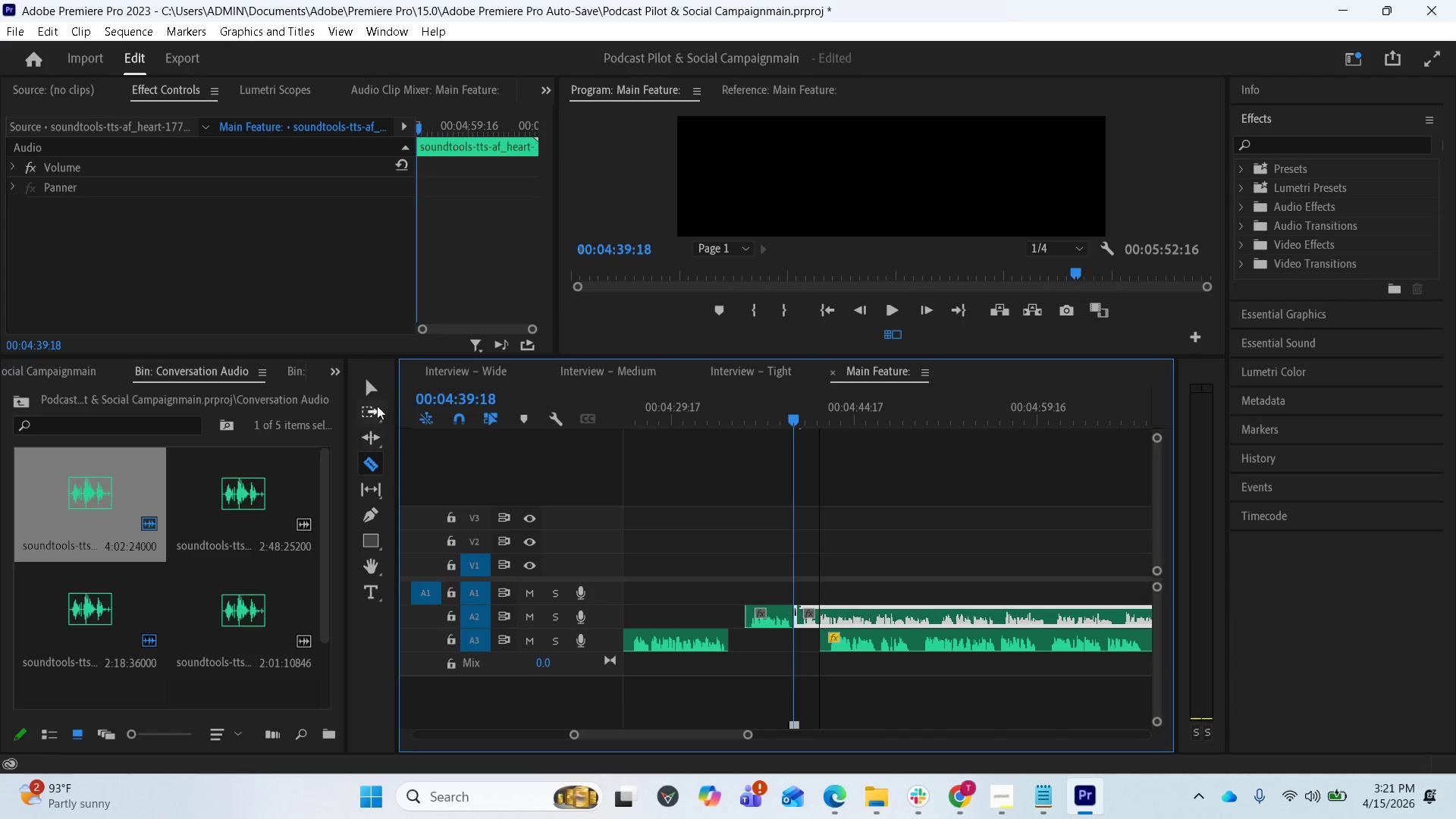 
left_click([377, 389])
 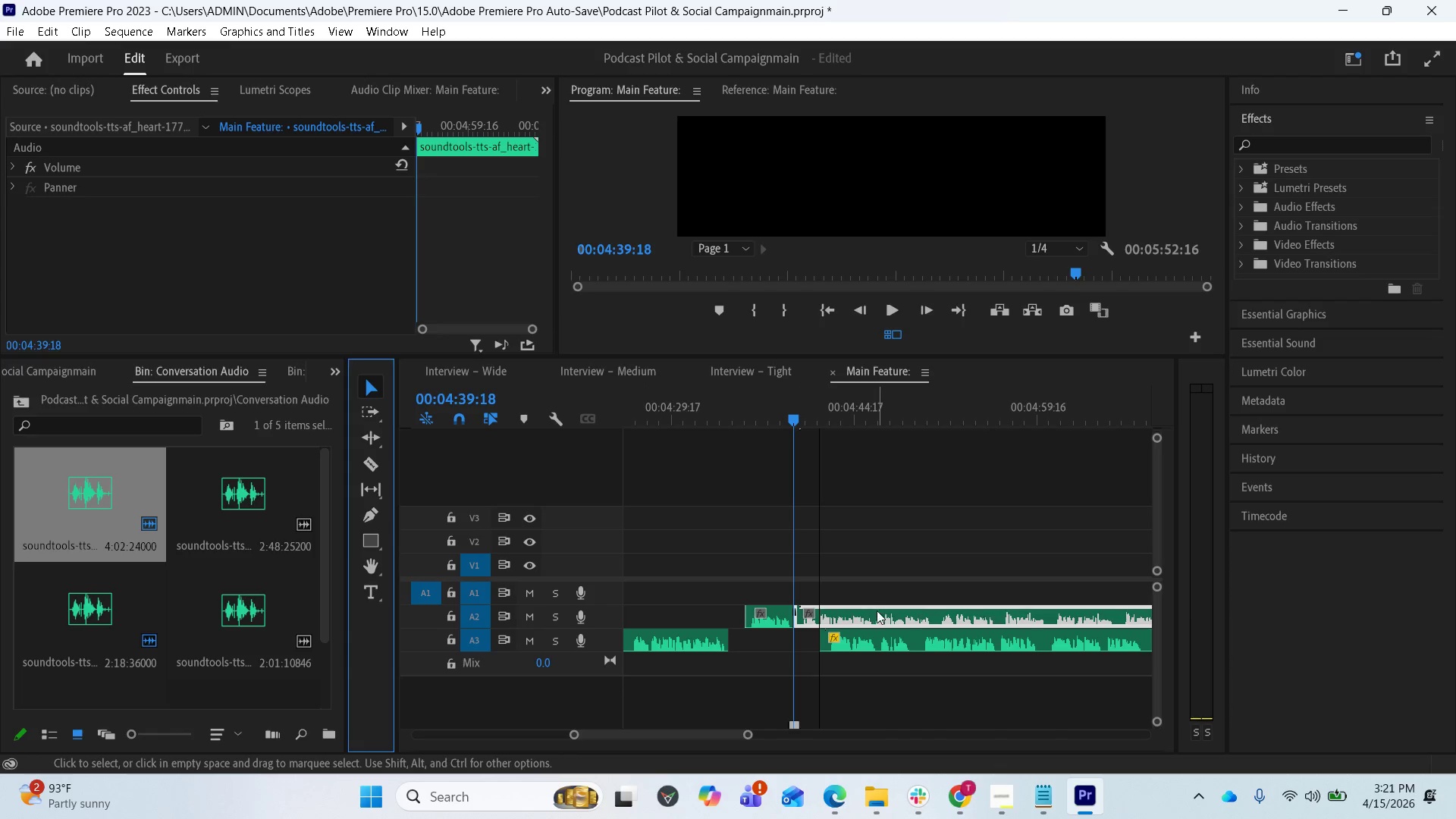 
left_click_drag(start_coordinate=[873, 615], to_coordinate=[968, 618])
 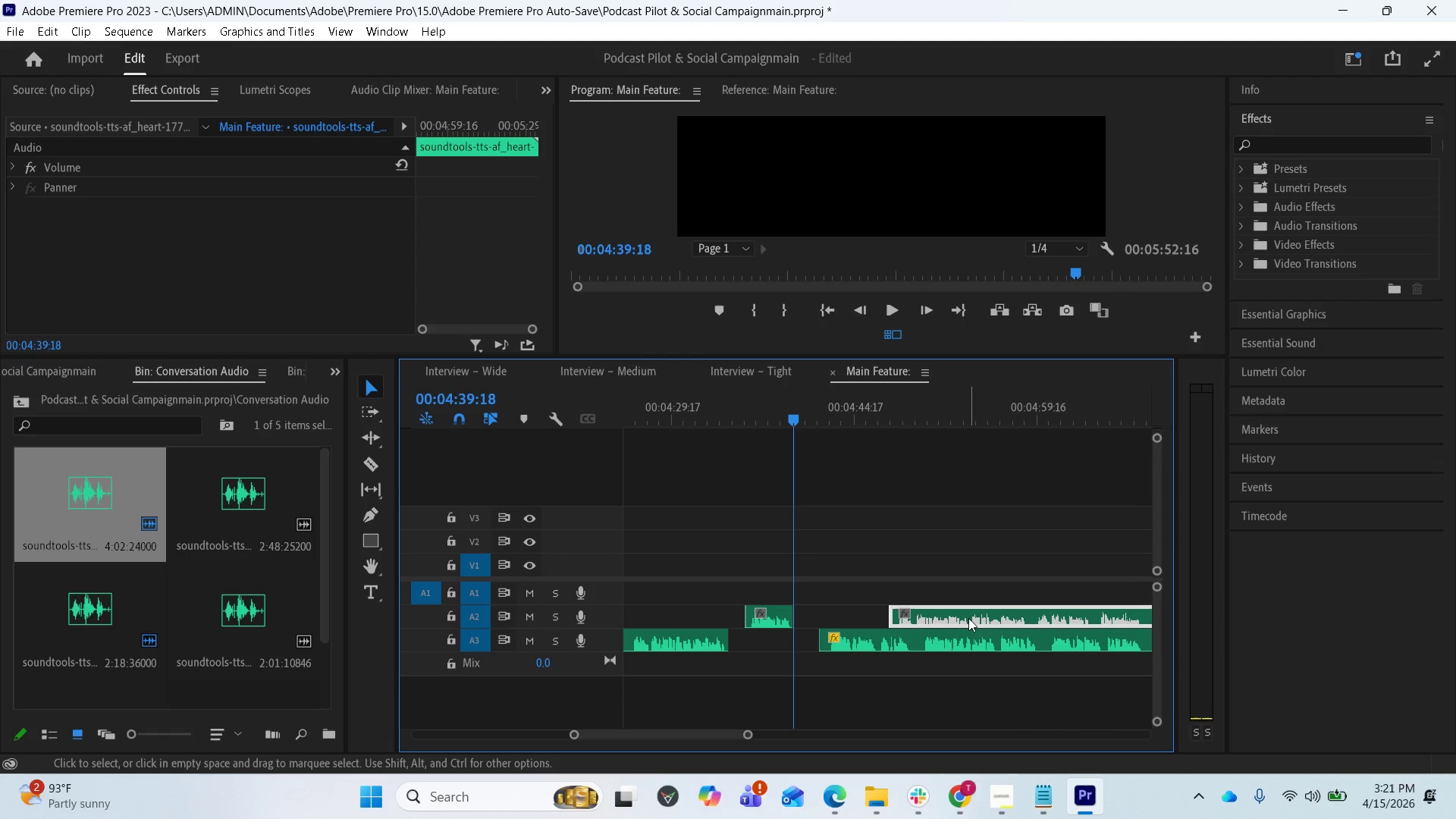 
left_click_drag(start_coordinate=[968, 618], to_coordinate=[1138, 620])
 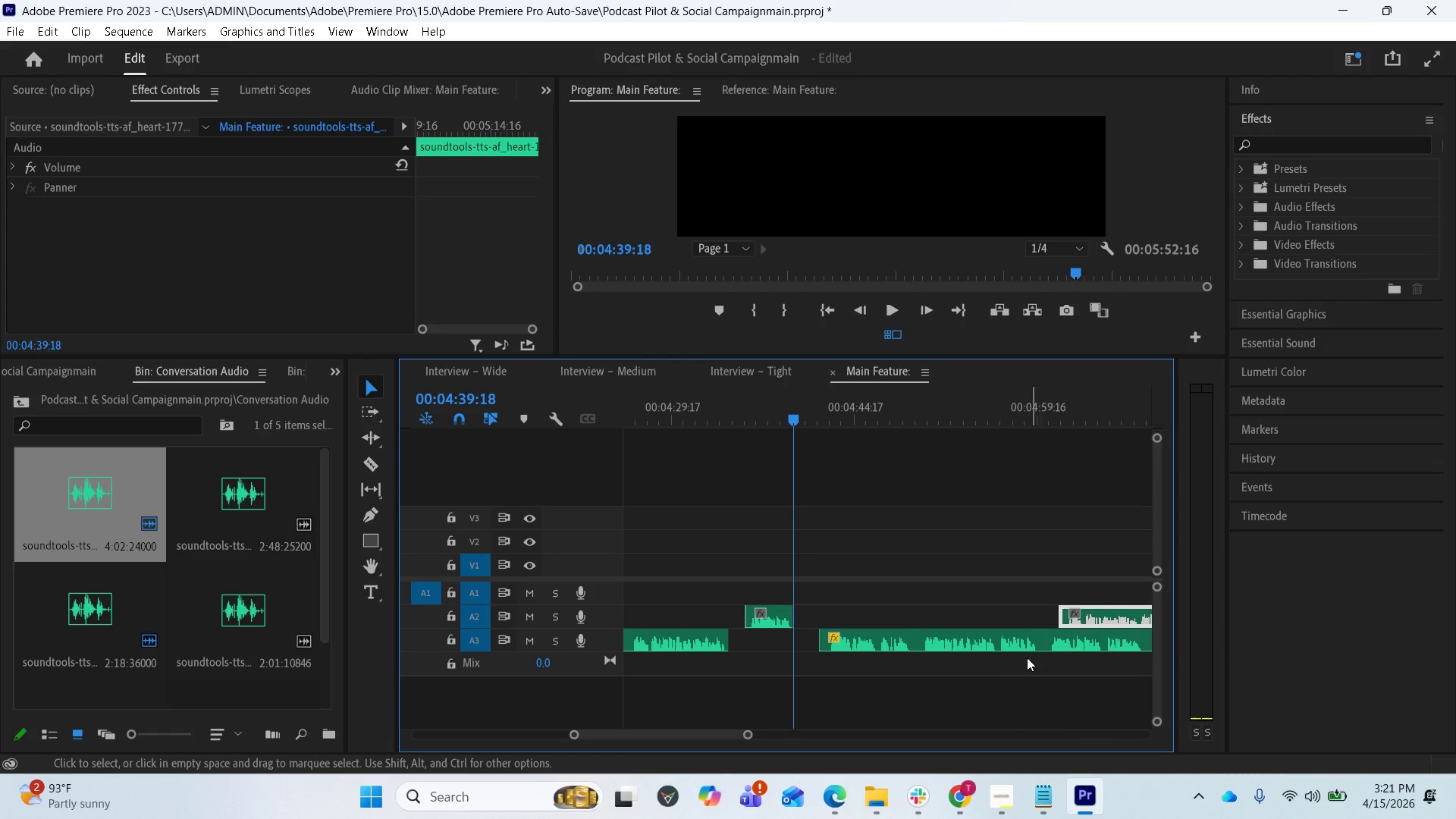 
scroll: coordinate [979, 686], scroll_direction: down, amount: 5.0
 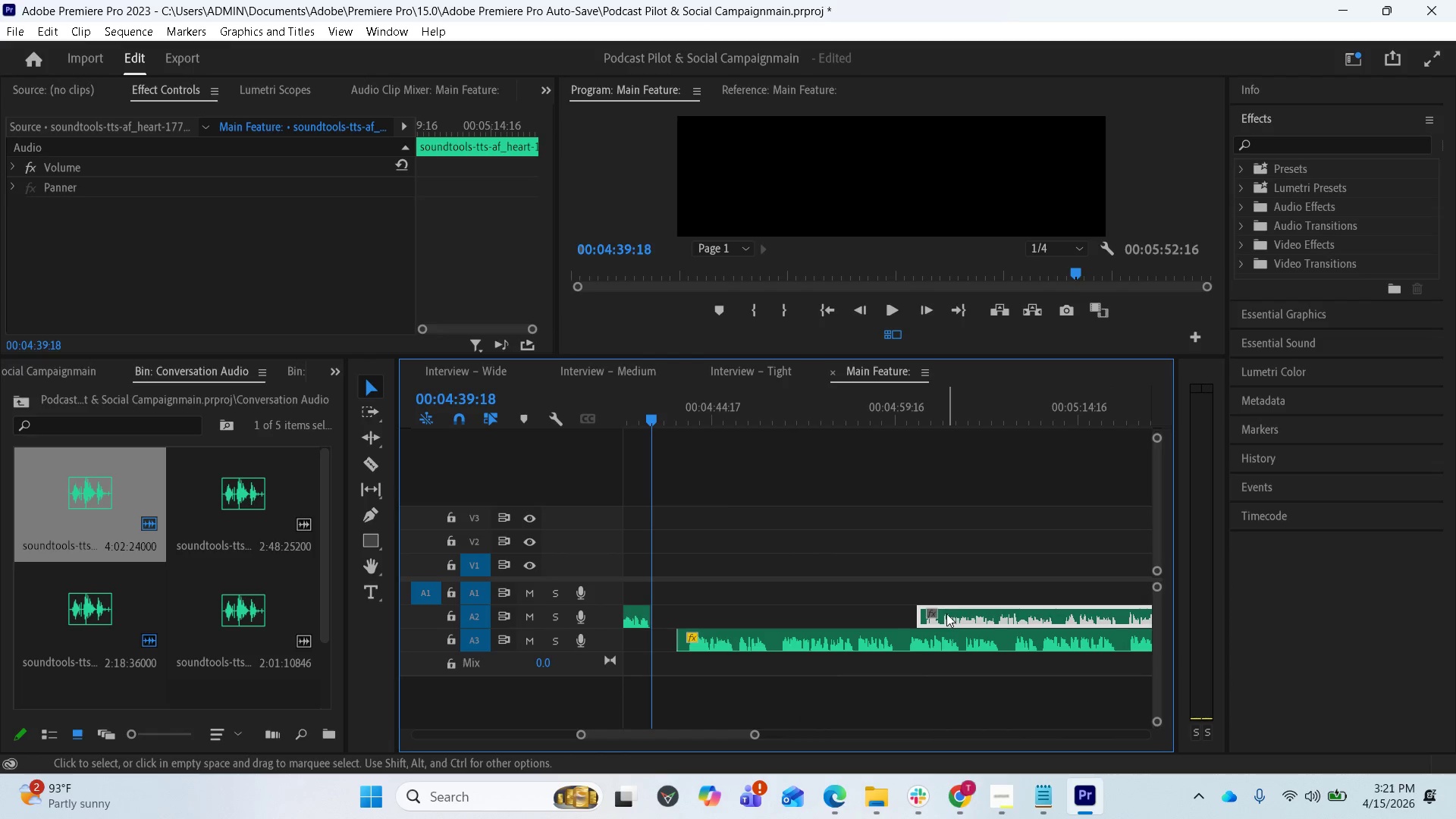 
left_click_drag(start_coordinate=[946, 613], to_coordinate=[1107, 609])
 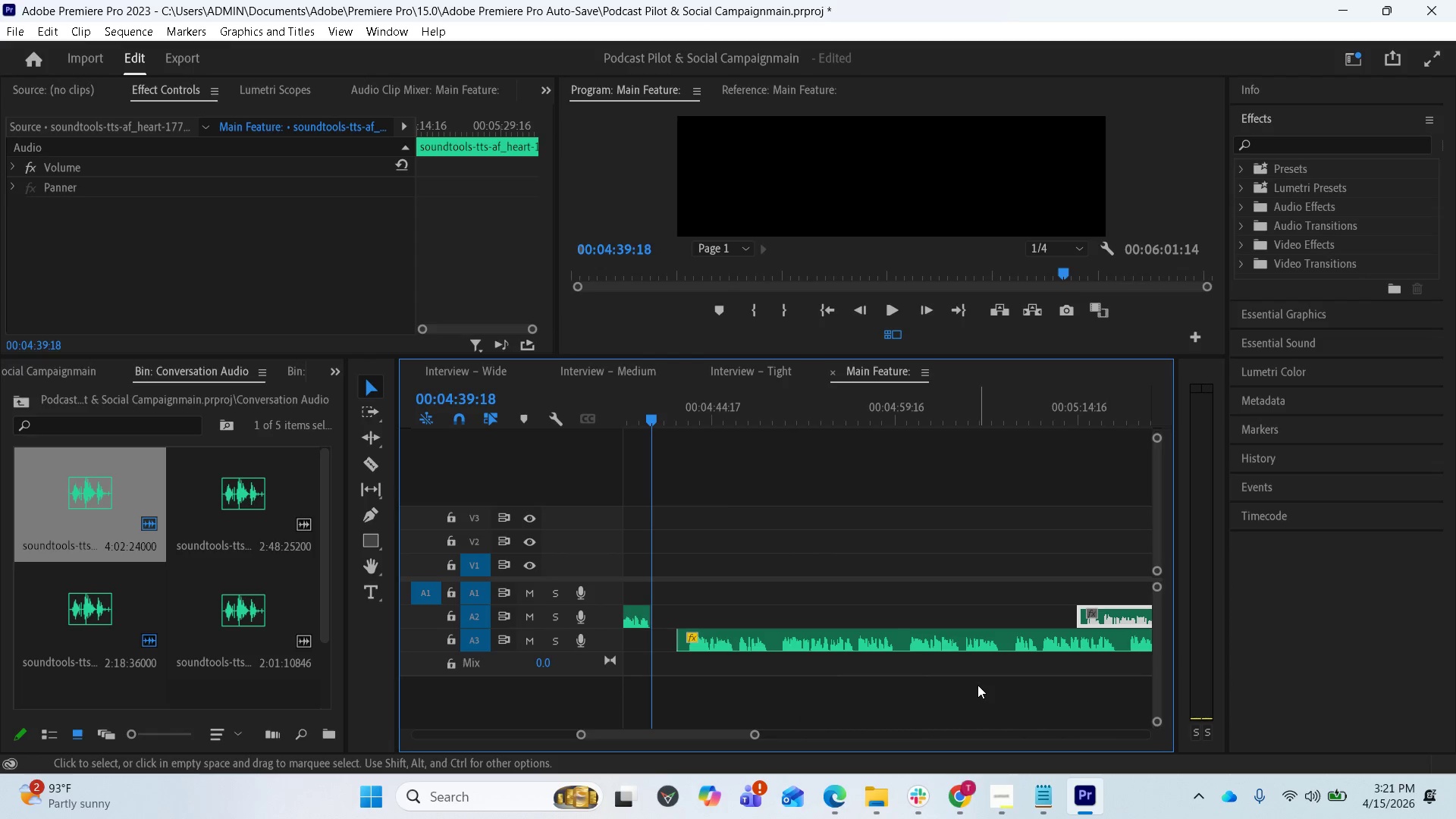 
key(Space)
 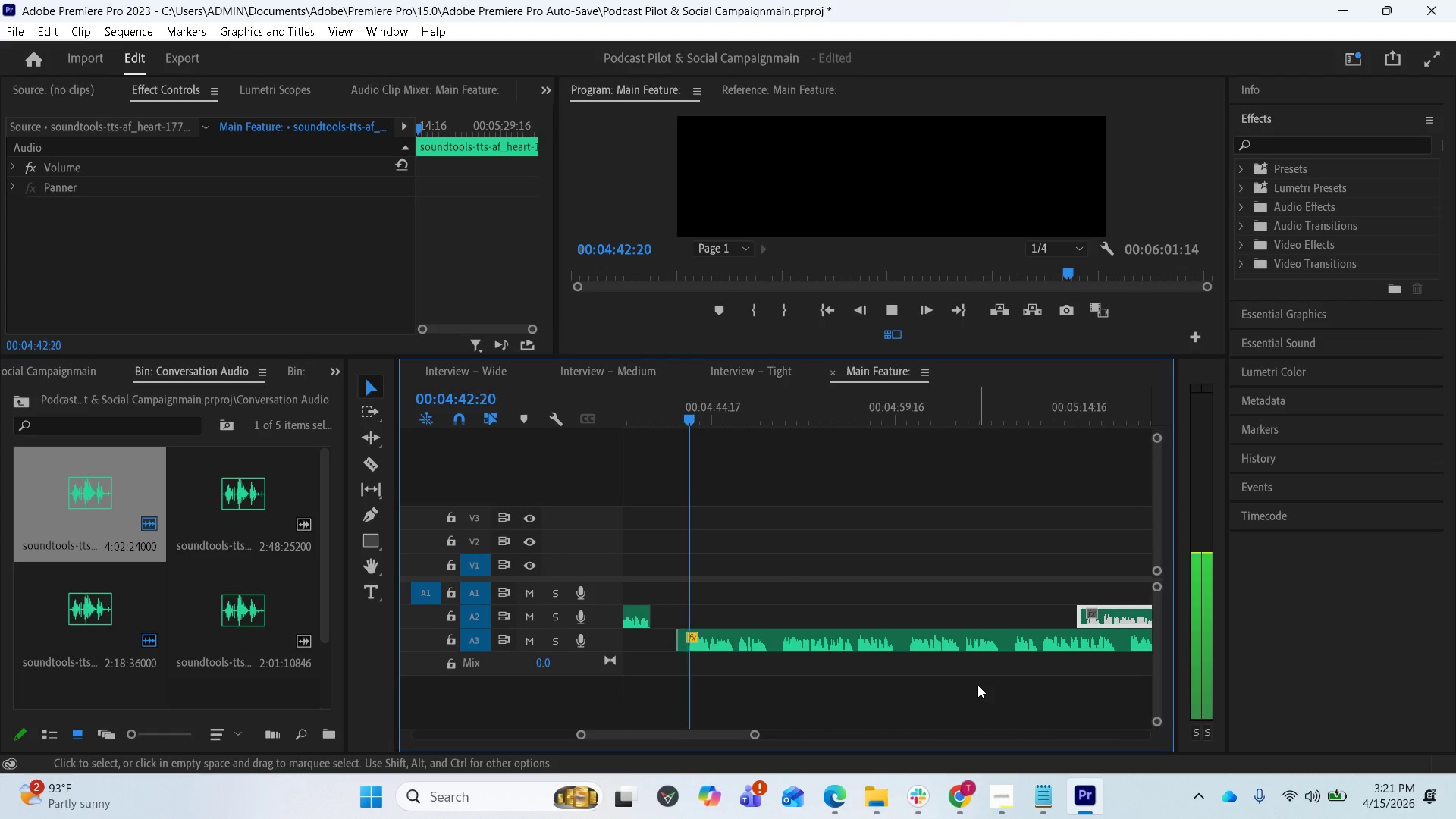 
key(Space)
 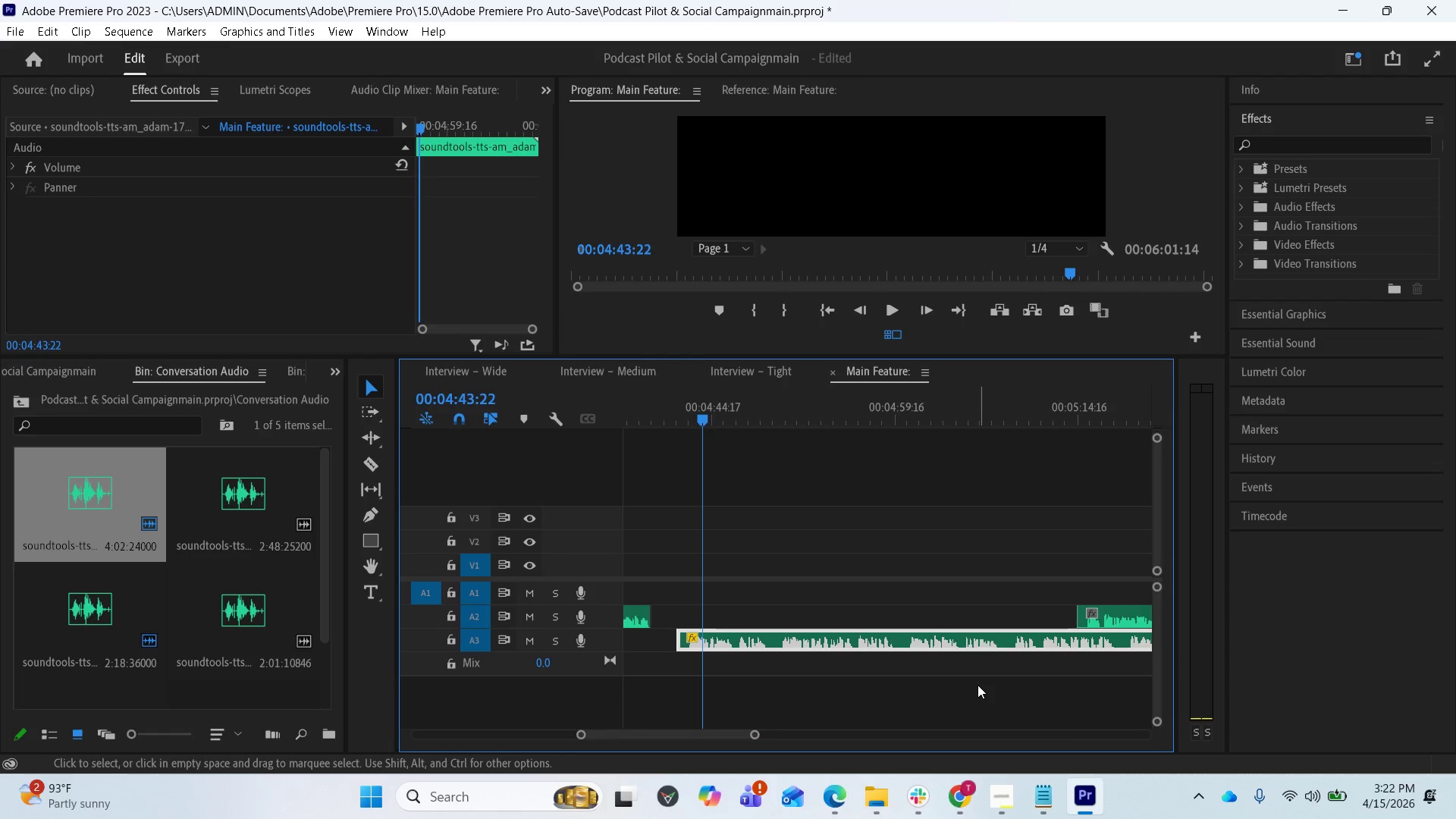 
scroll: coordinate [821, 622], scroll_direction: up, amount: 3.0
 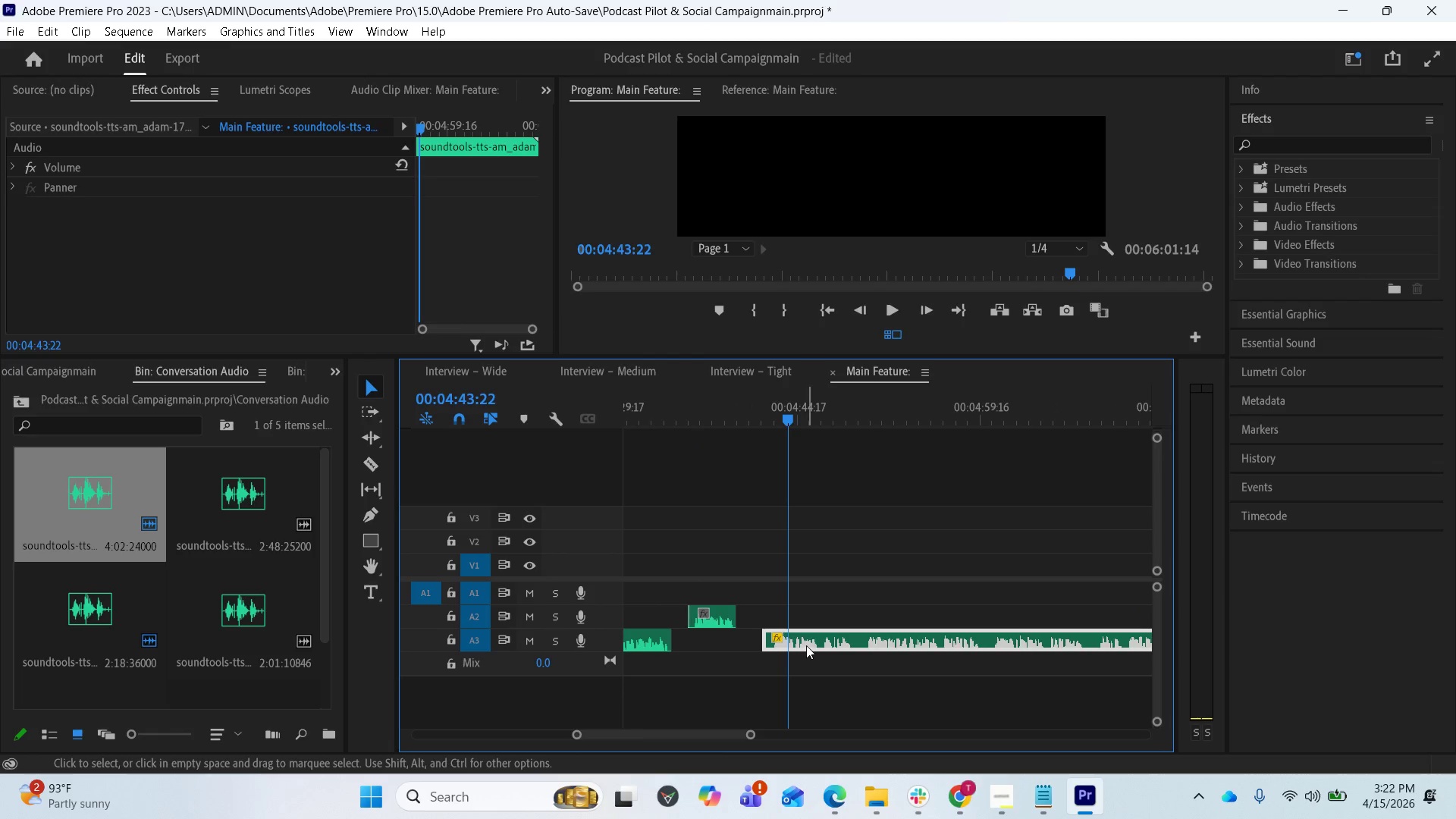 
left_click_drag(start_coordinate=[802, 642], to_coordinate=[790, 638])
 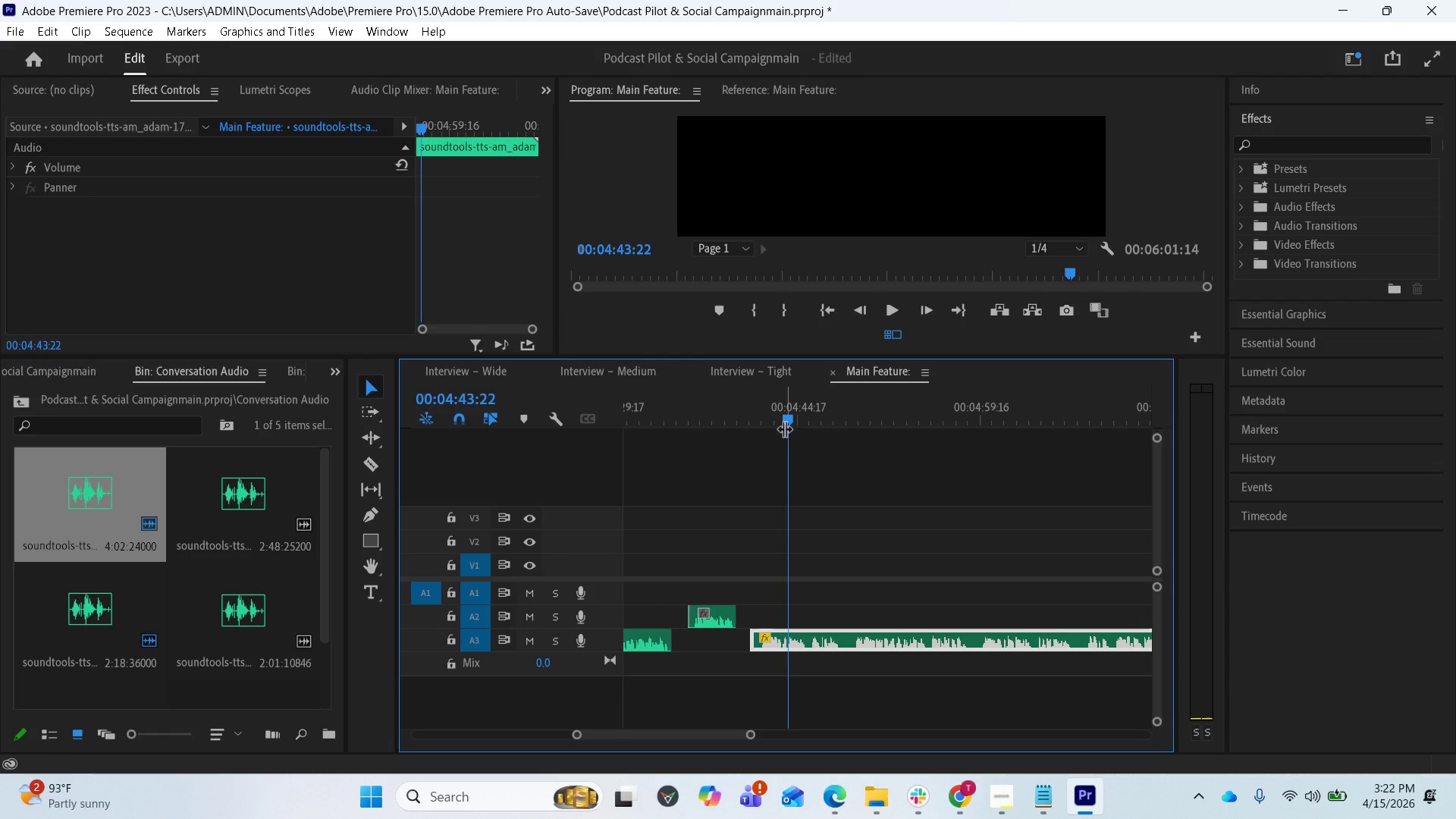 
left_click_drag(start_coordinate=[786, 422], to_coordinate=[661, 447])
 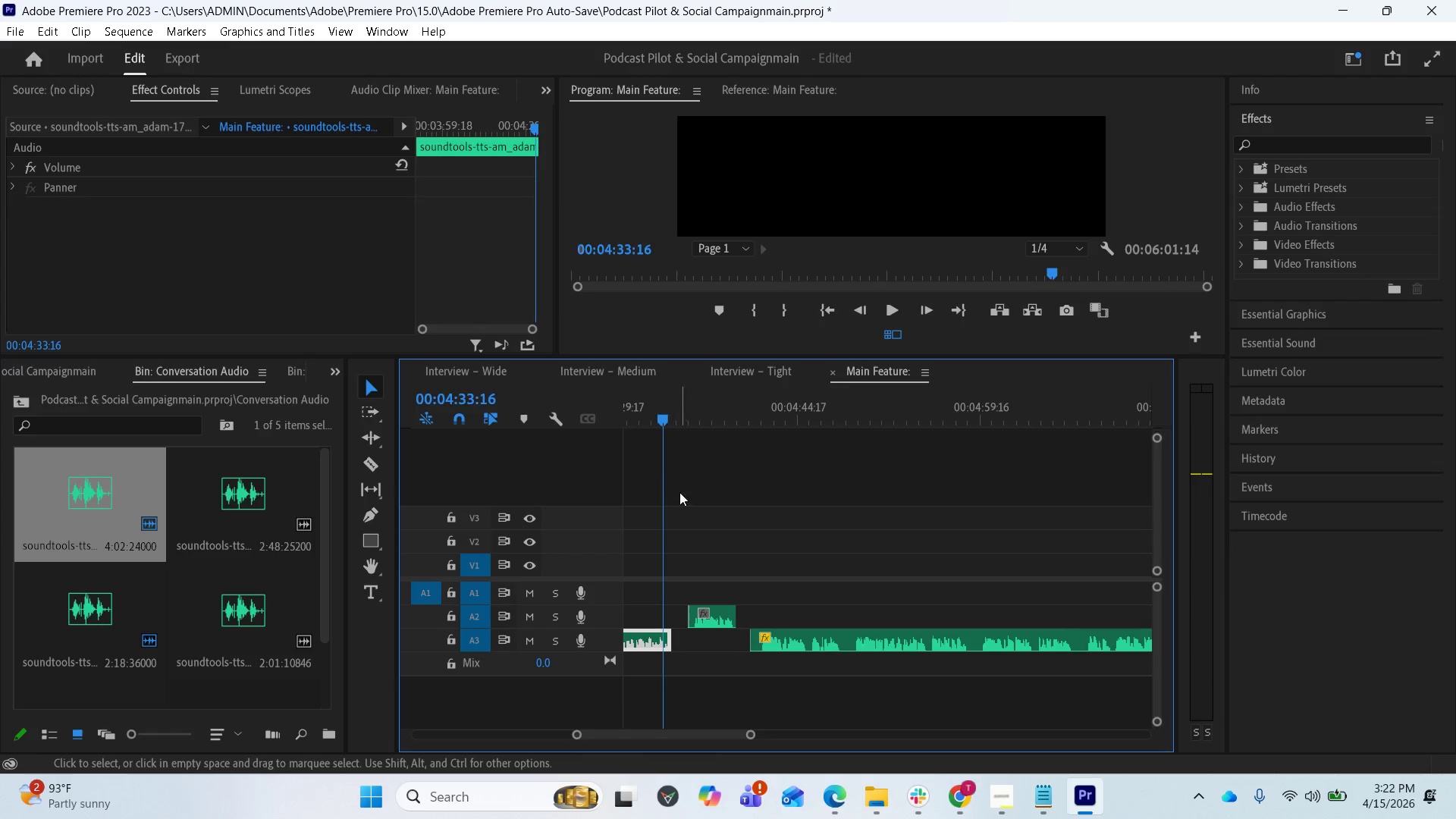 
key(Space)
 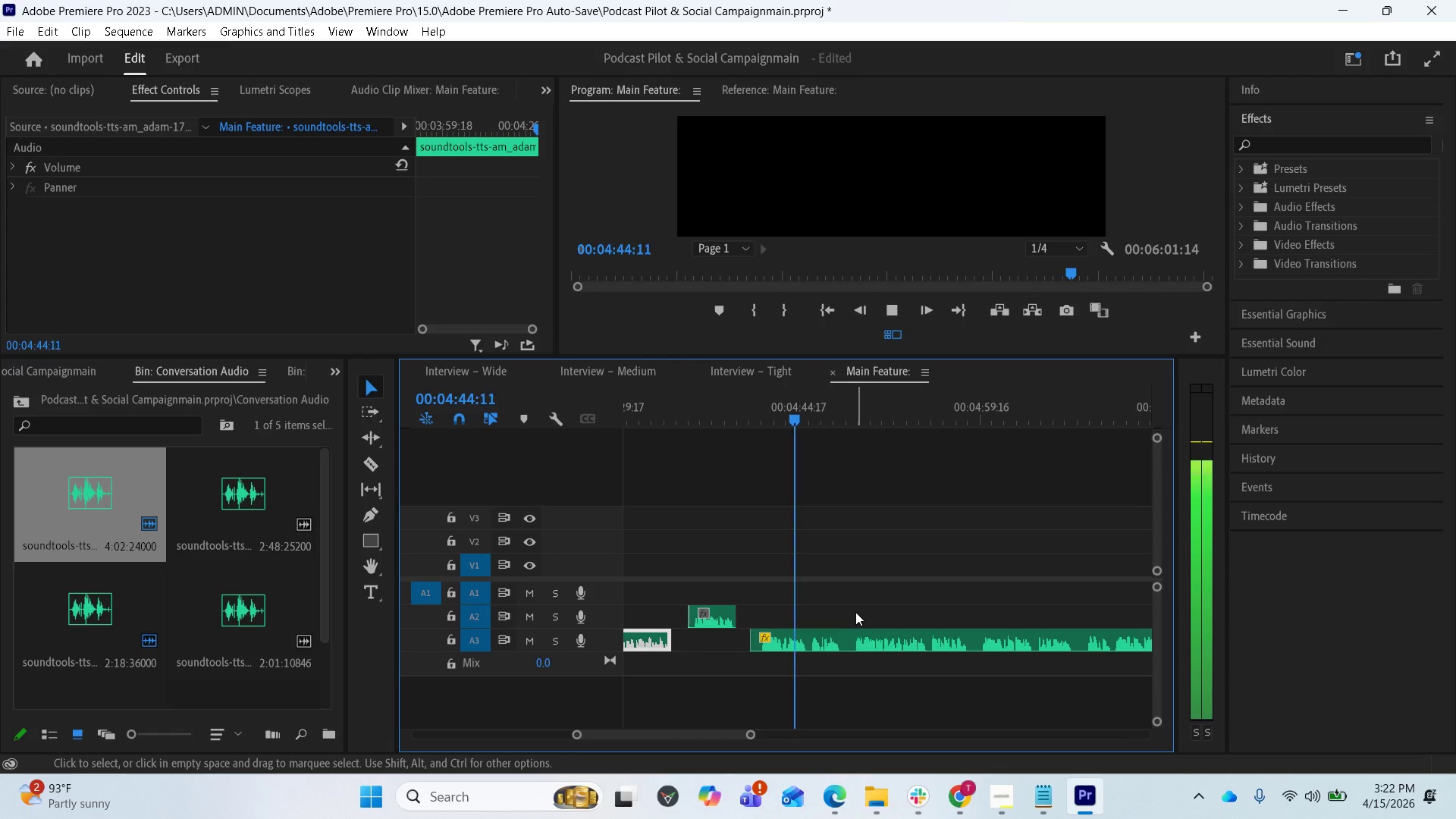 
wait(15.89)
 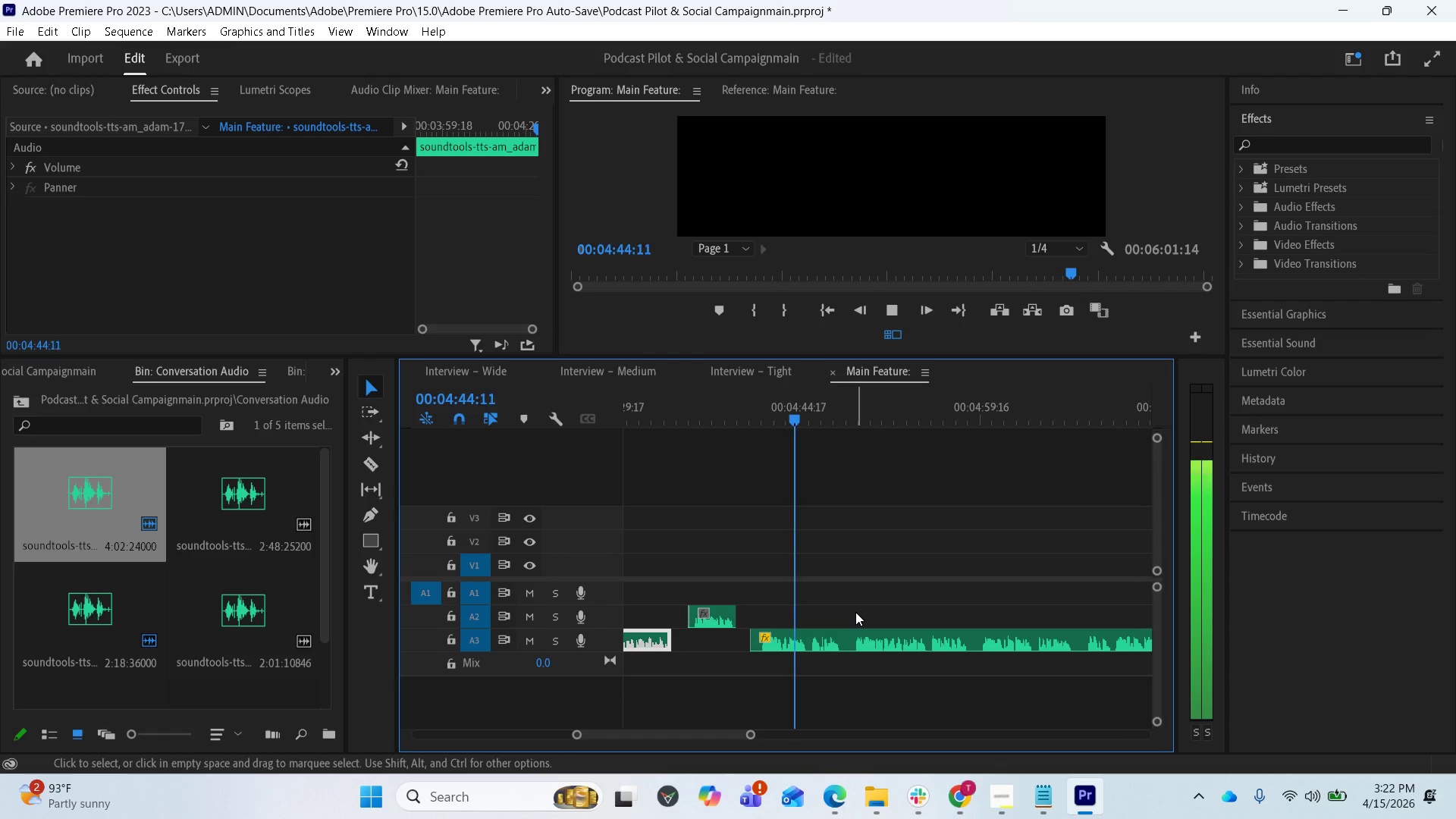 
left_click([977, 707])
 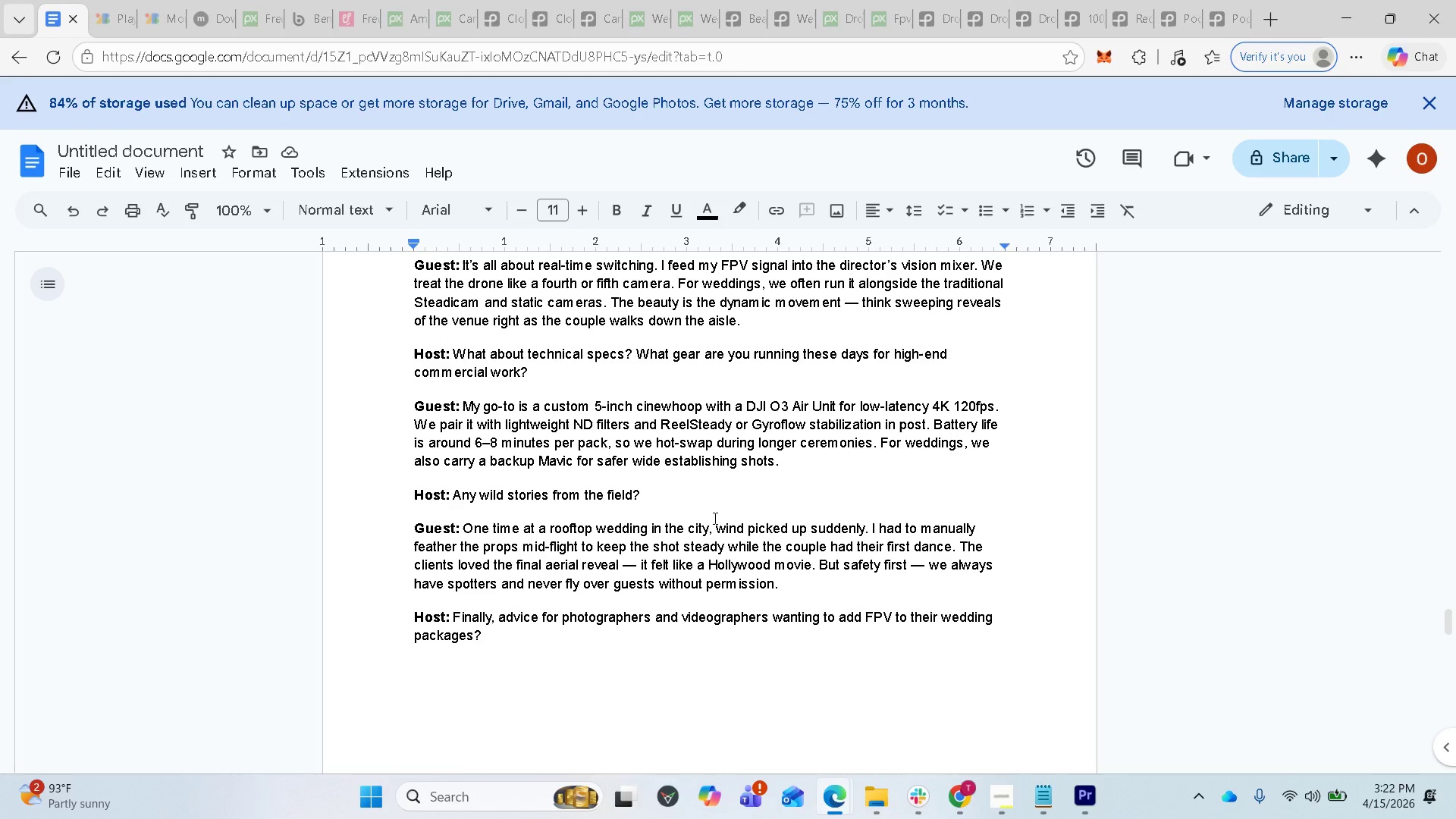 
wait(8.86)
 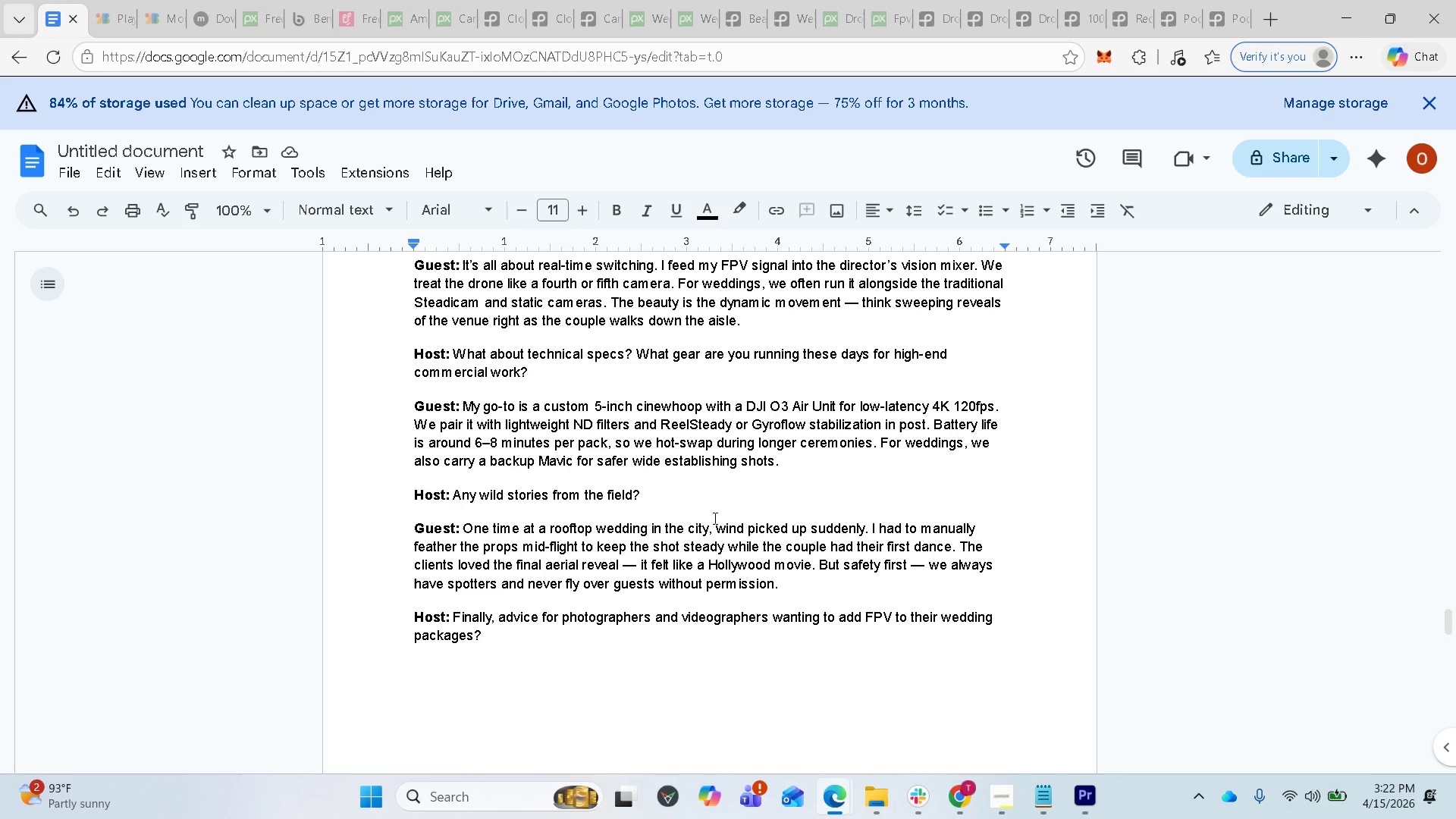 
scroll: coordinate [679, 573], scroll_direction: down, amount: 2.0
 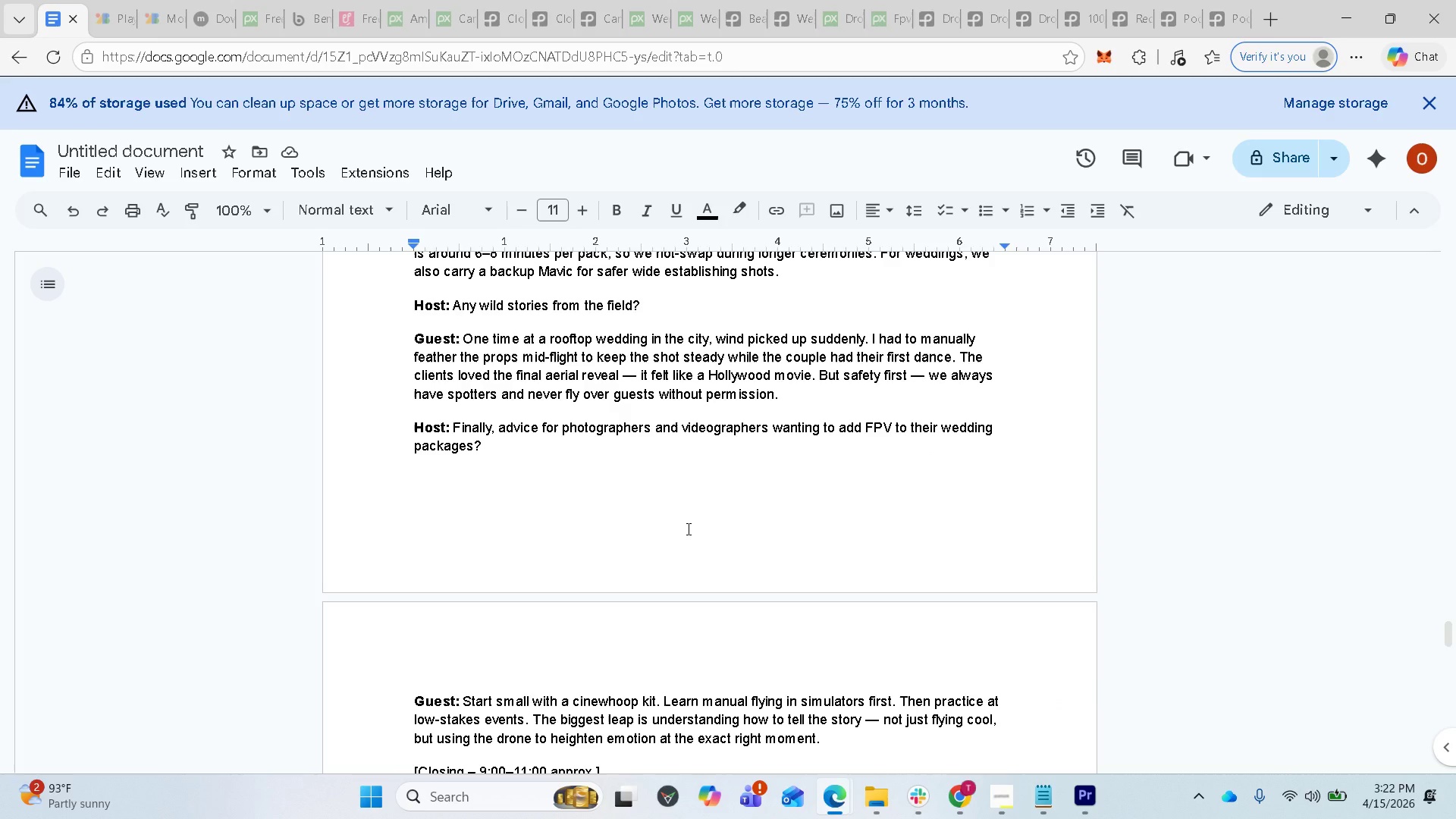 
wait(16.44)
 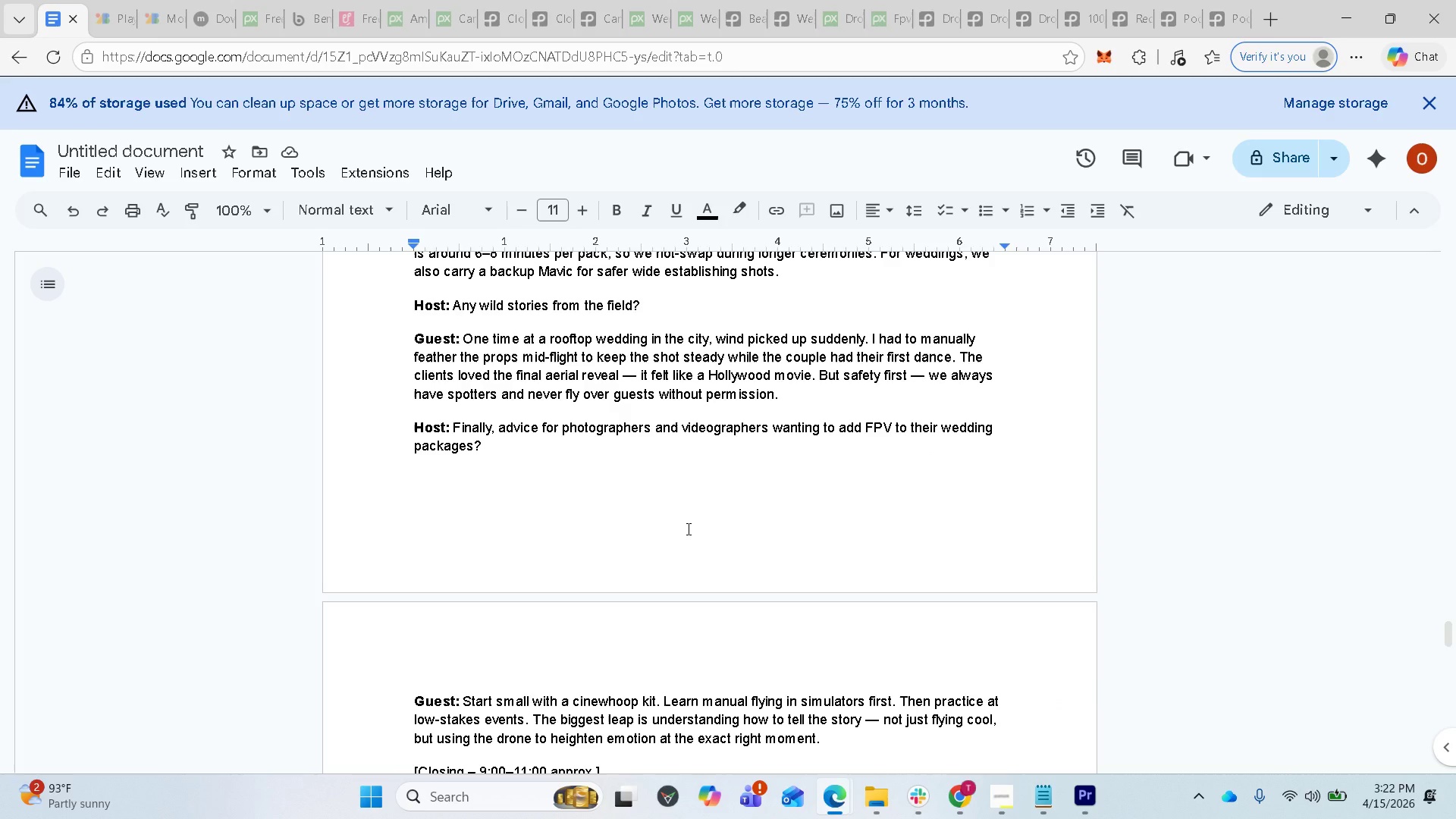 
left_click([1089, 799])
 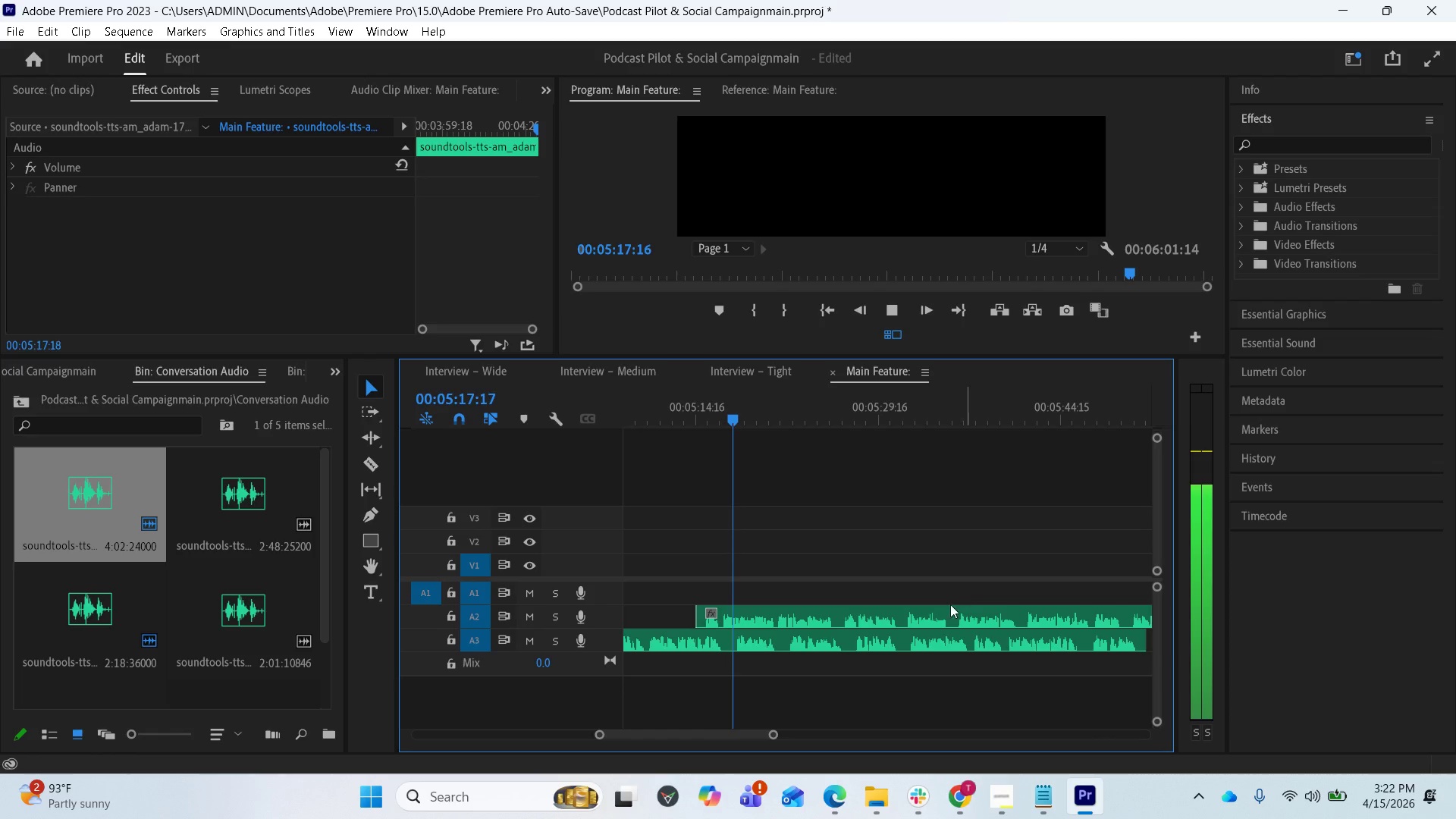 
key(Space)
 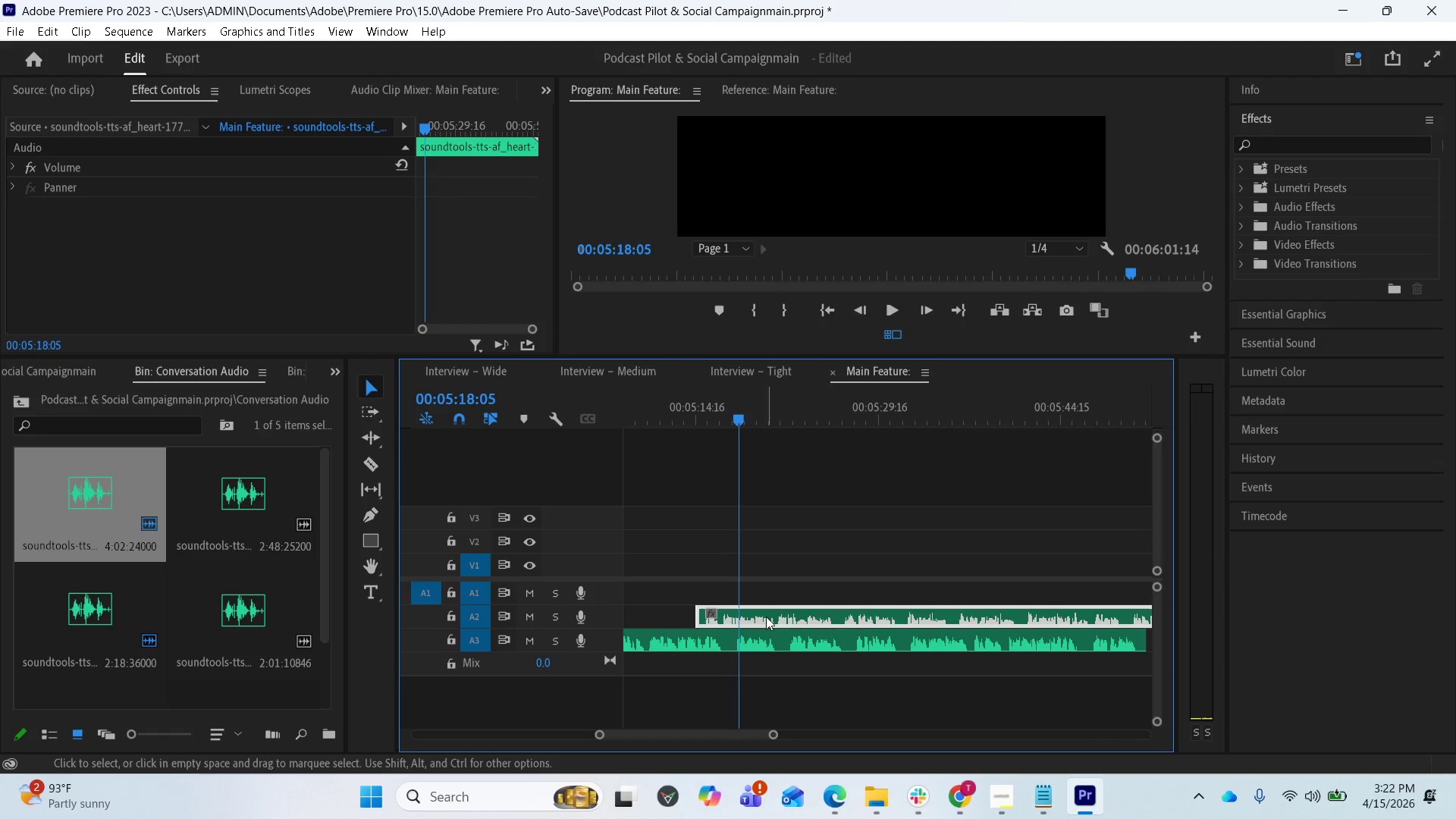 
left_click_drag(start_coordinate=[767, 617], to_coordinate=[796, 610])
 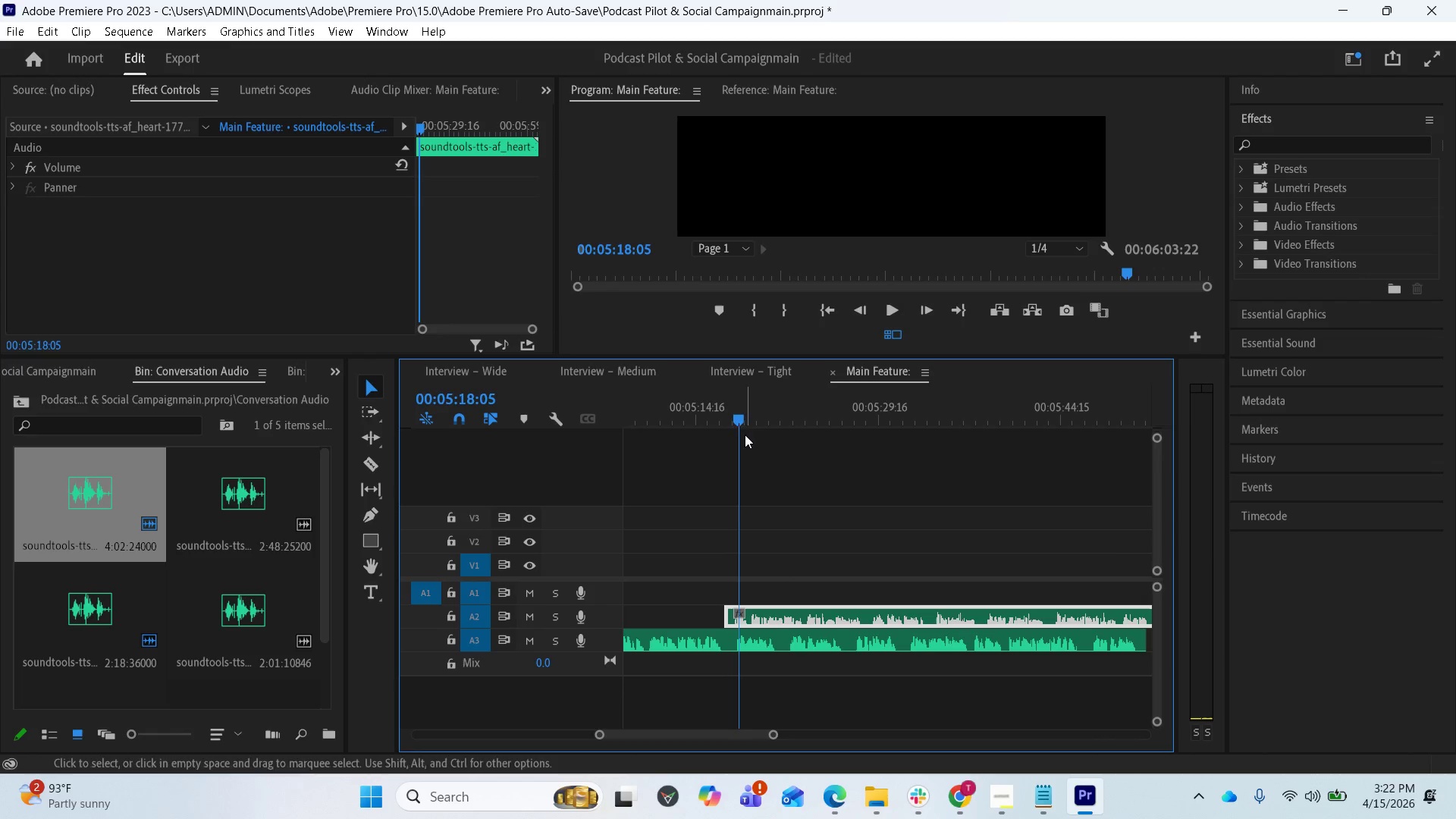 
left_click_drag(start_coordinate=[736, 425], to_coordinate=[657, 420])
 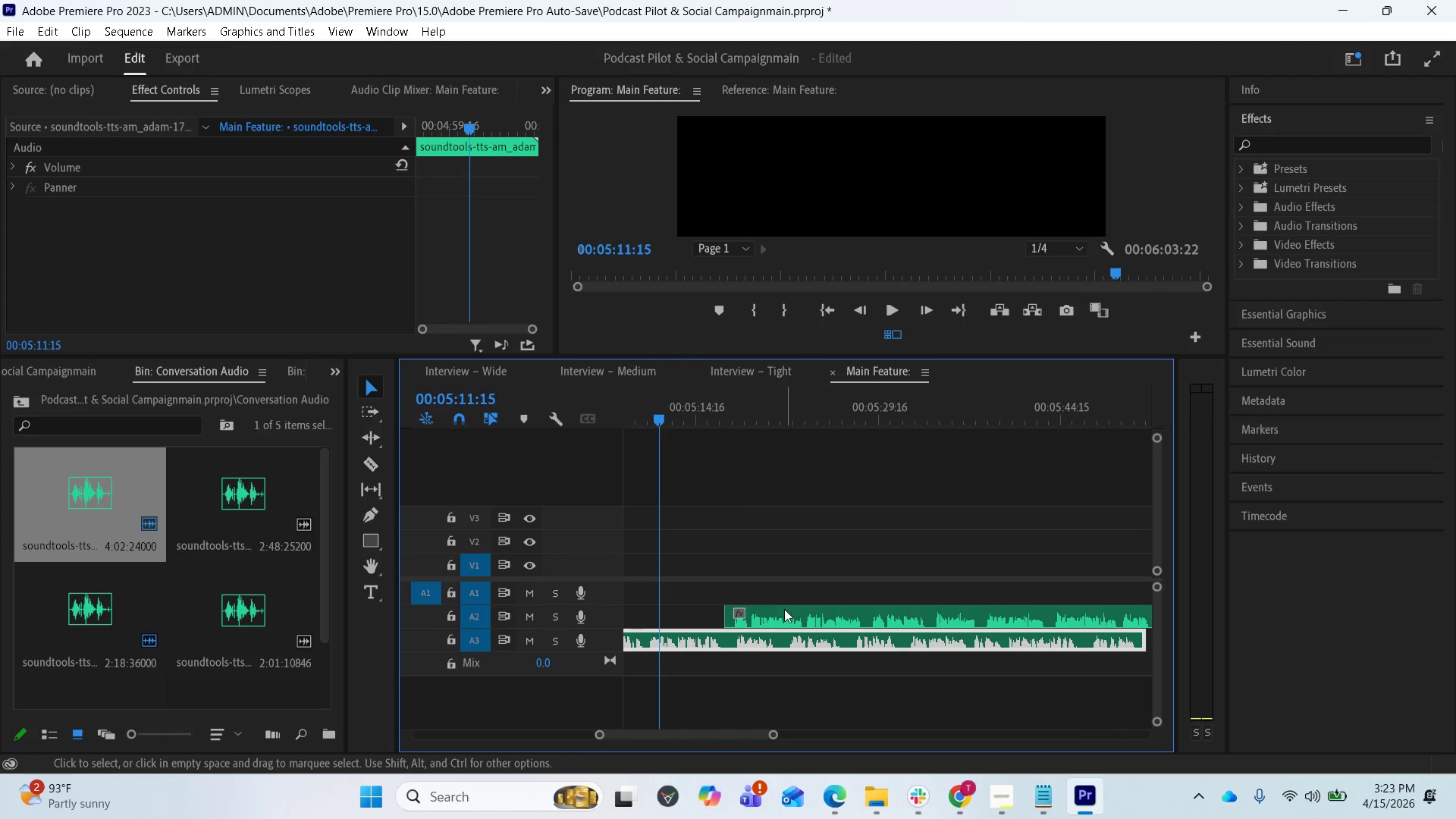 
left_click_drag(start_coordinate=[782, 612], to_coordinate=[799, 613])
 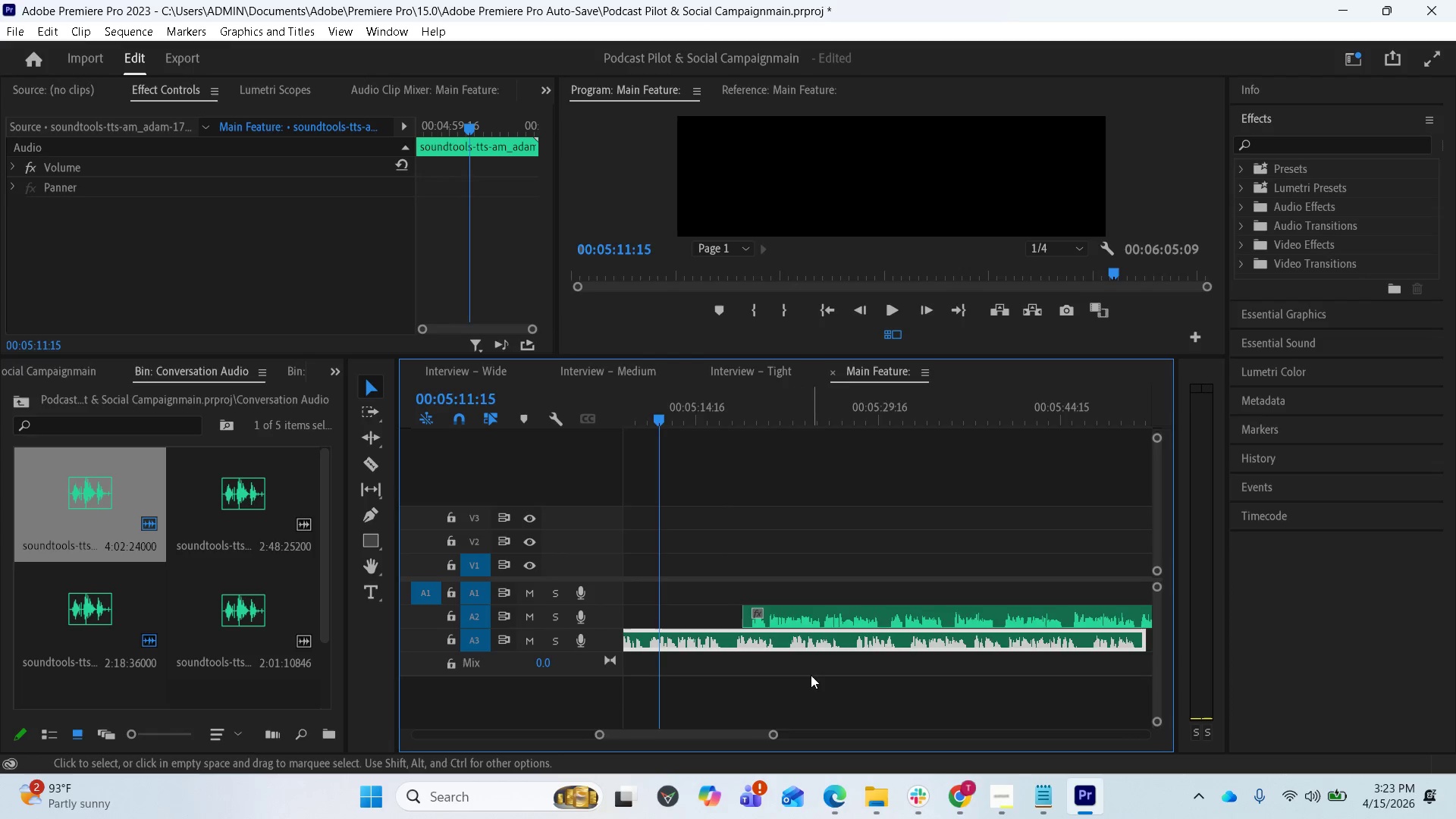 
scroll: coordinate [814, 678], scroll_direction: down, amount: 2.0
 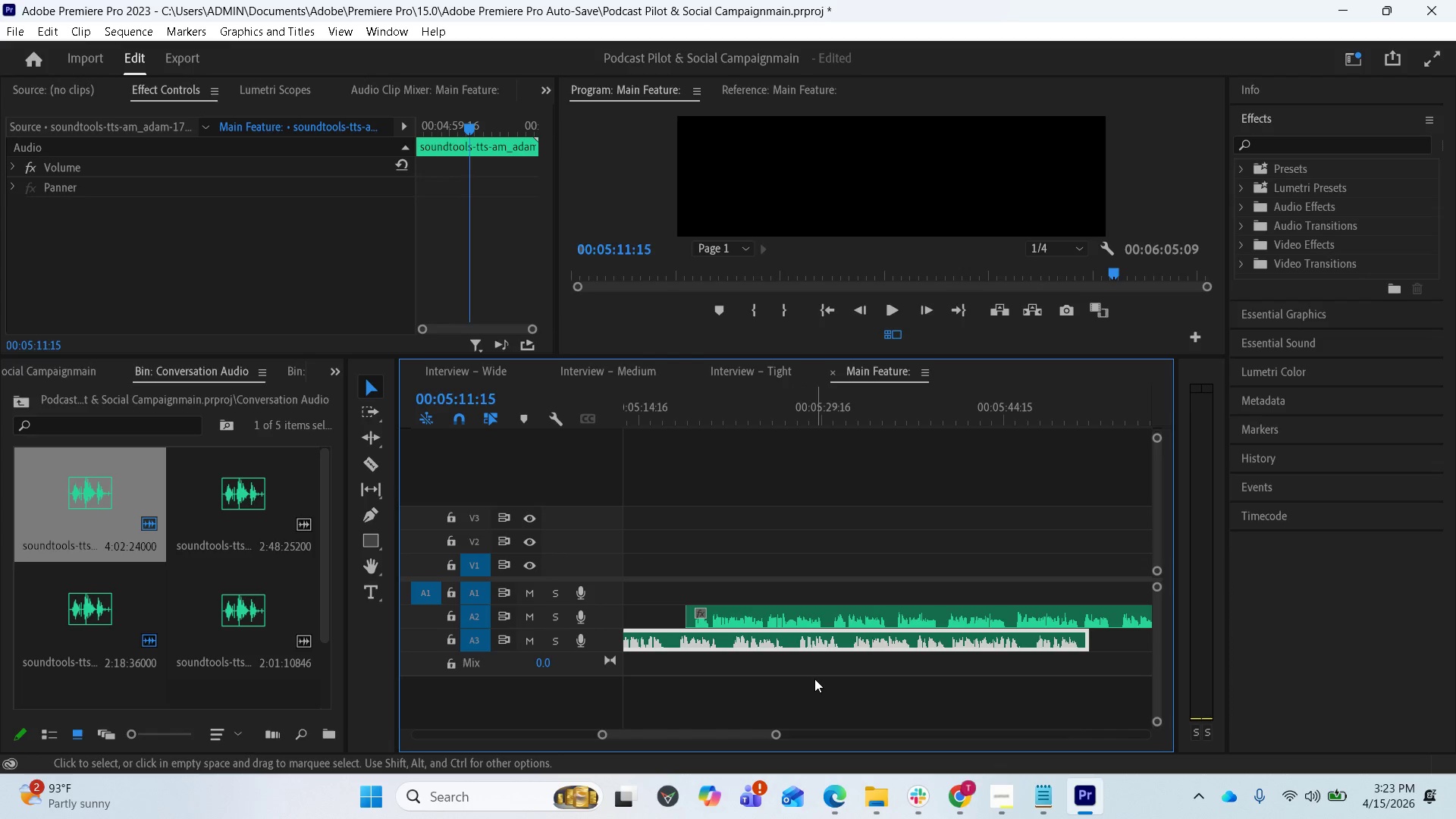 
key(Space)
 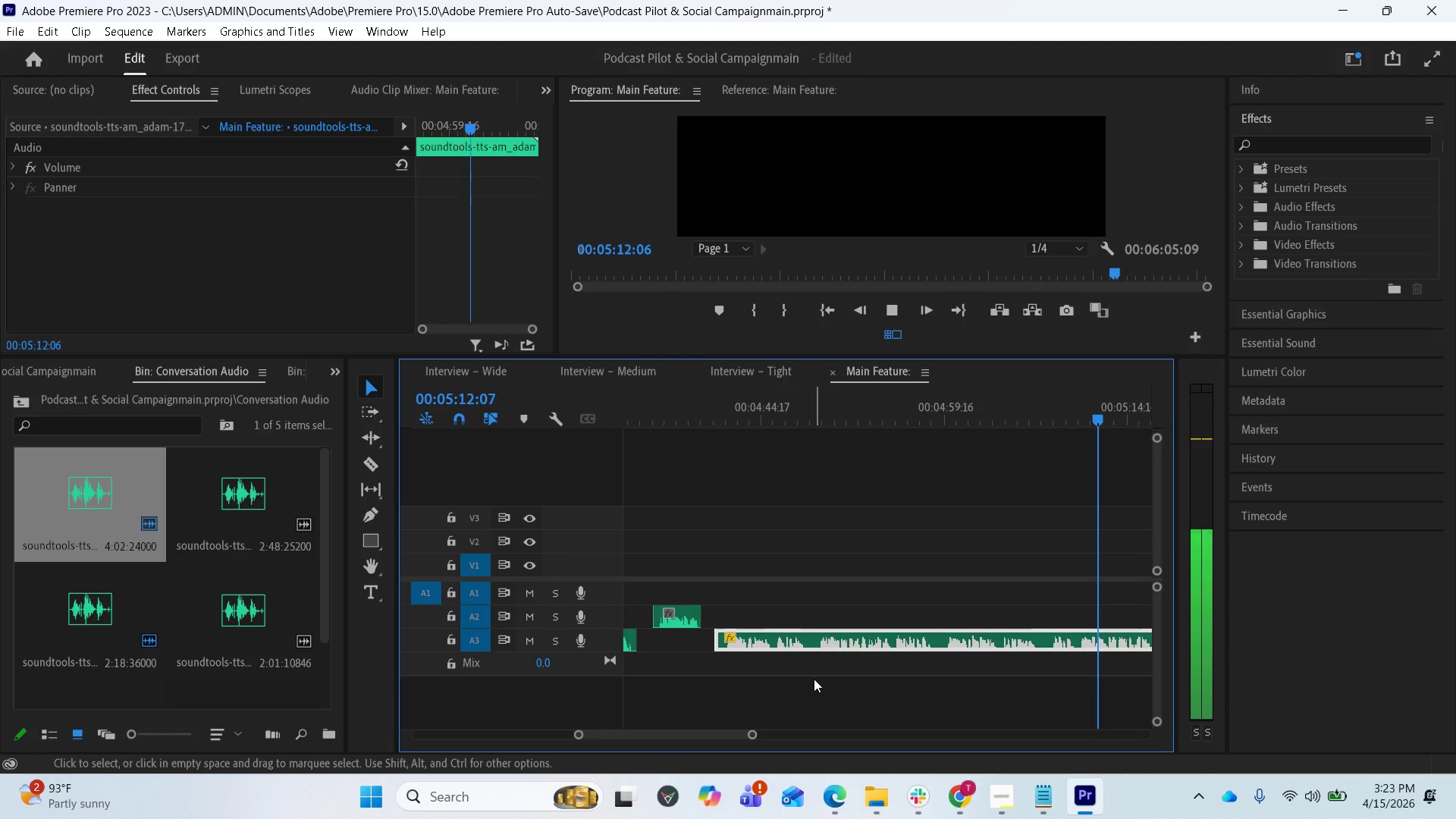 
scroll: coordinate [815, 680], scroll_direction: down, amount: 4.0
 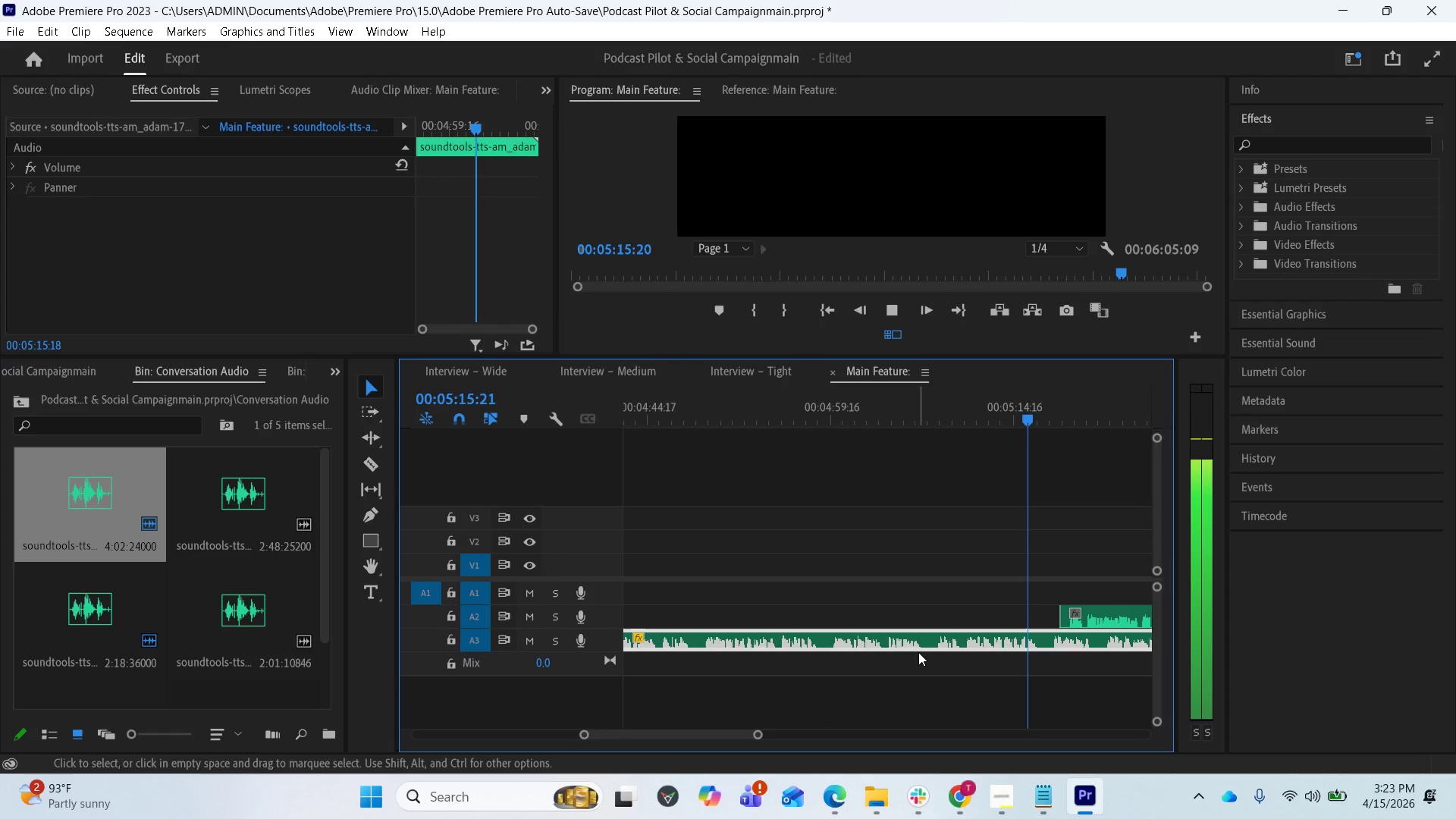 
key(Space)
 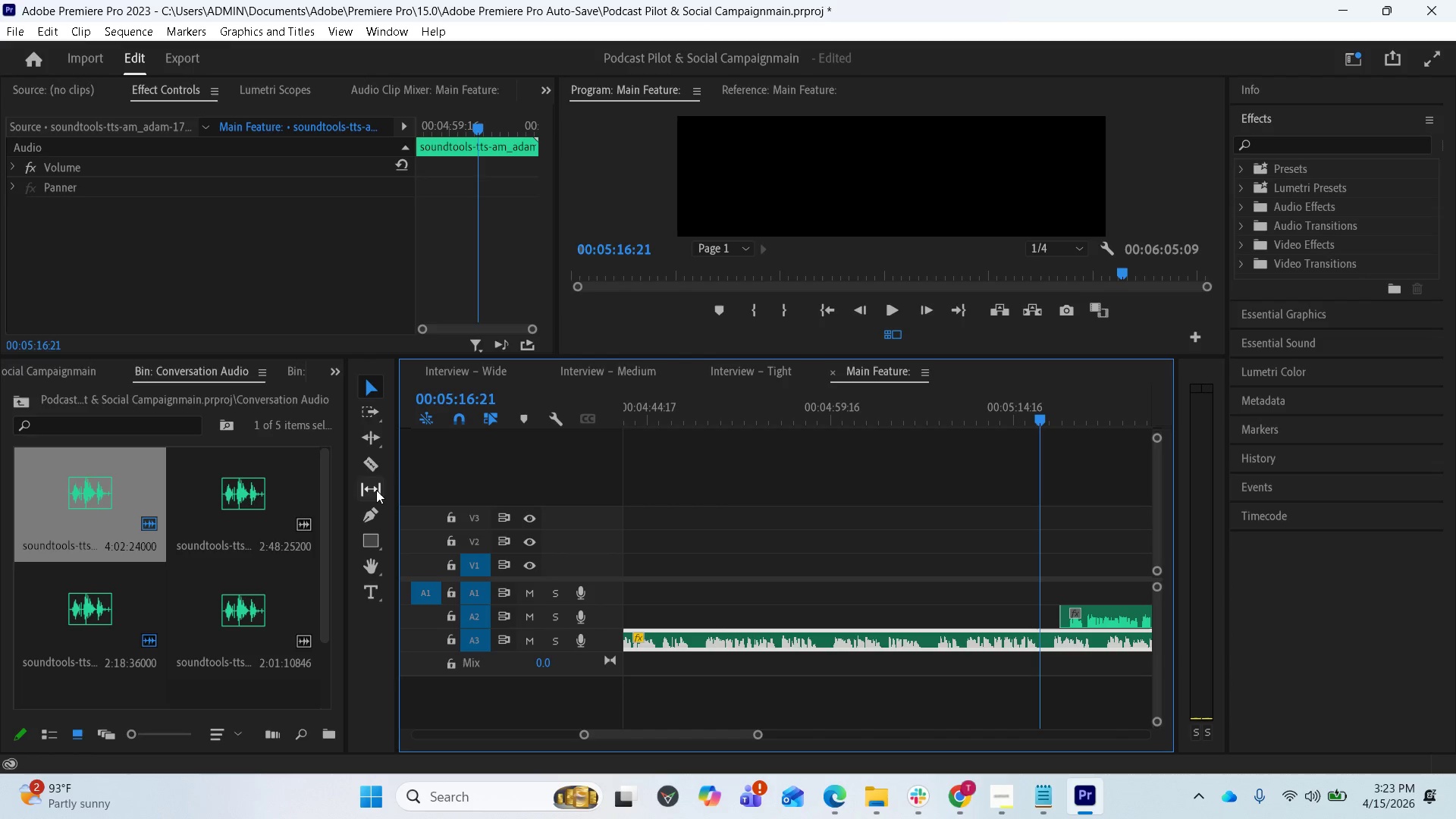 
left_click([372, 460])
 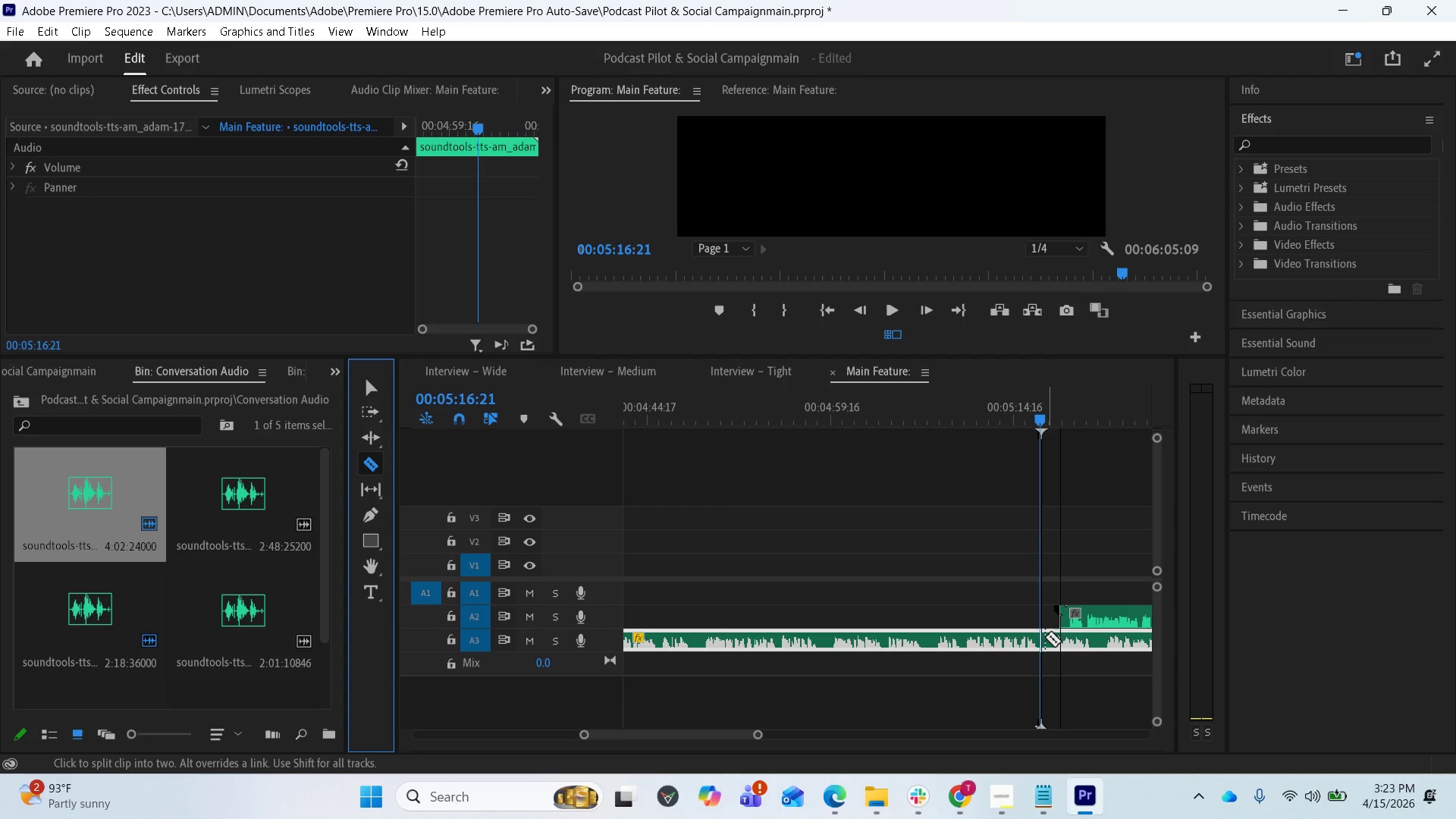 
left_click([1044, 637])
 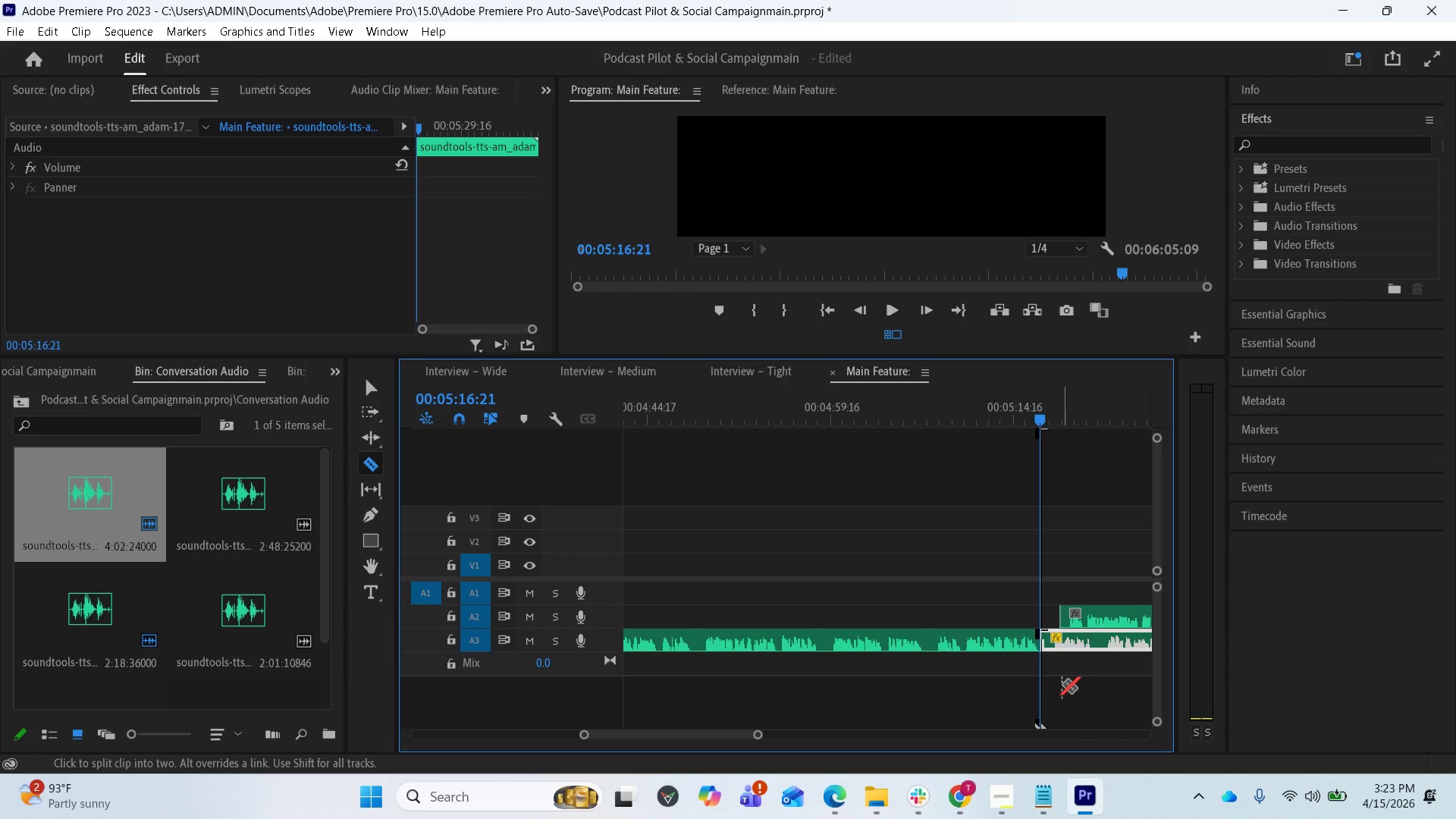 
key(Control+Z)
 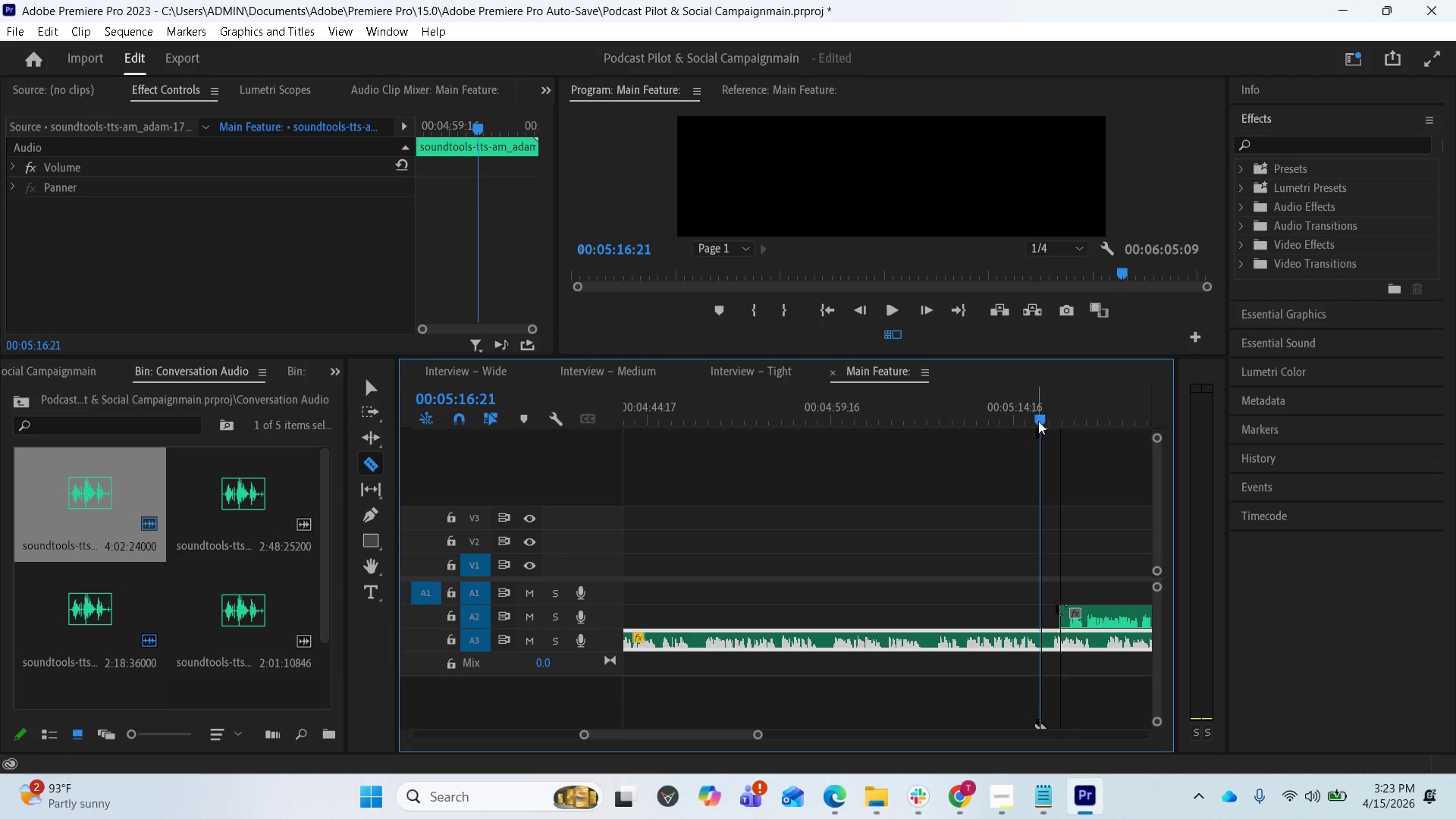 
left_click_drag(start_coordinate=[1042, 416], to_coordinate=[1045, 410])
 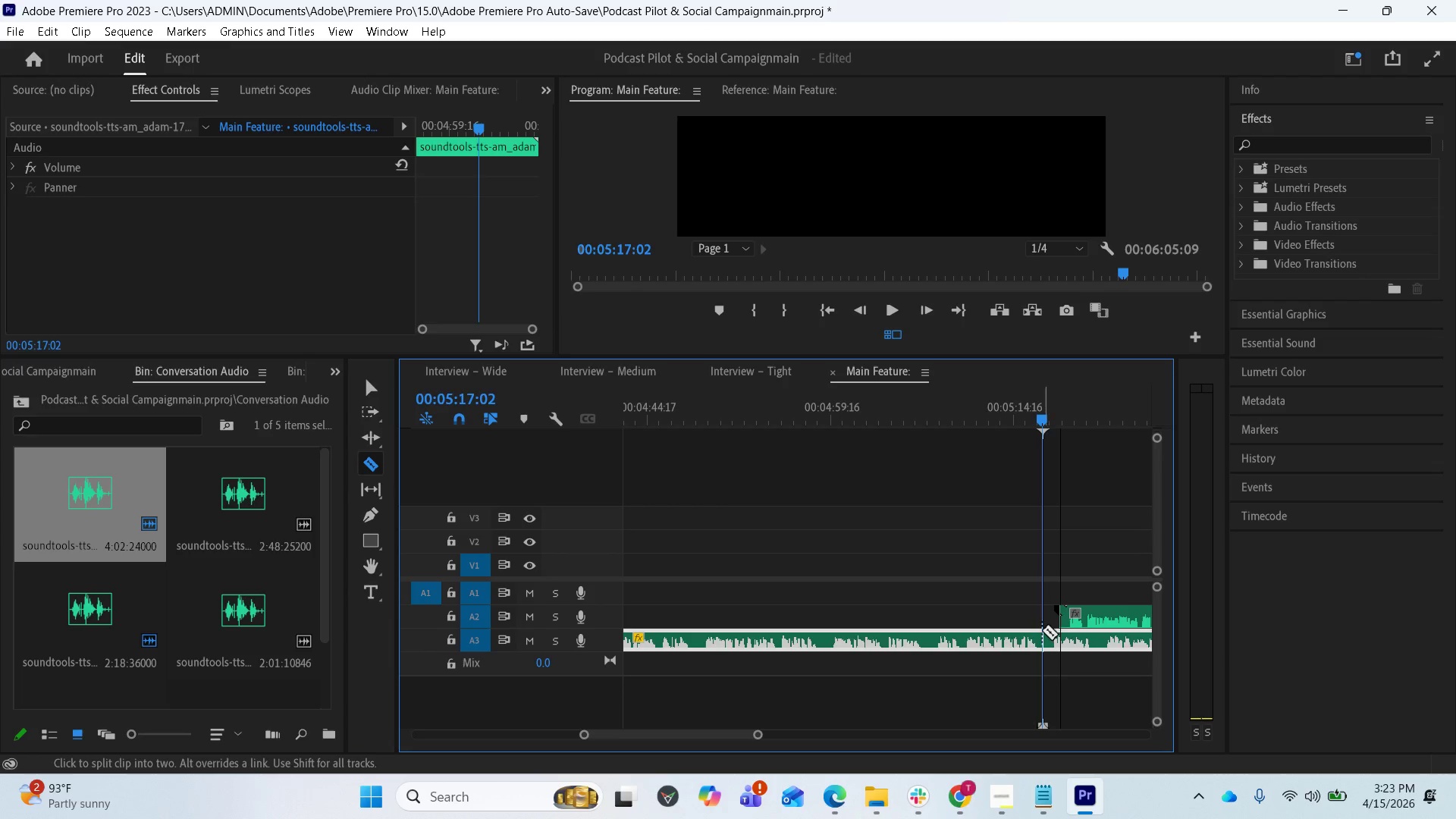 
left_click([1042, 631])
 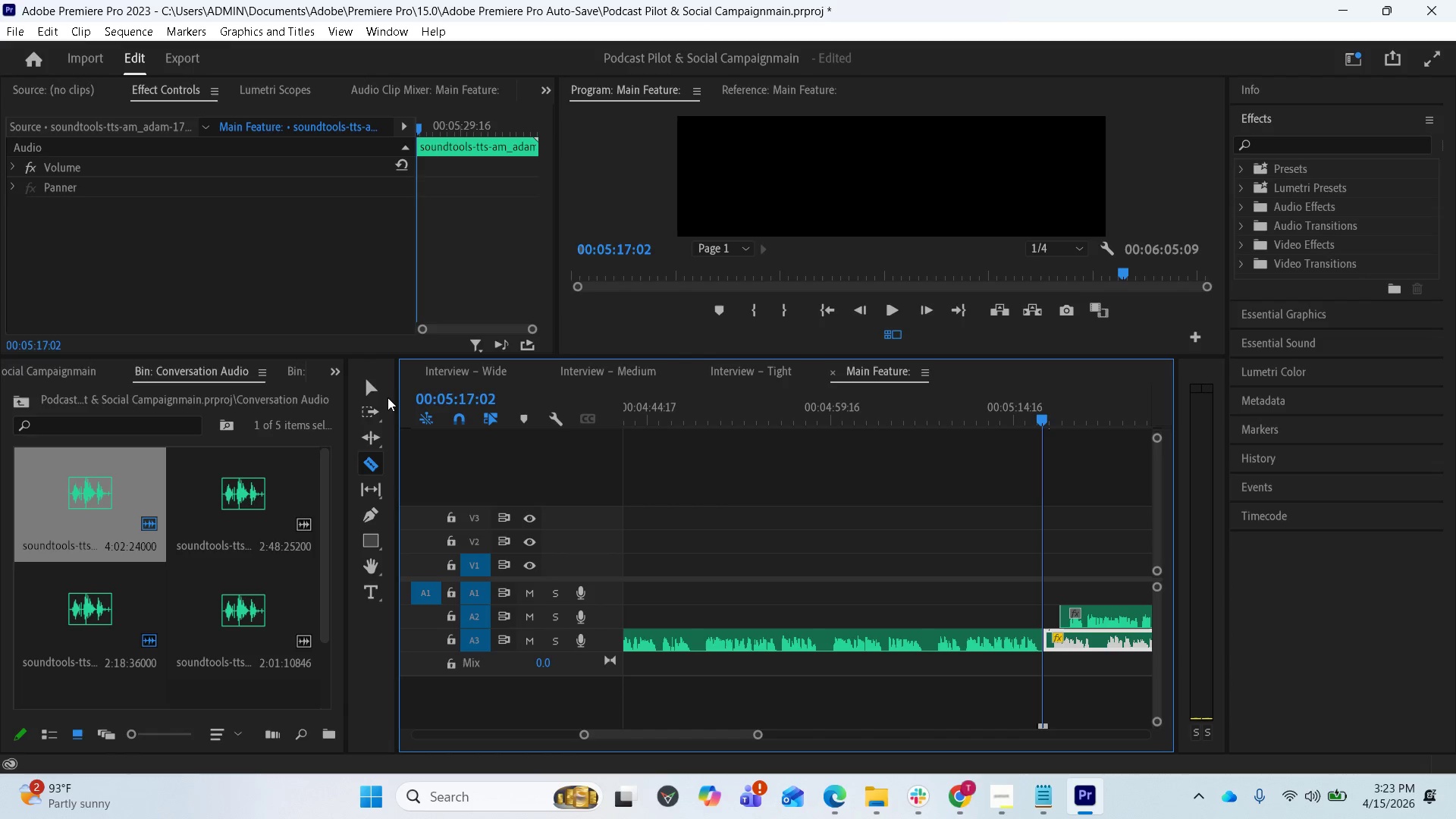 
left_click([370, 390])
 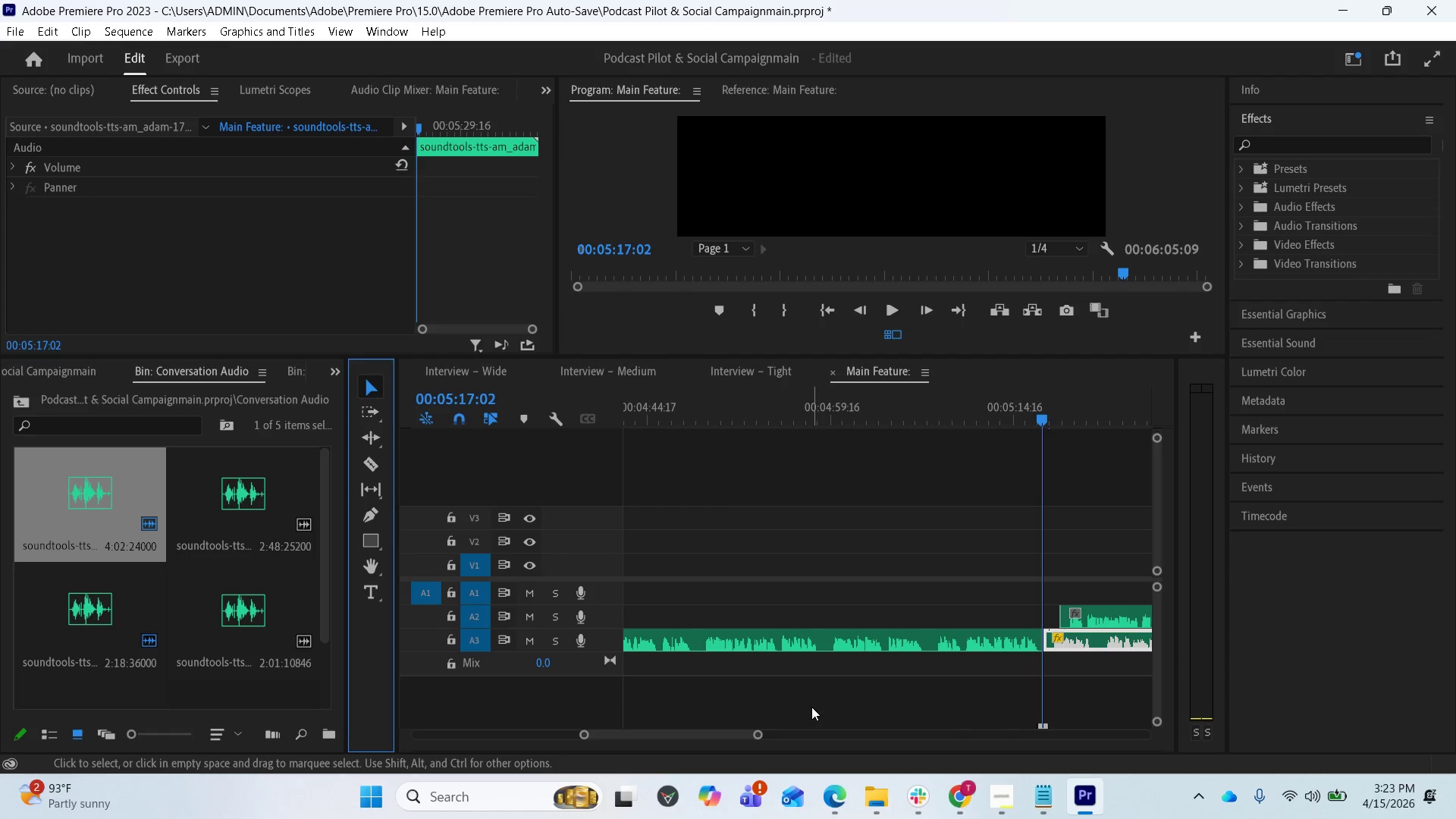 
scroll: coordinate [811, 673], scroll_direction: down, amount: 13.0
 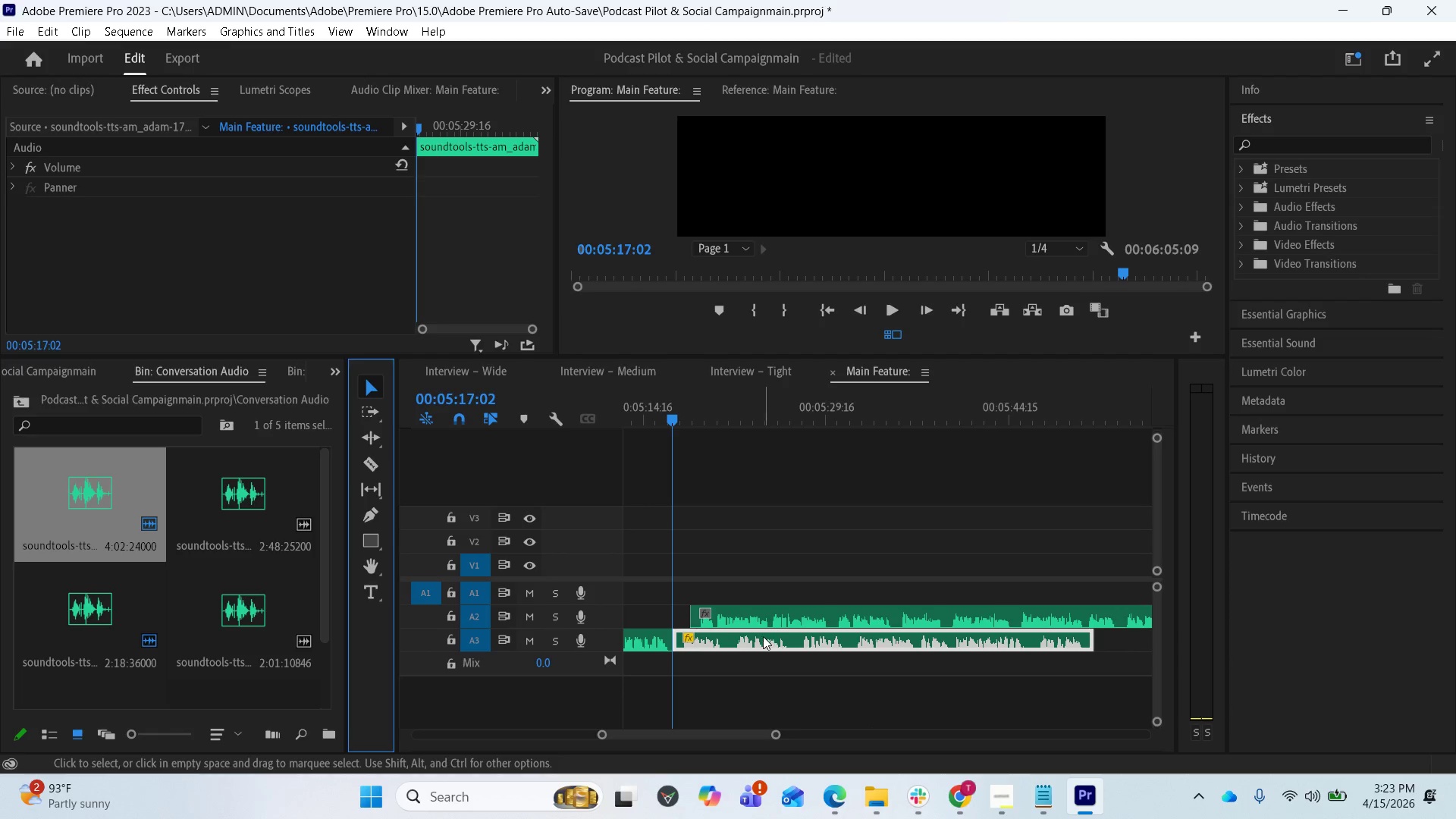 
left_click_drag(start_coordinate=[760, 639], to_coordinate=[822, 639])
 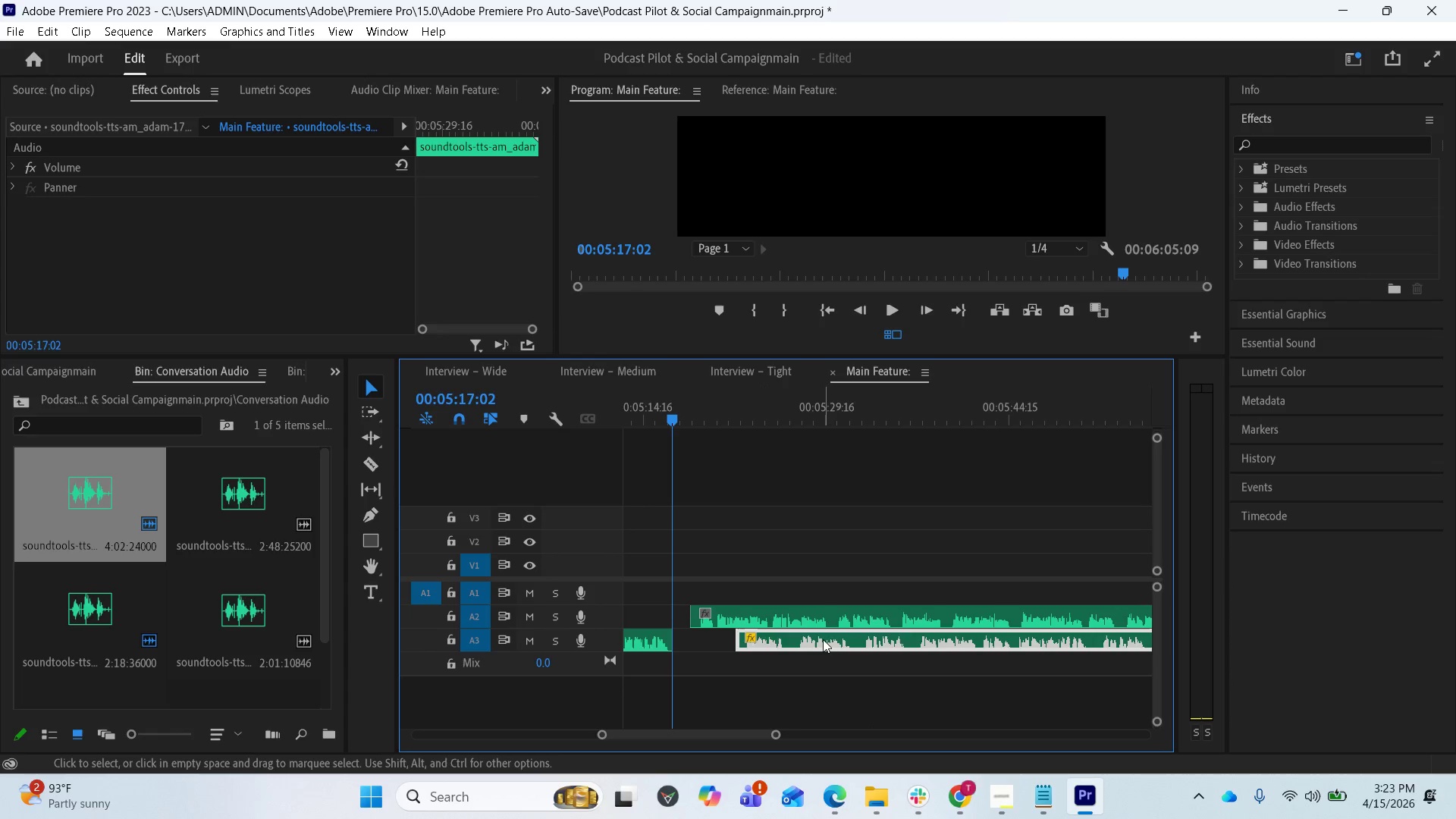 
left_click_drag(start_coordinate=[823, 639], to_coordinate=[929, 642])
 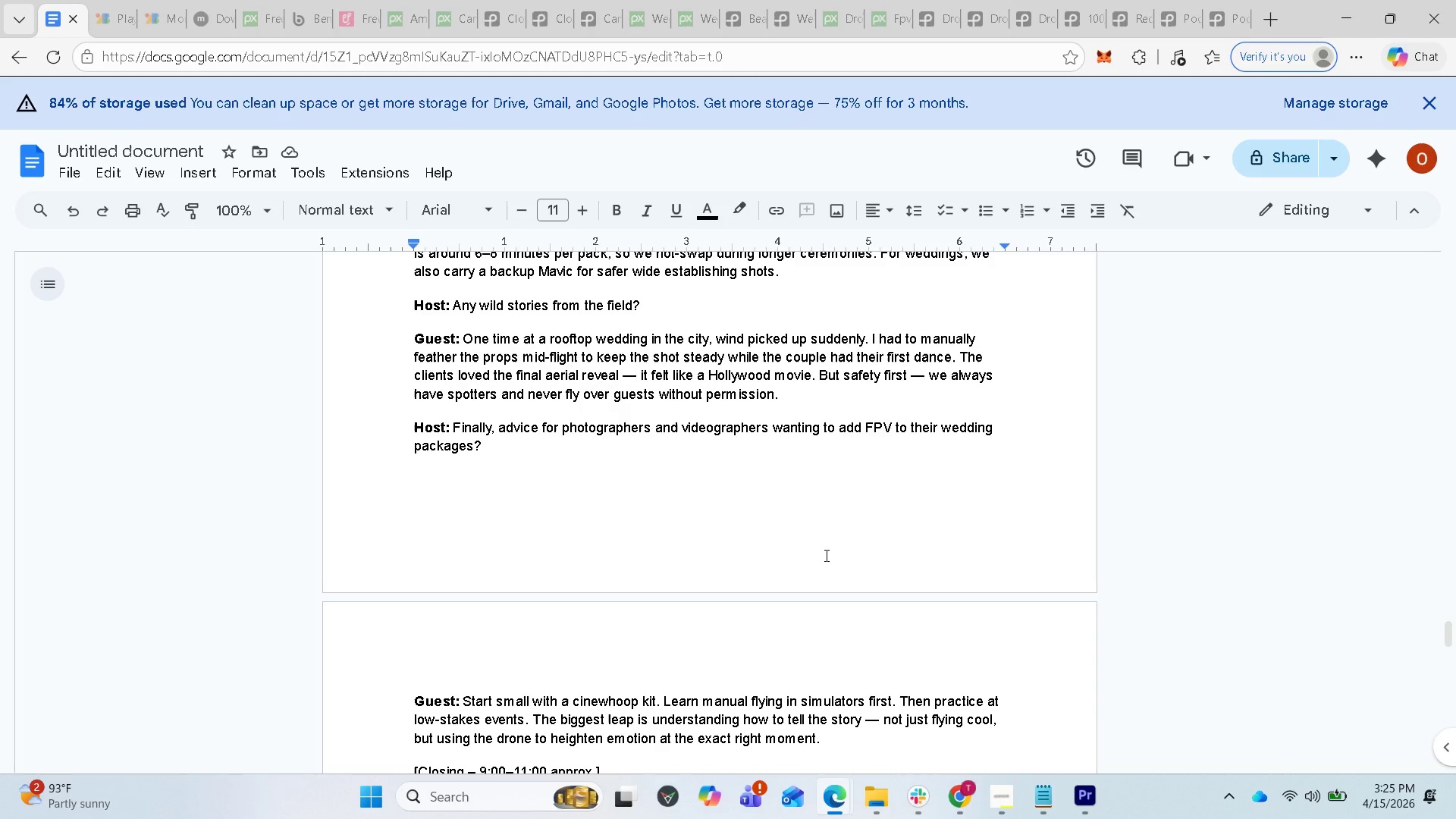 
wait(139.69)
 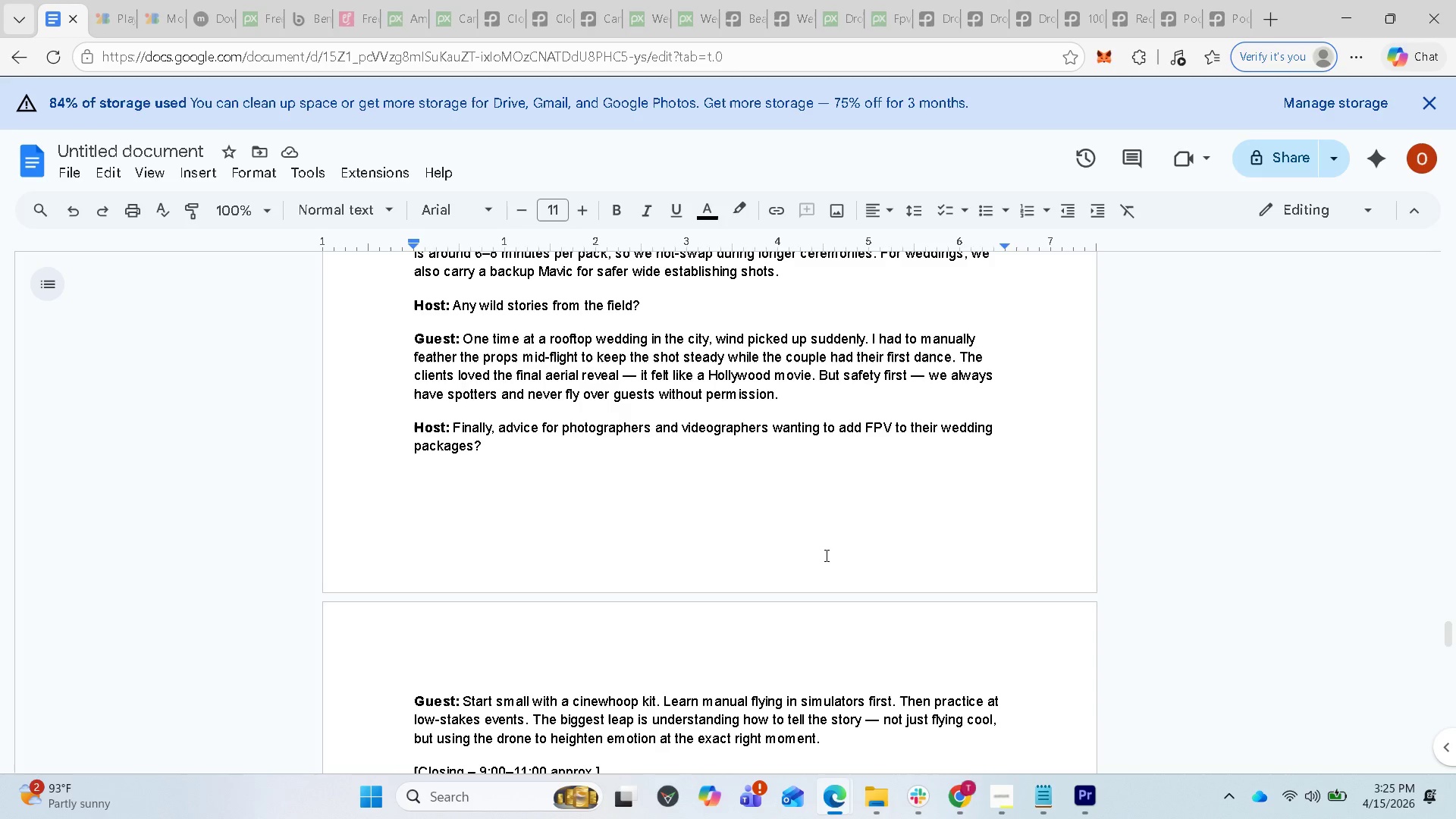 
left_click([1085, 709])
 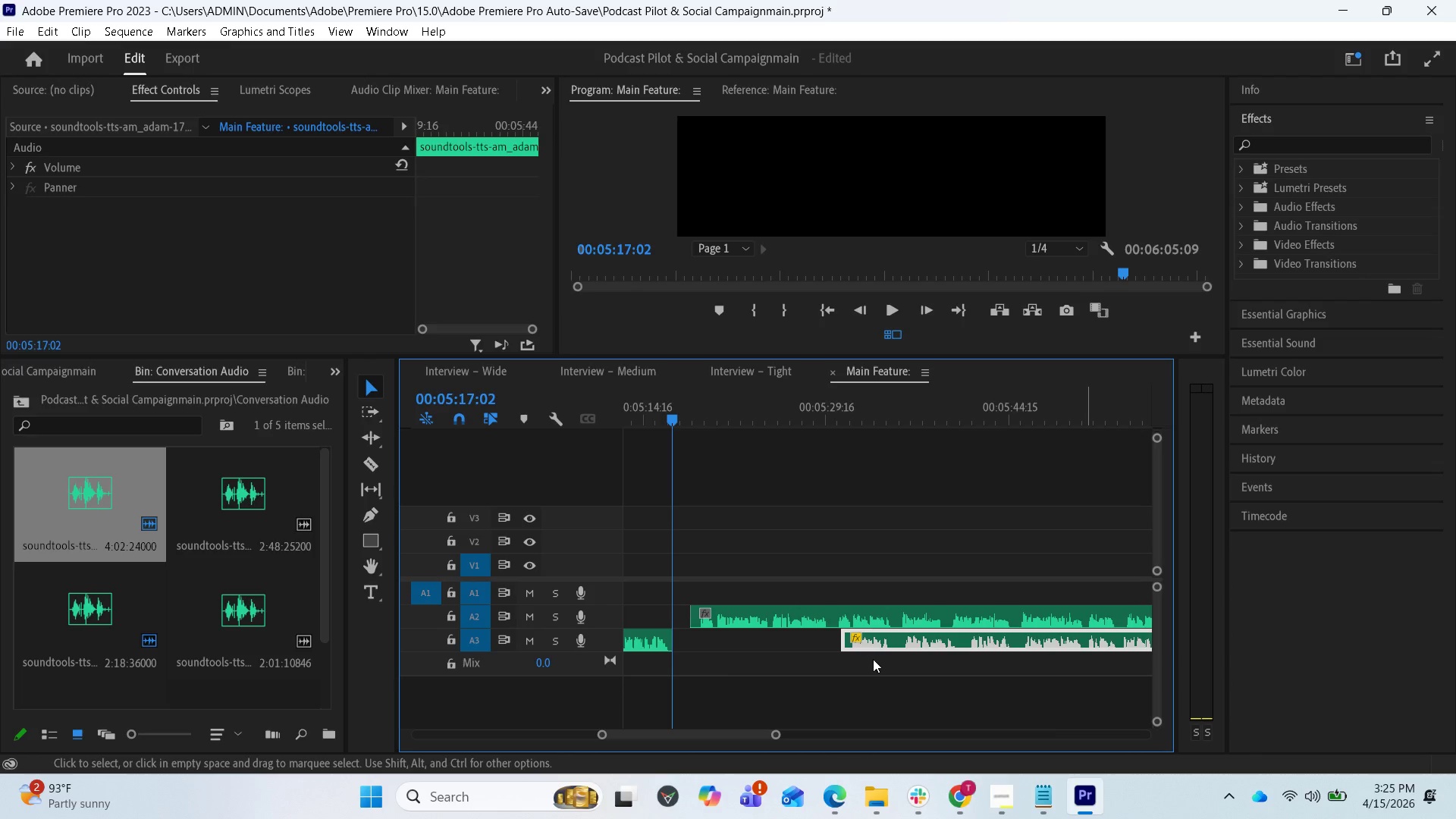 
key(Space)
 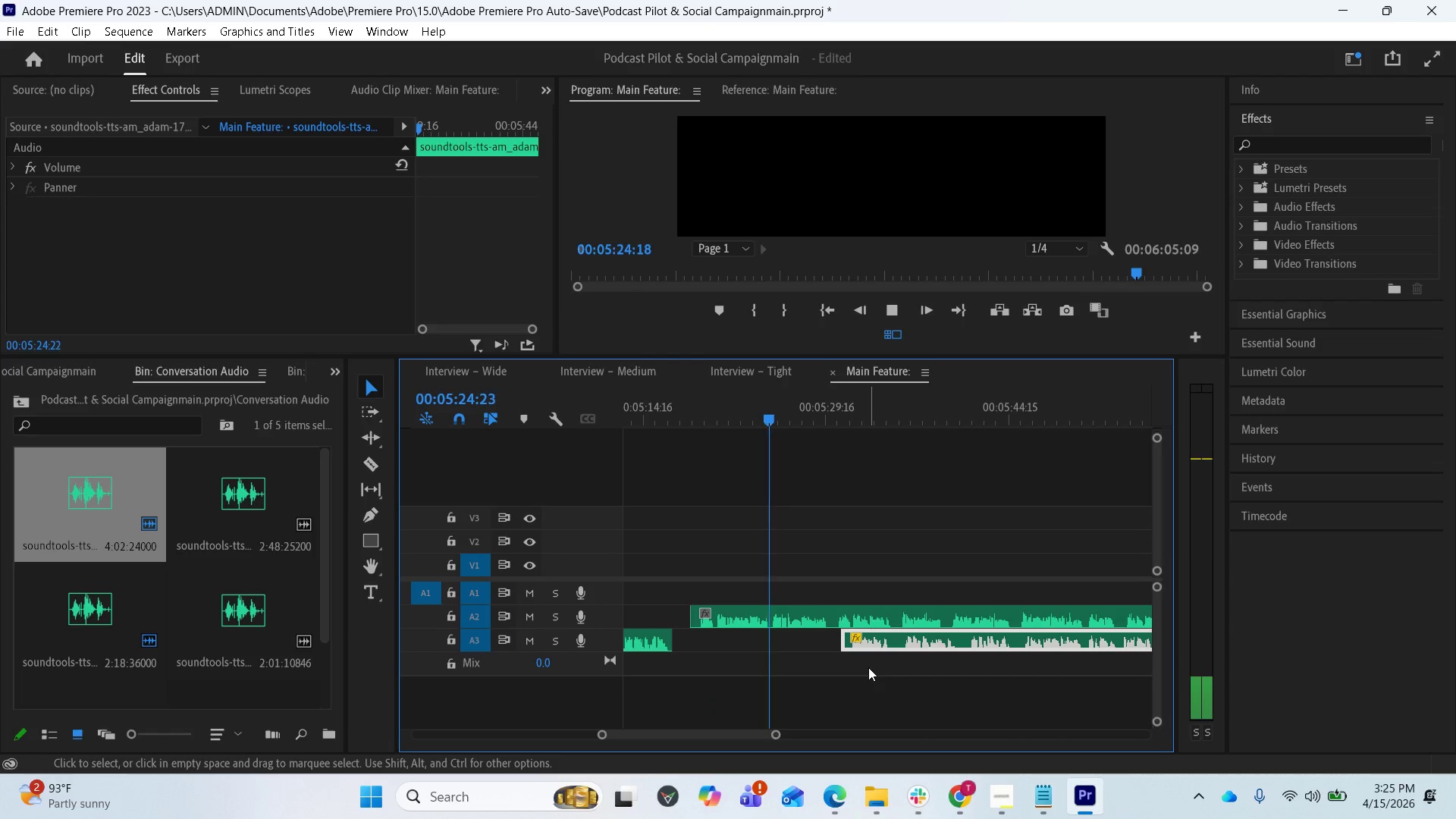 
wait(13.41)
 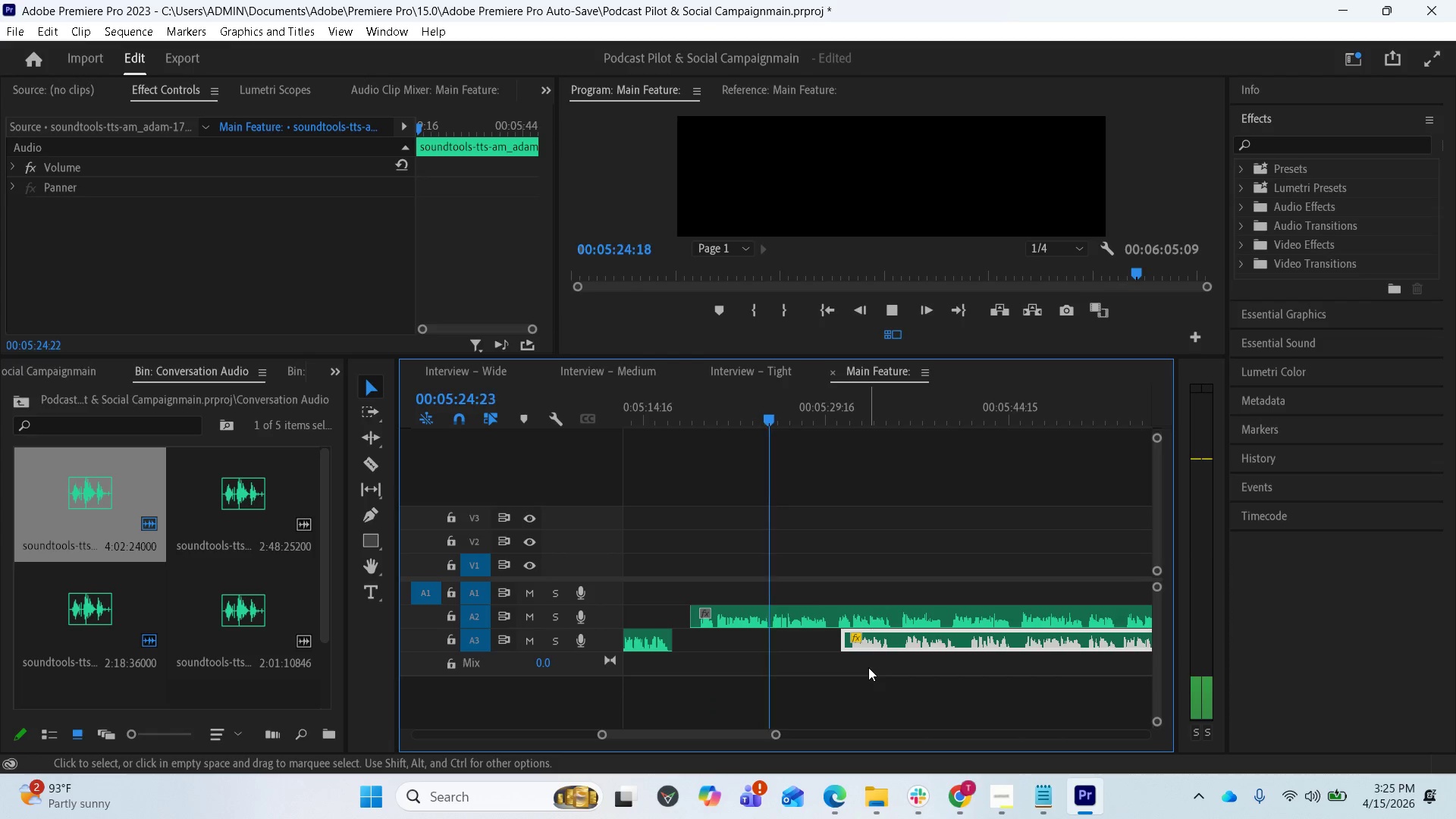 
key(Space)
 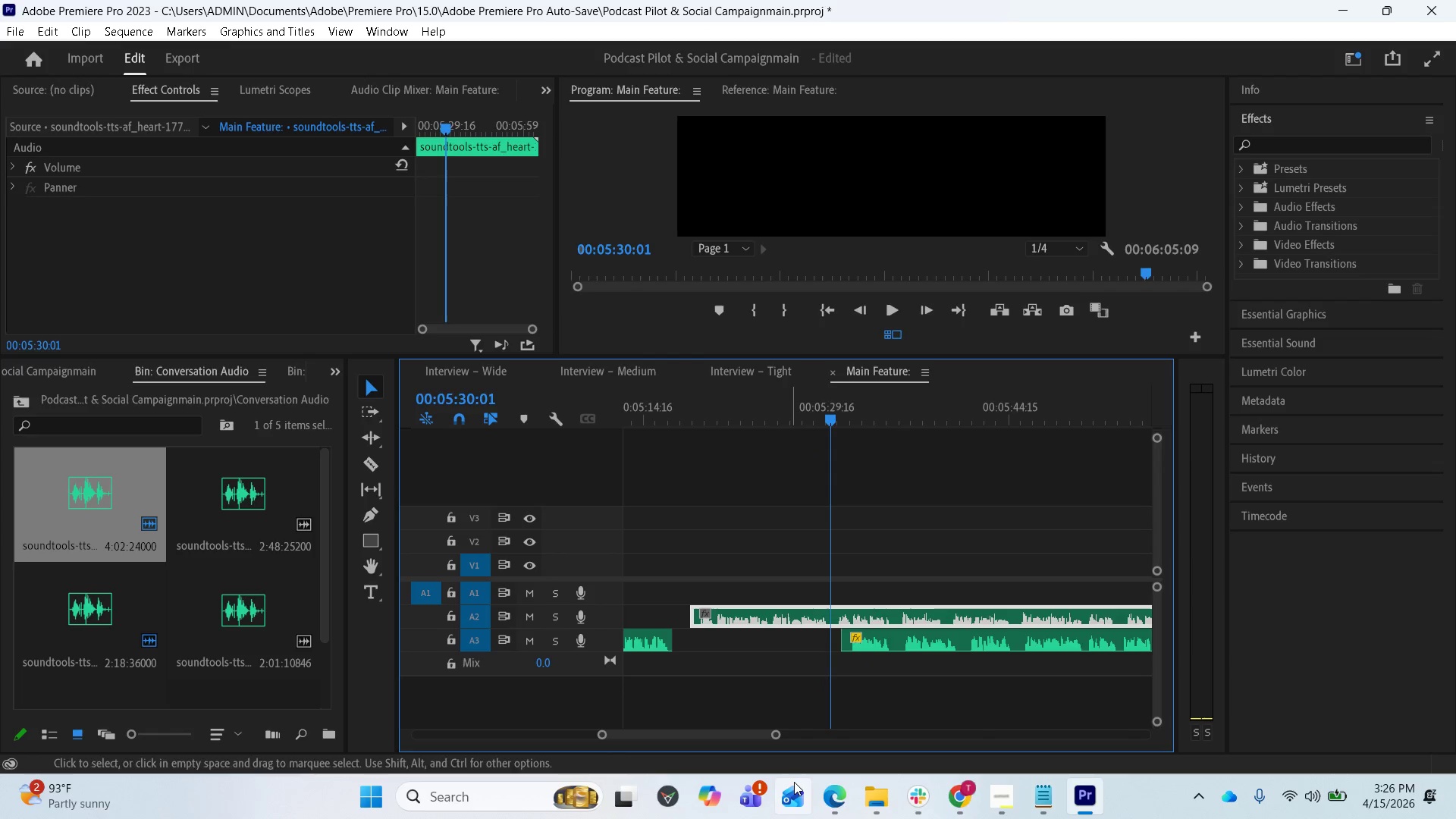 
left_click([829, 789])
 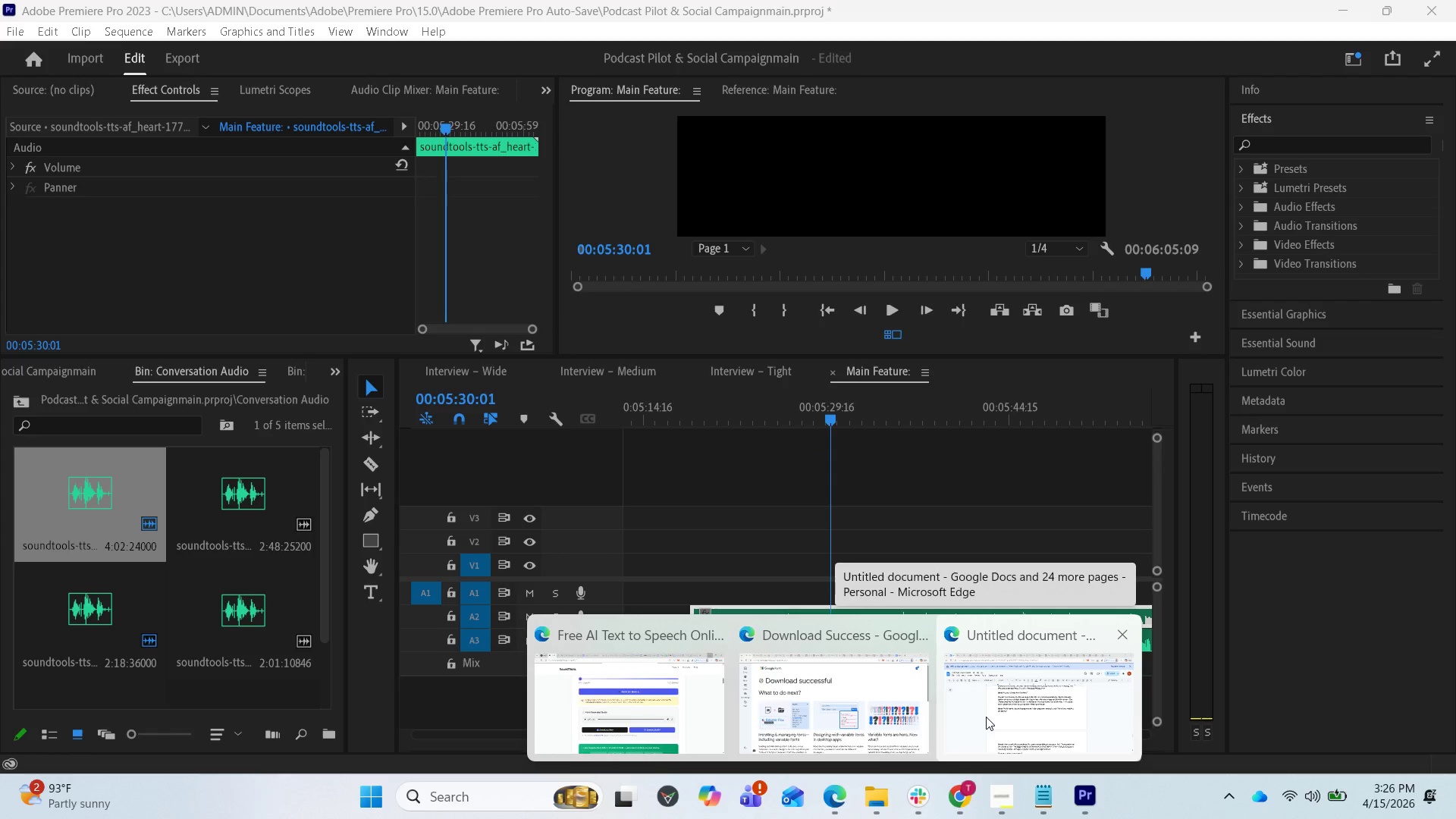 
left_click([986, 717])
 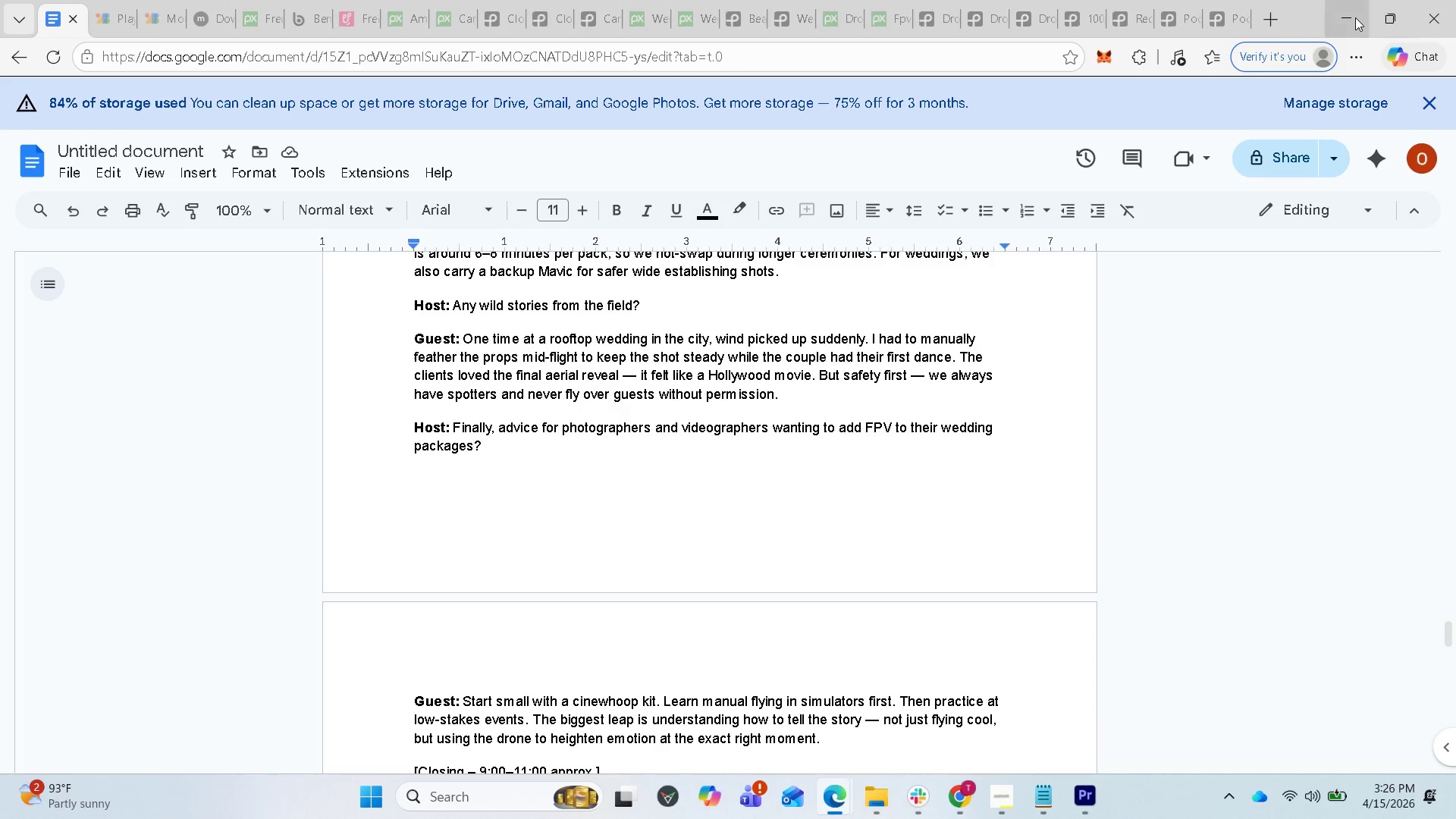 
left_click([1348, 19])
 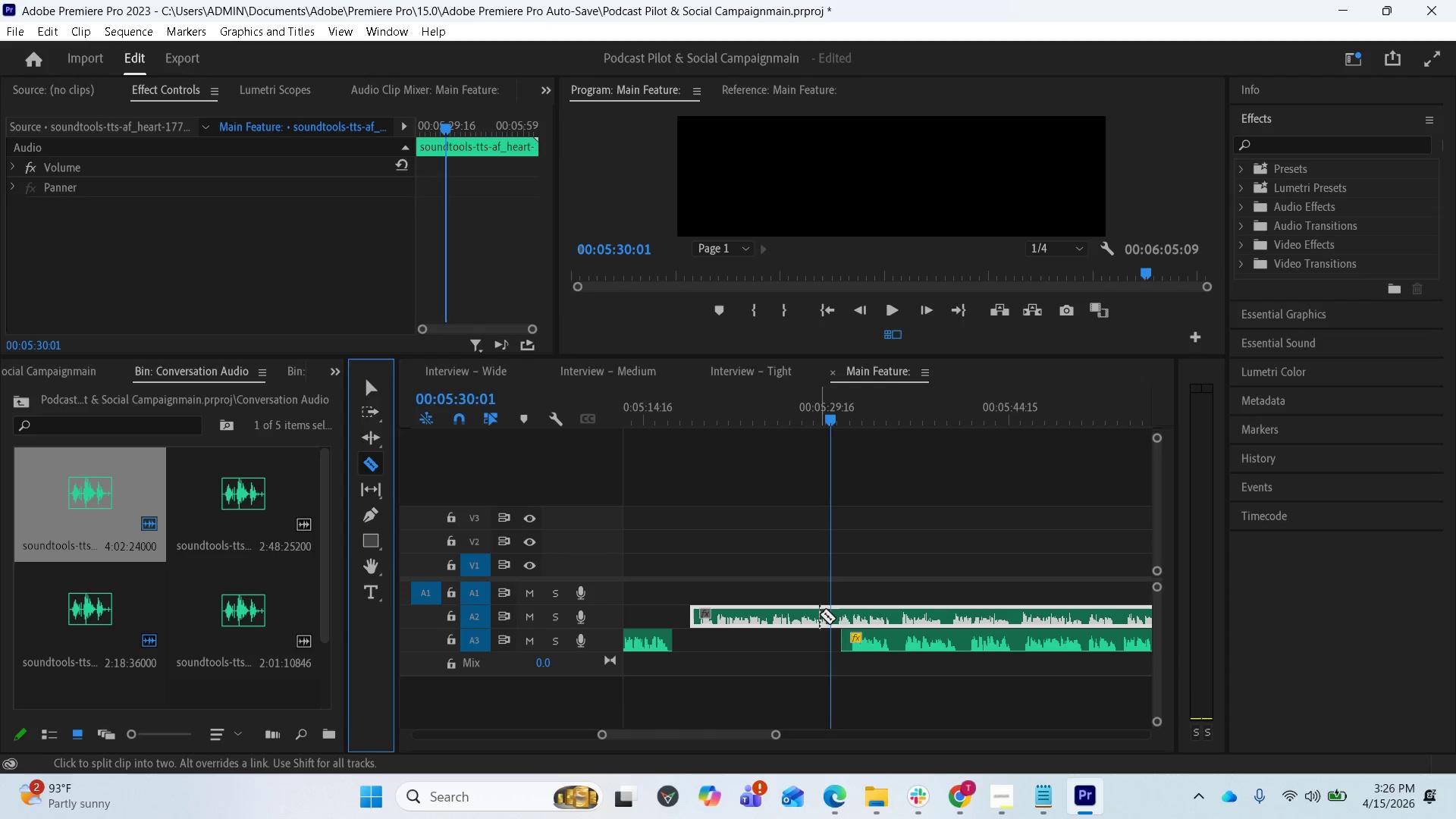 
left_click([834, 619])
 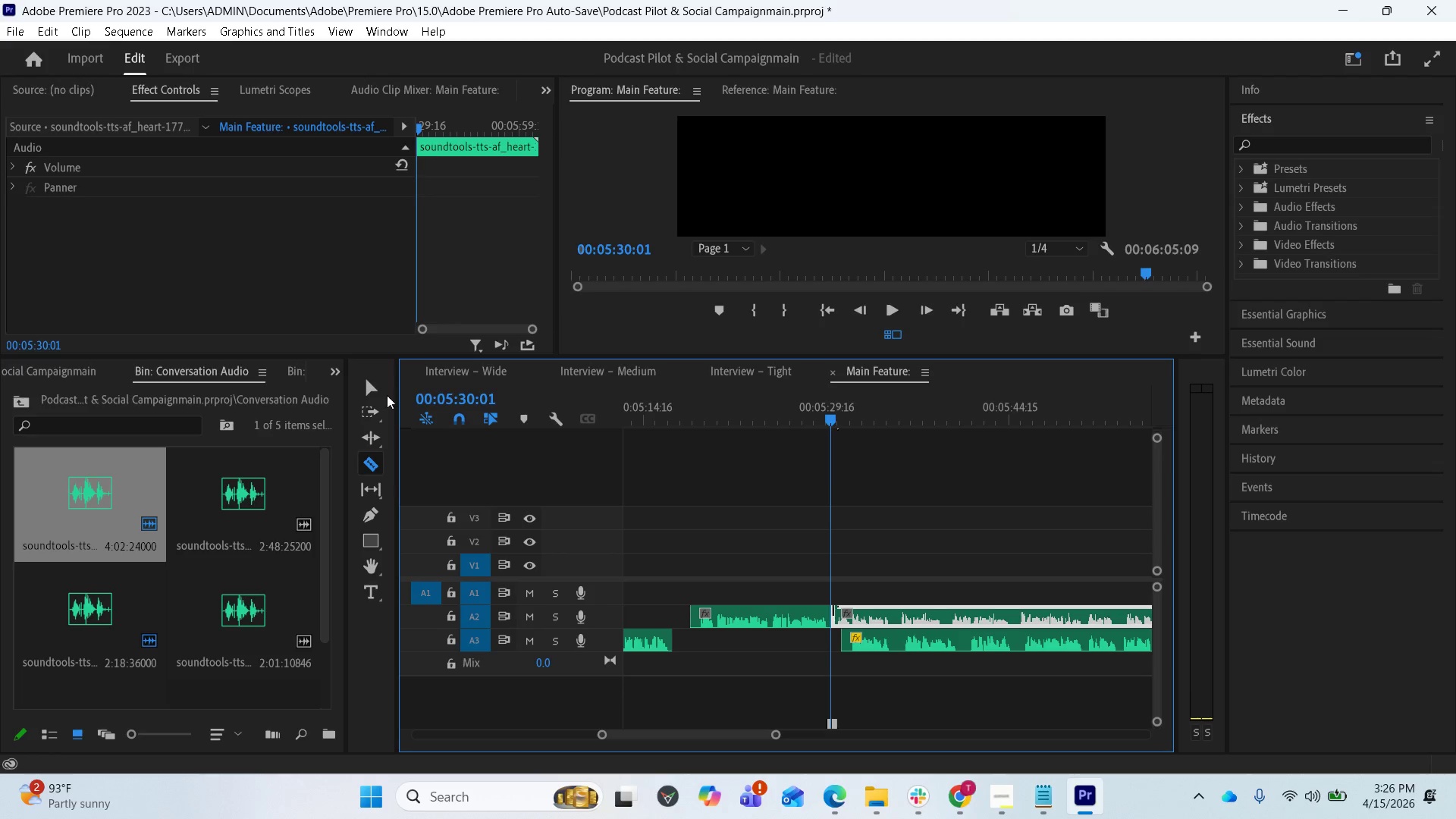 
left_click([377, 391])
 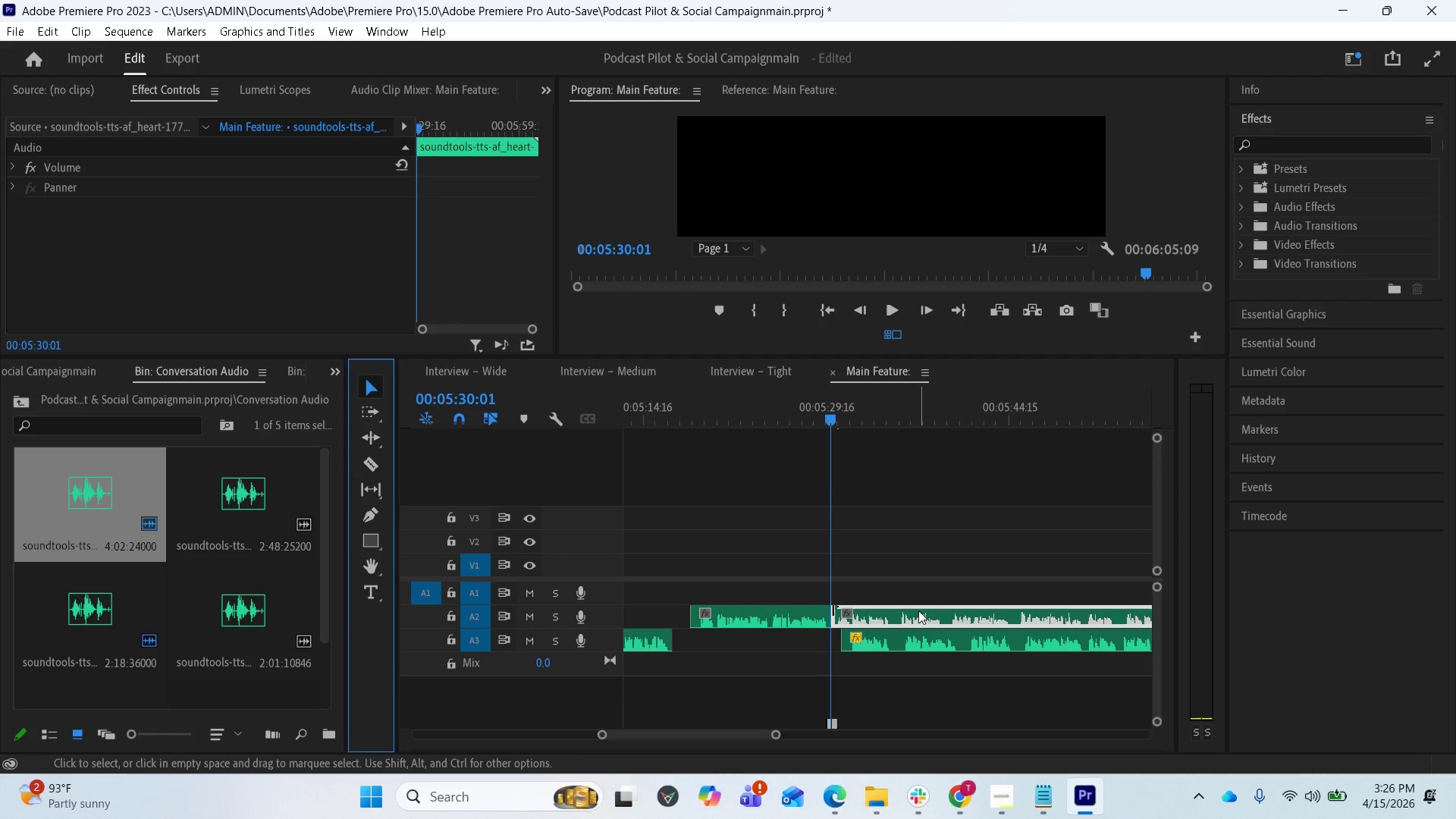 
left_click_drag(start_coordinate=[920, 613], to_coordinate=[1100, 613])
 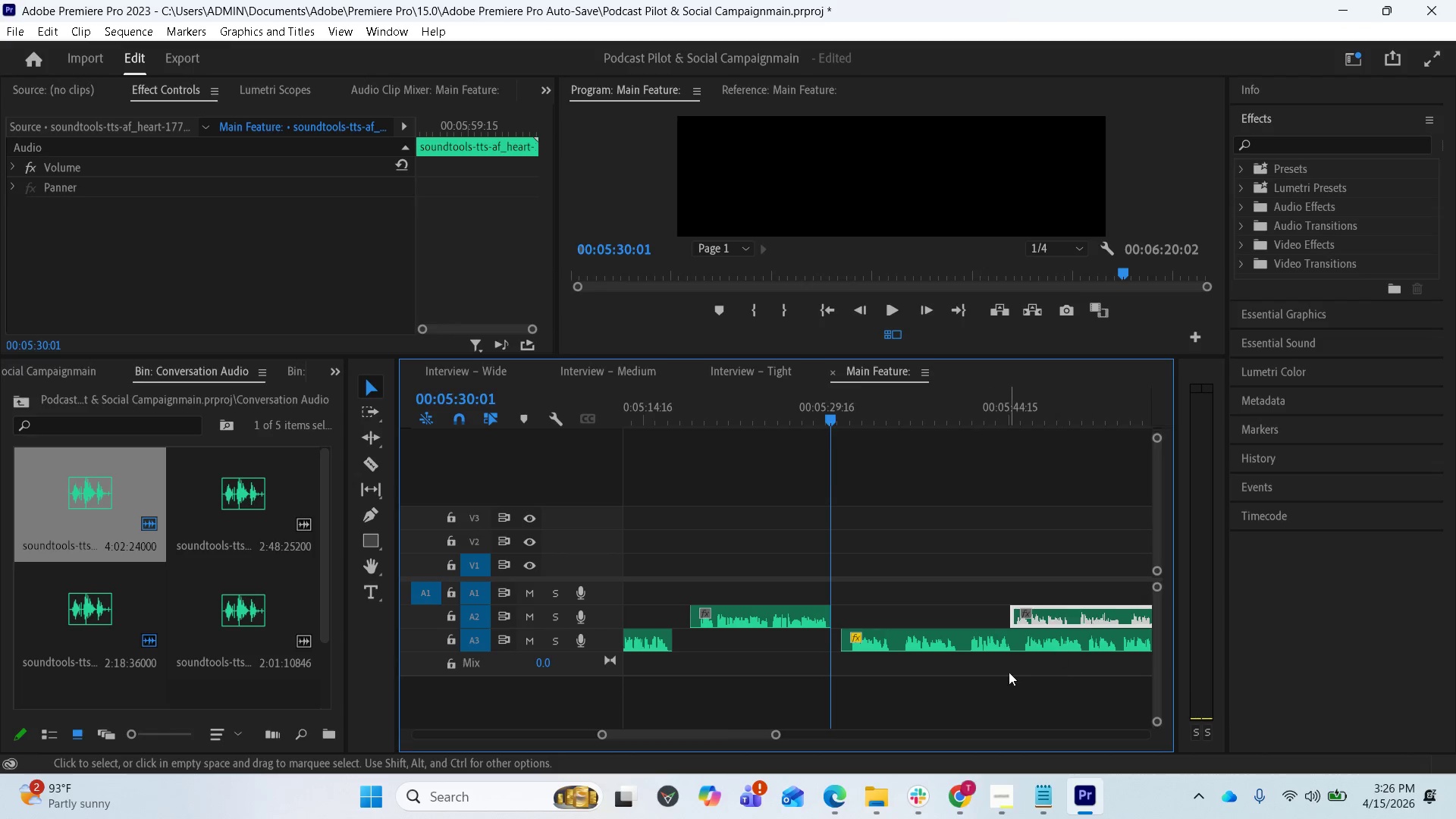 
scroll: coordinate [892, 669], scroll_direction: down, amount: 14.0
 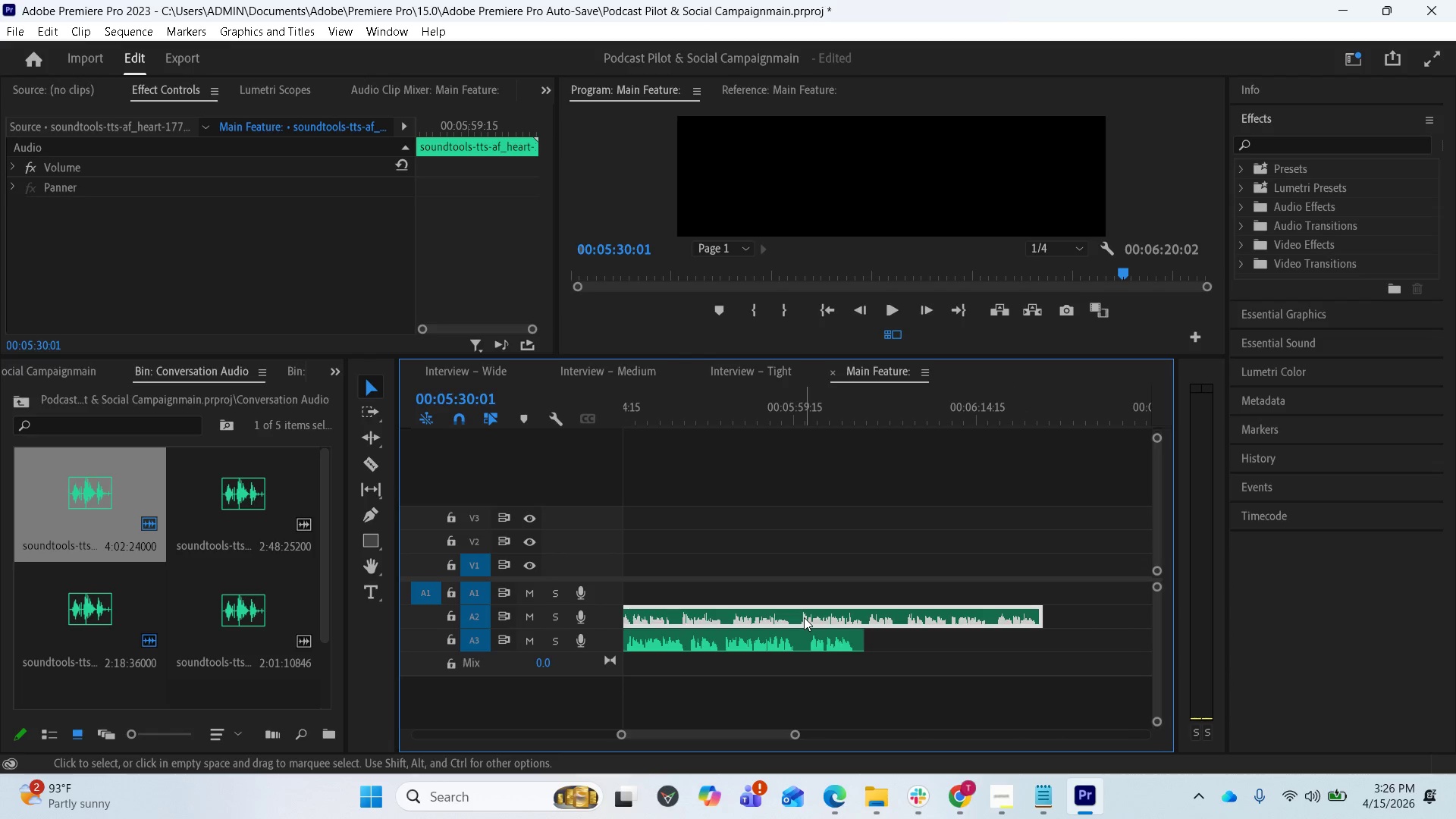 
left_click_drag(start_coordinate=[802, 616], to_coordinate=[1054, 605])
 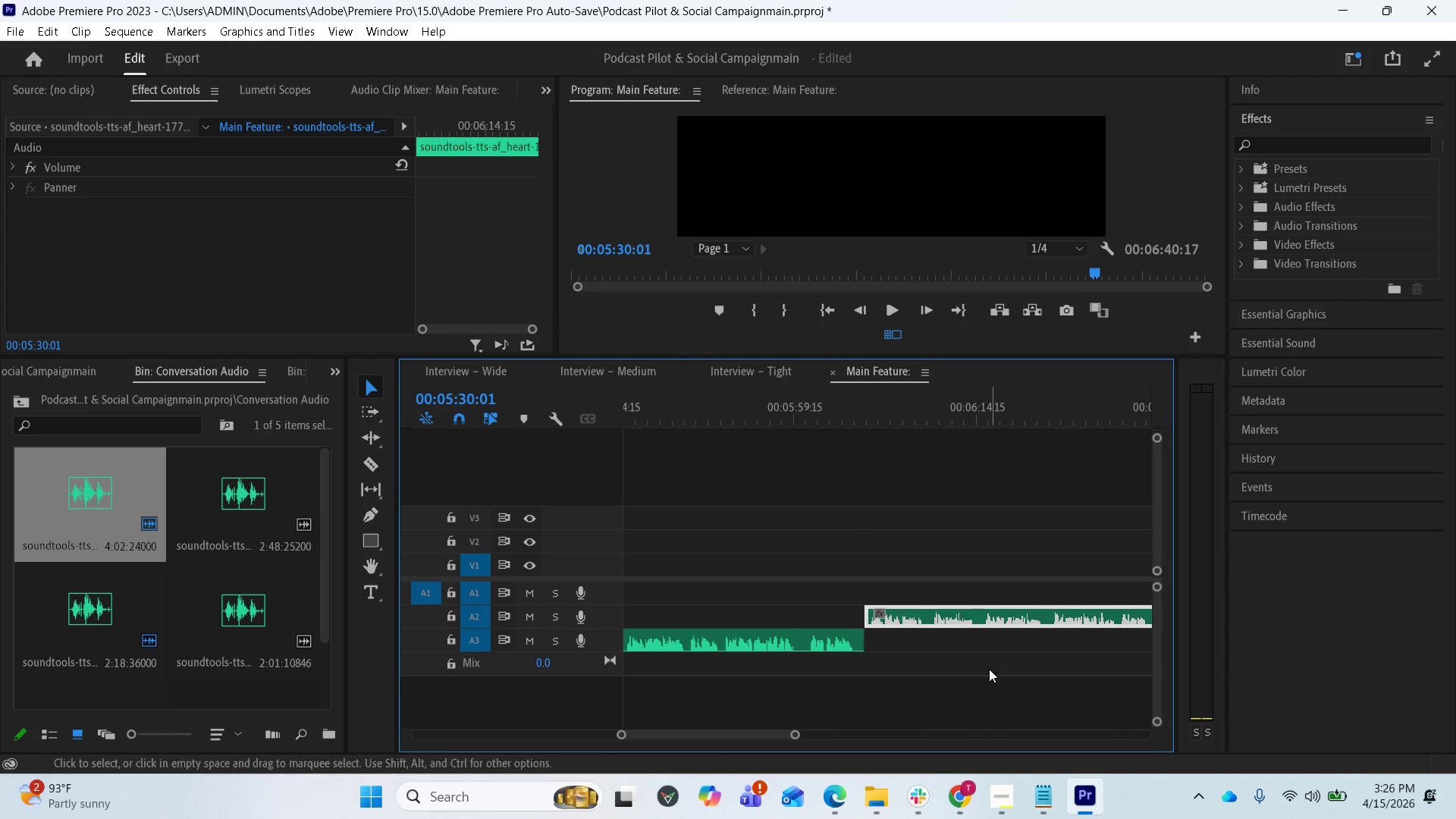 
scroll: coordinate [989, 673], scroll_direction: down, amount: 5.0
 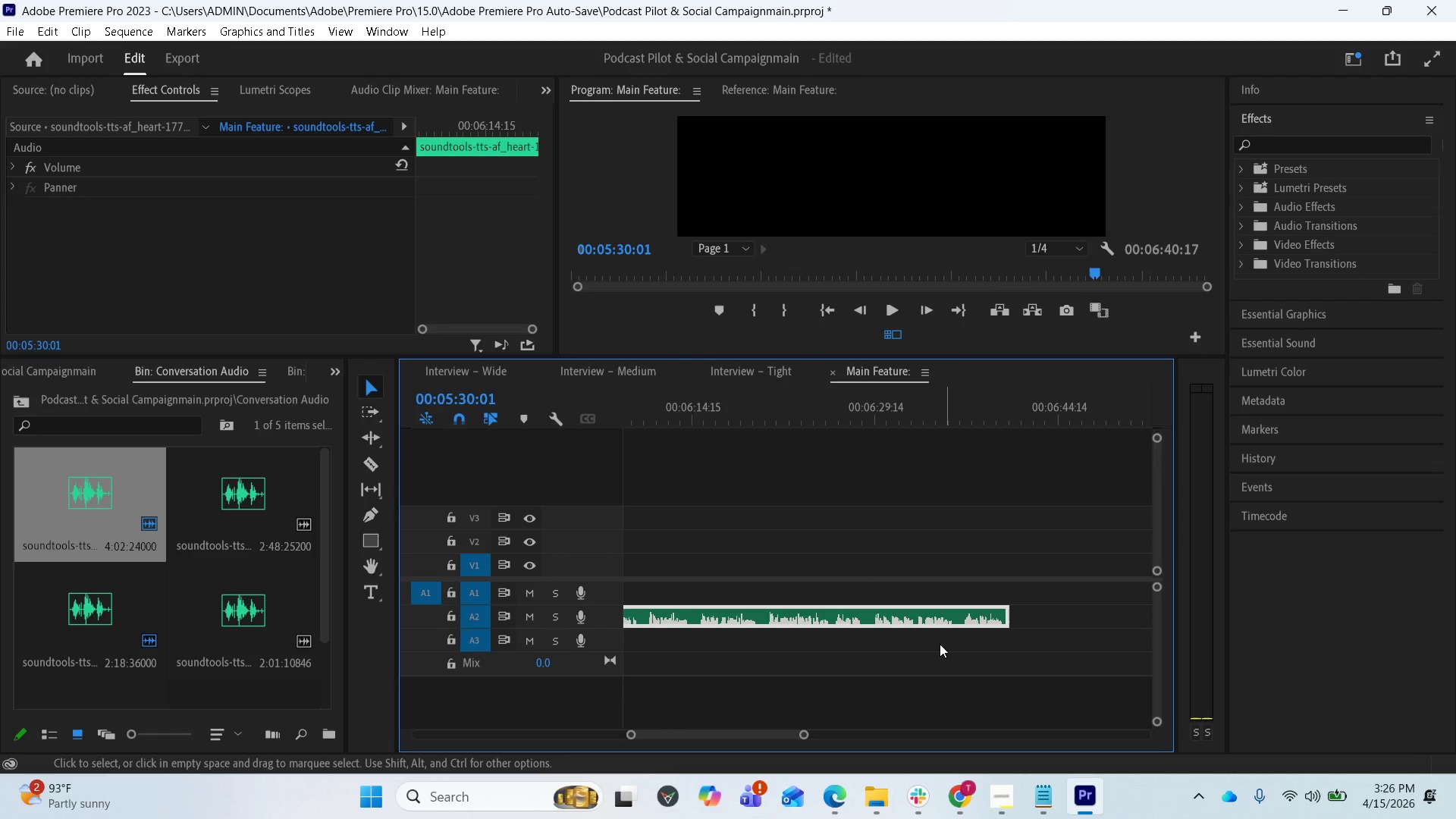 
left_click_drag(start_coordinate=[869, 617], to_coordinate=[949, 615])
 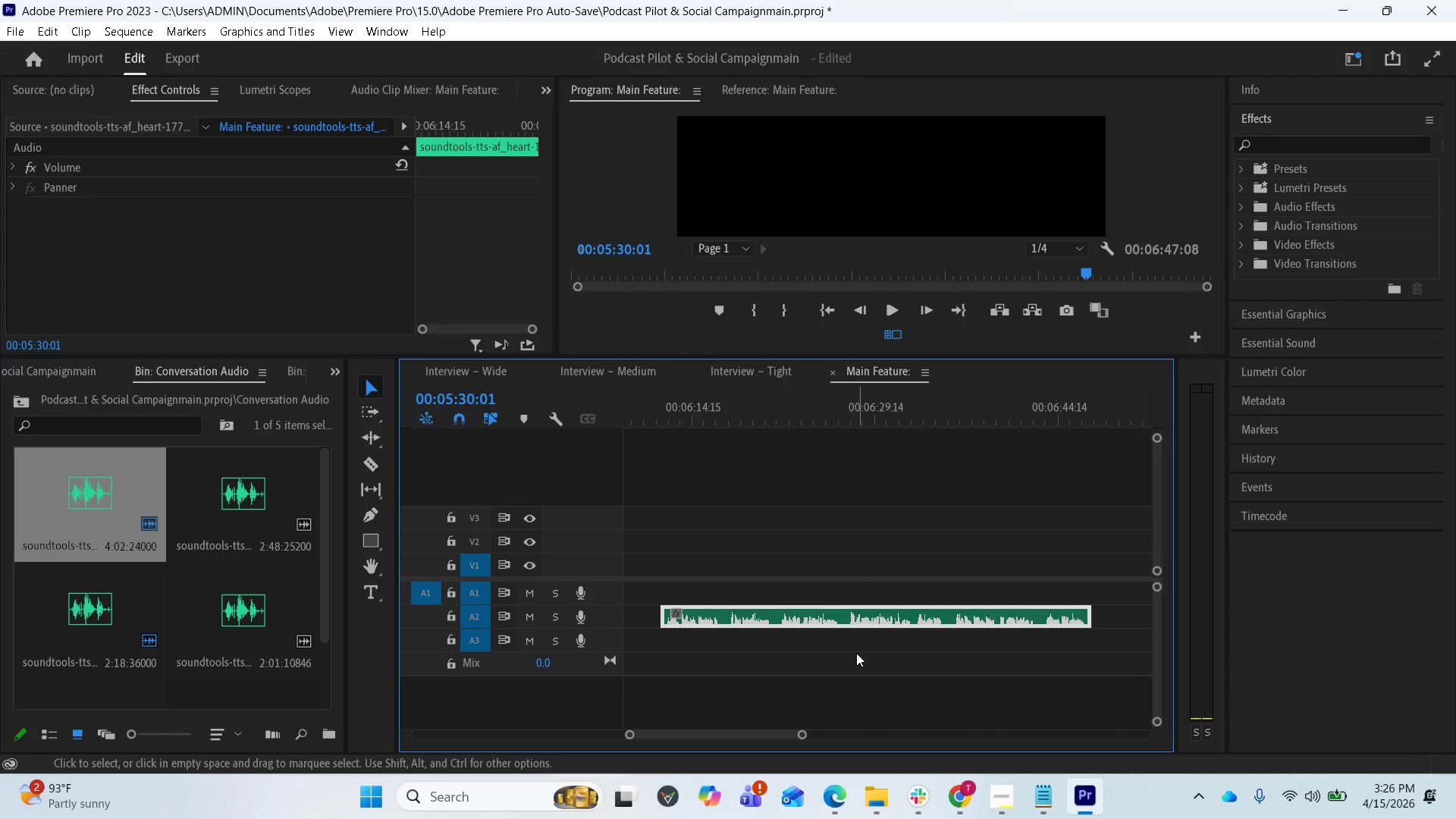 
scroll: coordinate [856, 653], scroll_direction: up, amount: 22.0
 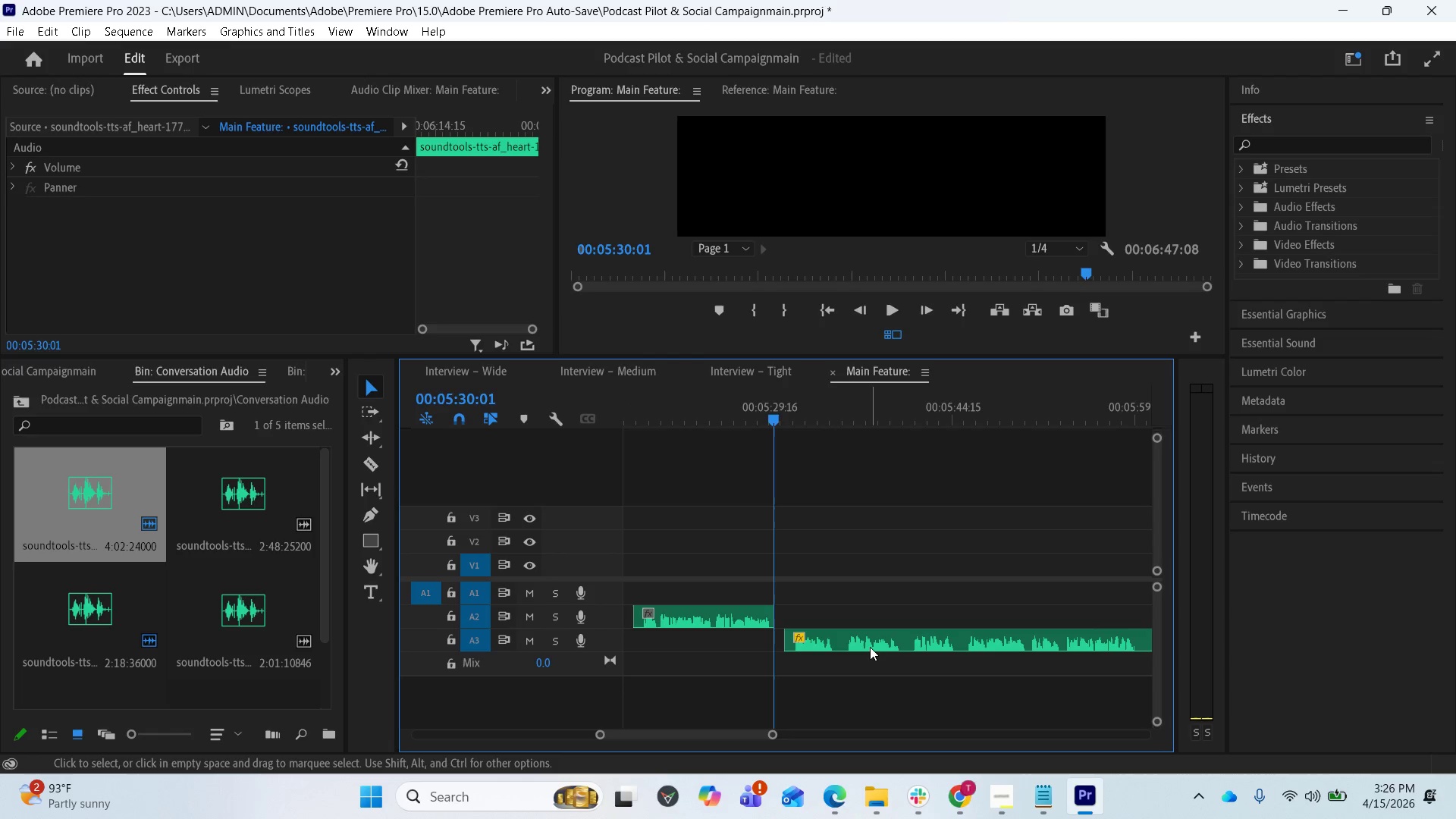 
left_click_drag(start_coordinate=[868, 642], to_coordinate=[891, 641])
 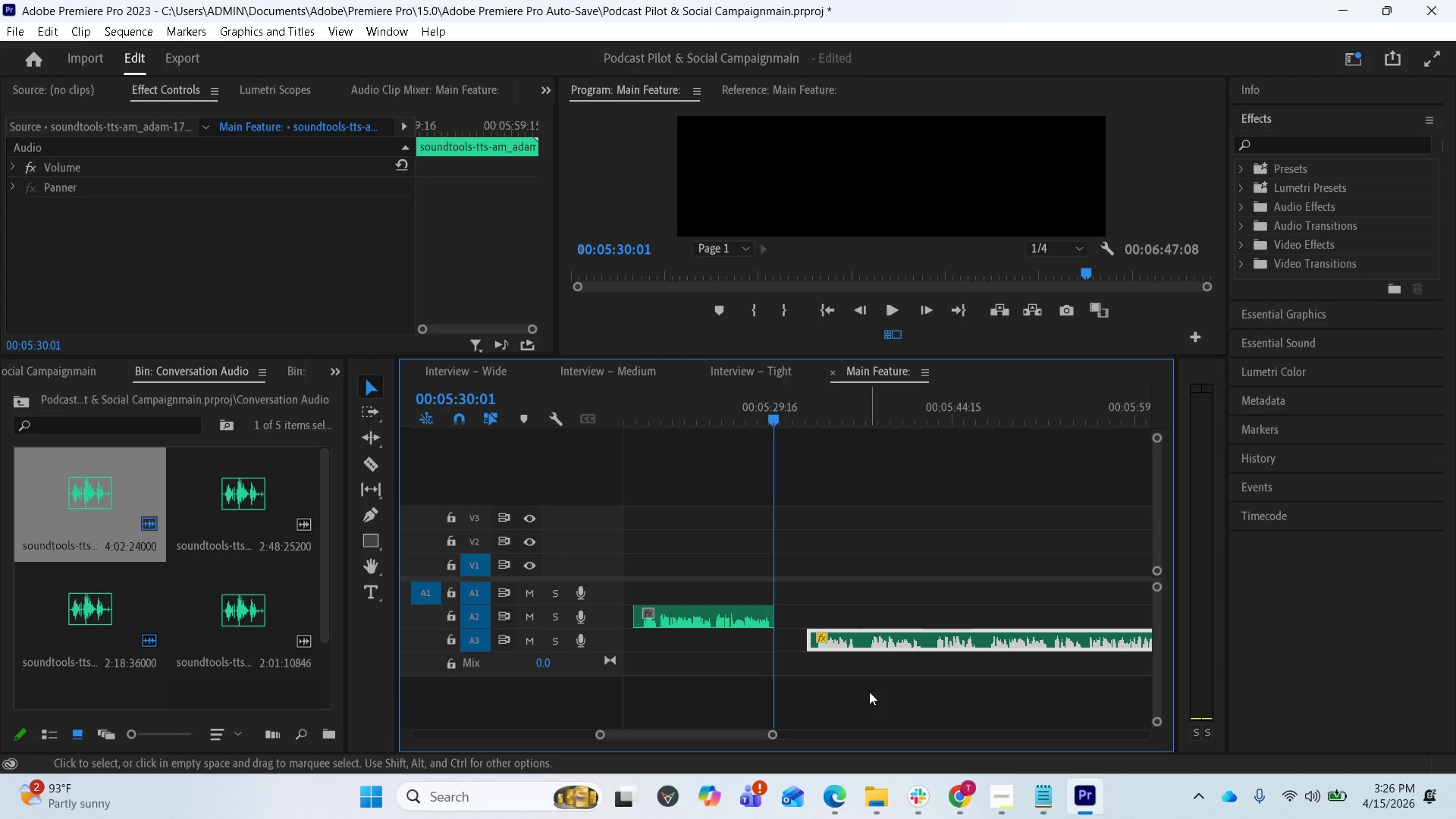 
key(Space)
 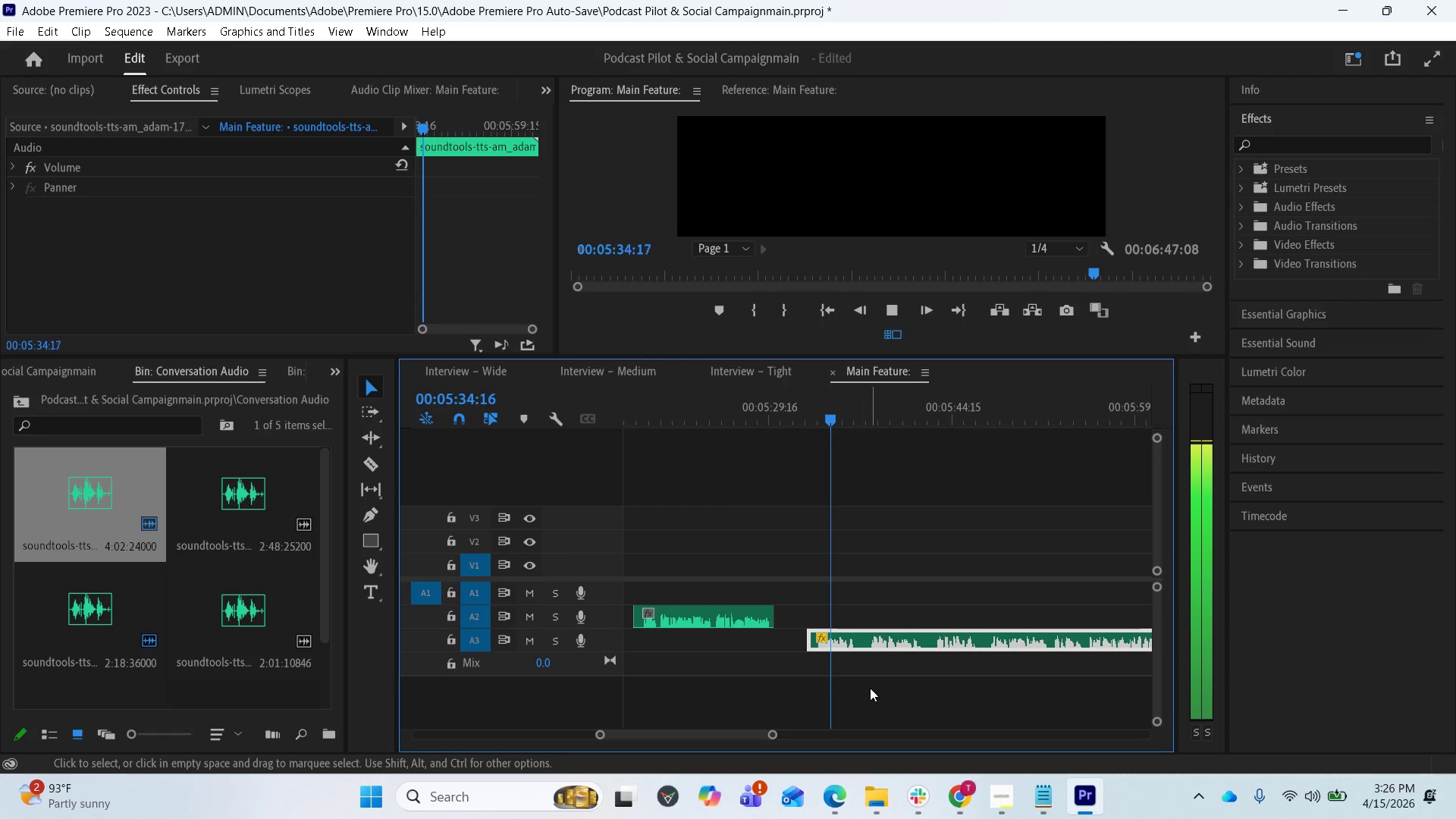 
wait(9.77)
 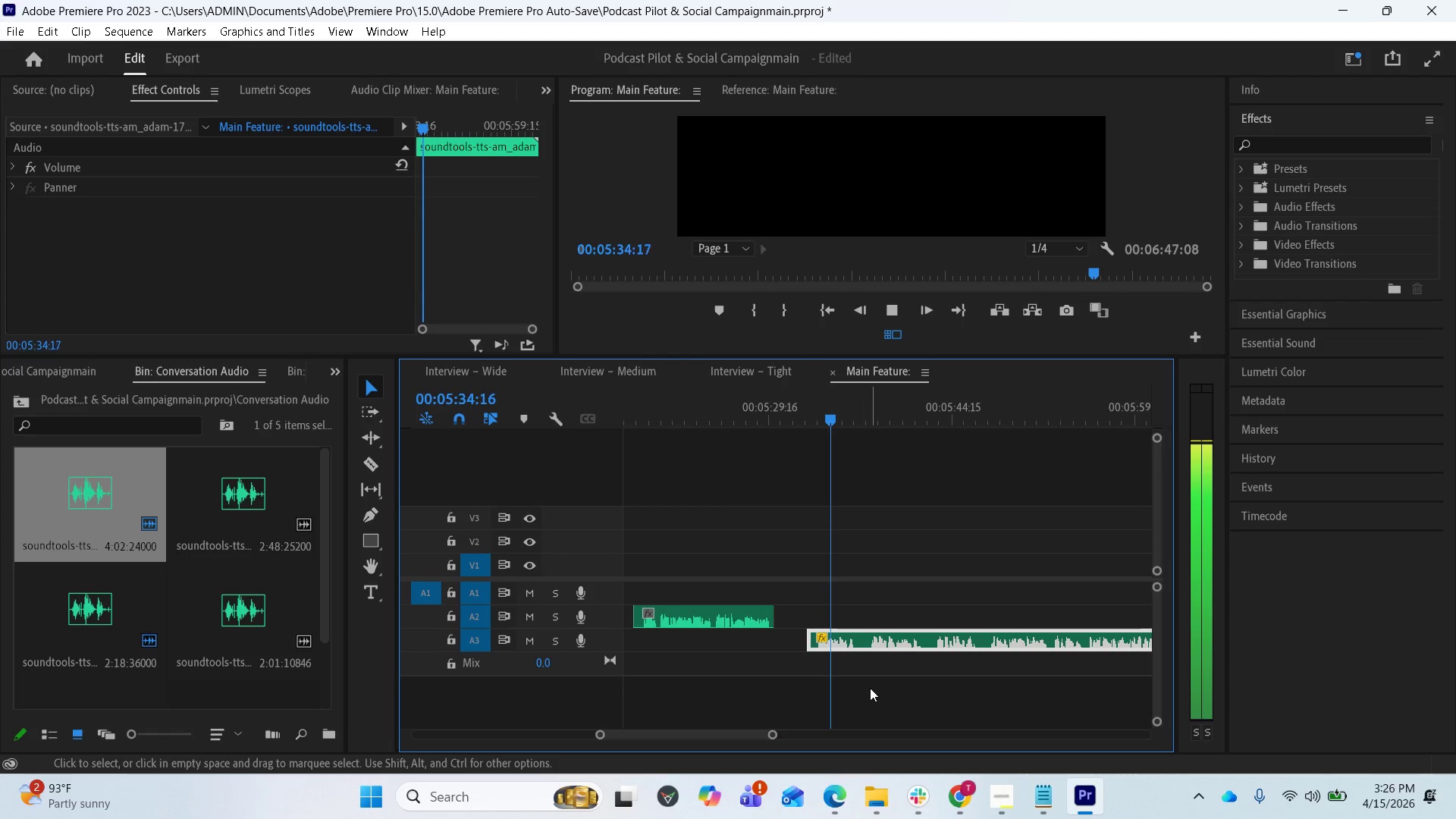 
left_click([998, 715])
 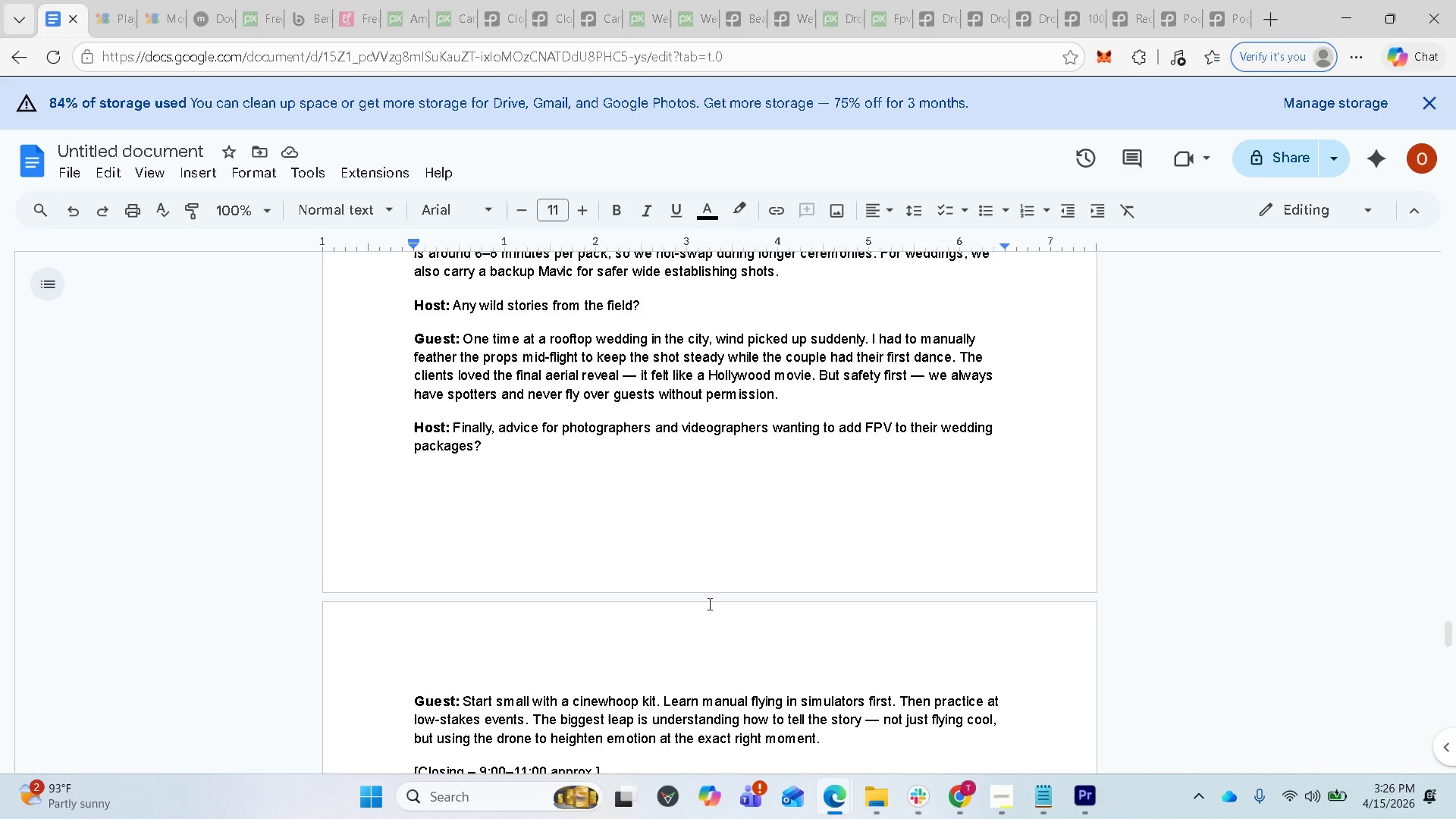 
scroll: coordinate [724, 576], scroll_direction: down, amount: 3.0
 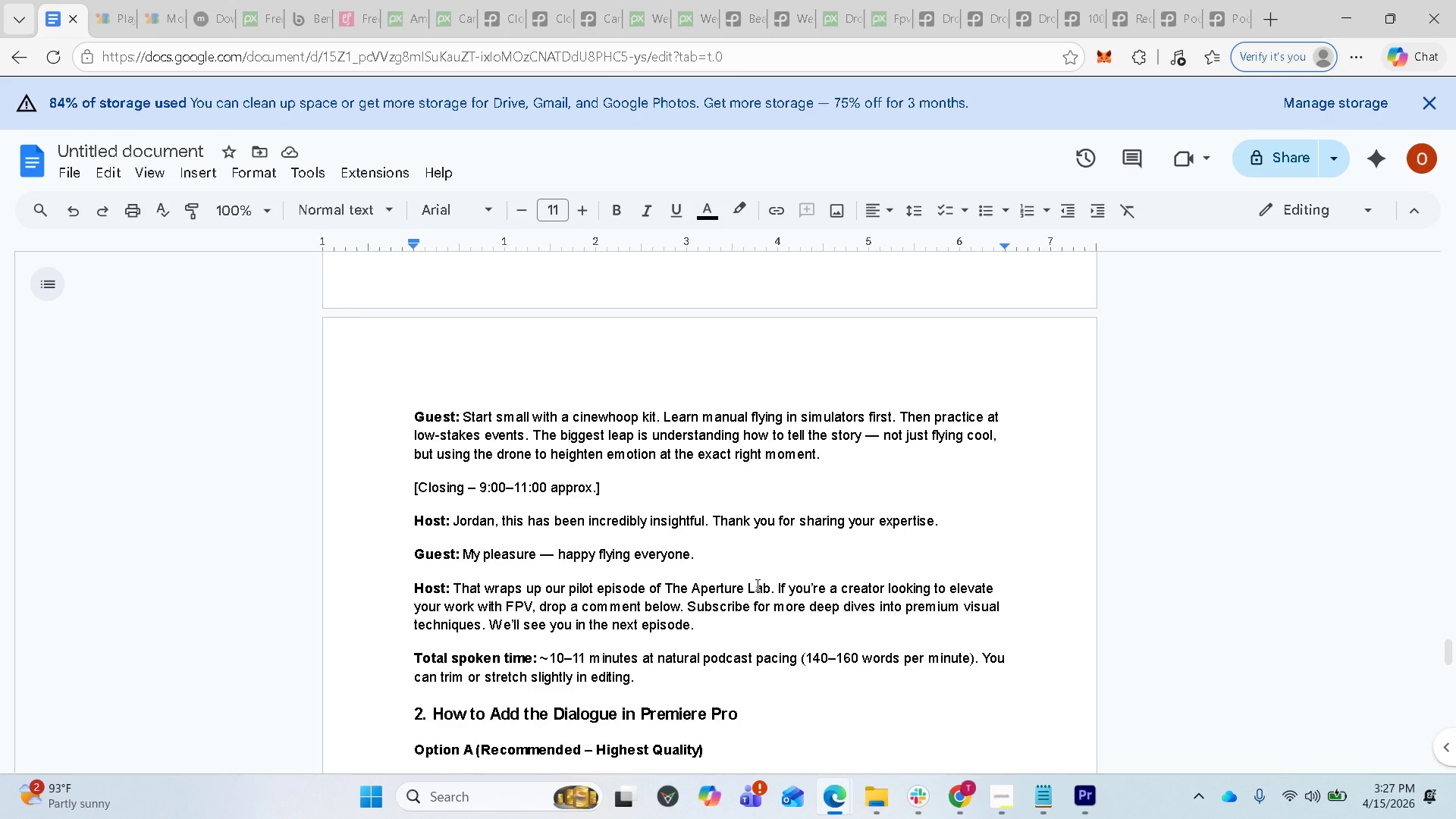 
wait(18.33)
 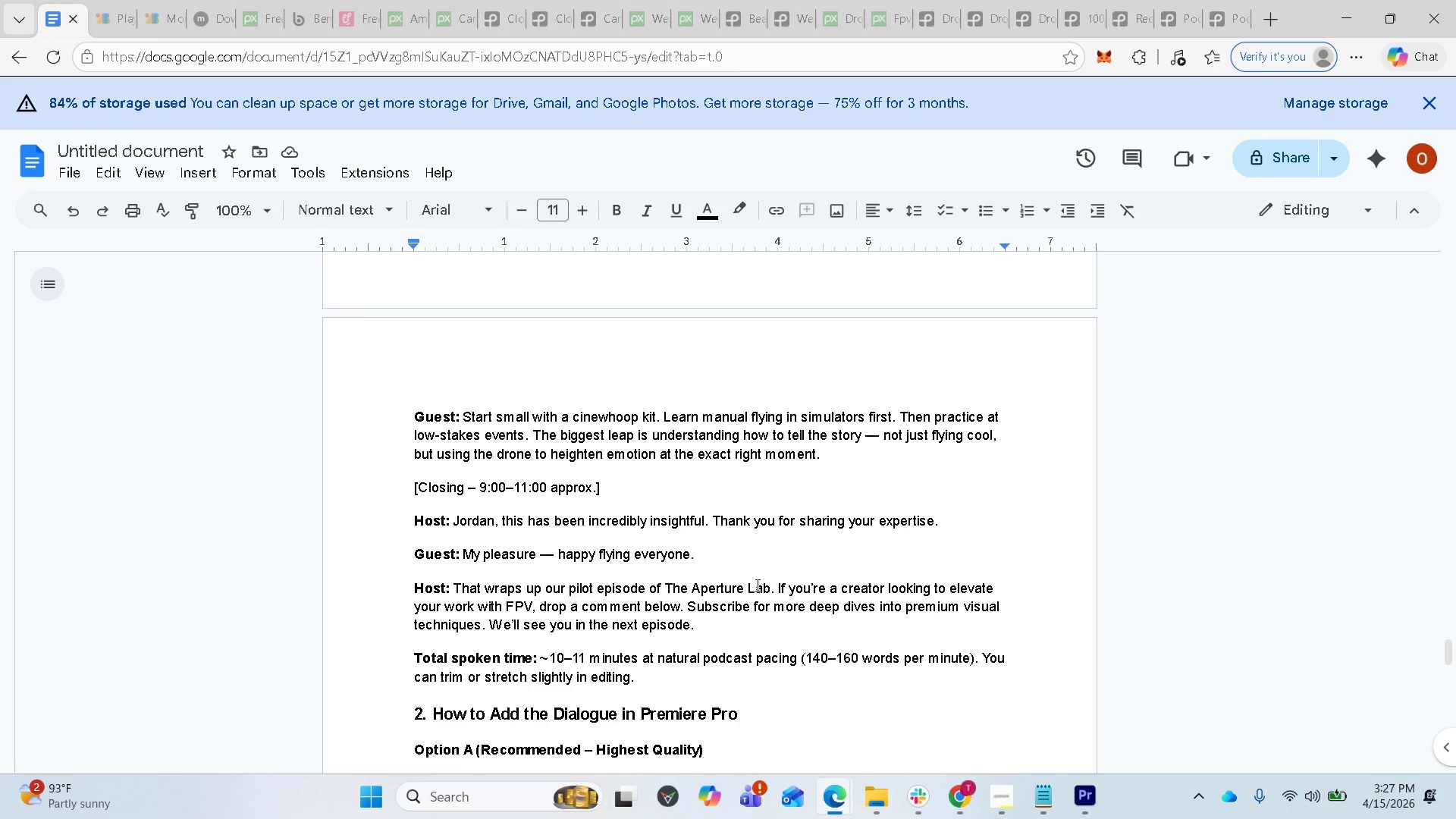 
left_click([1091, 795])
 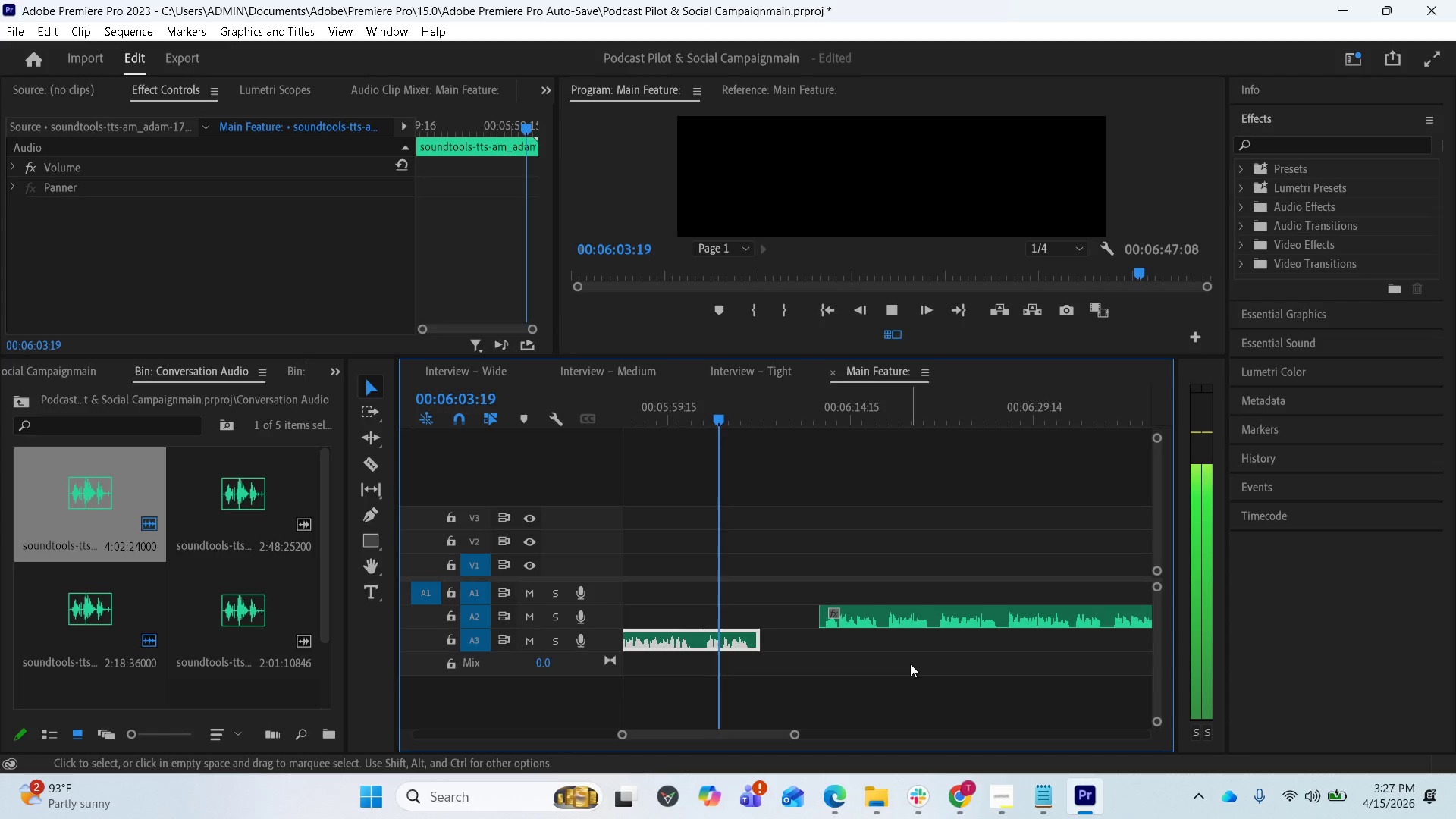 
key(Space)
 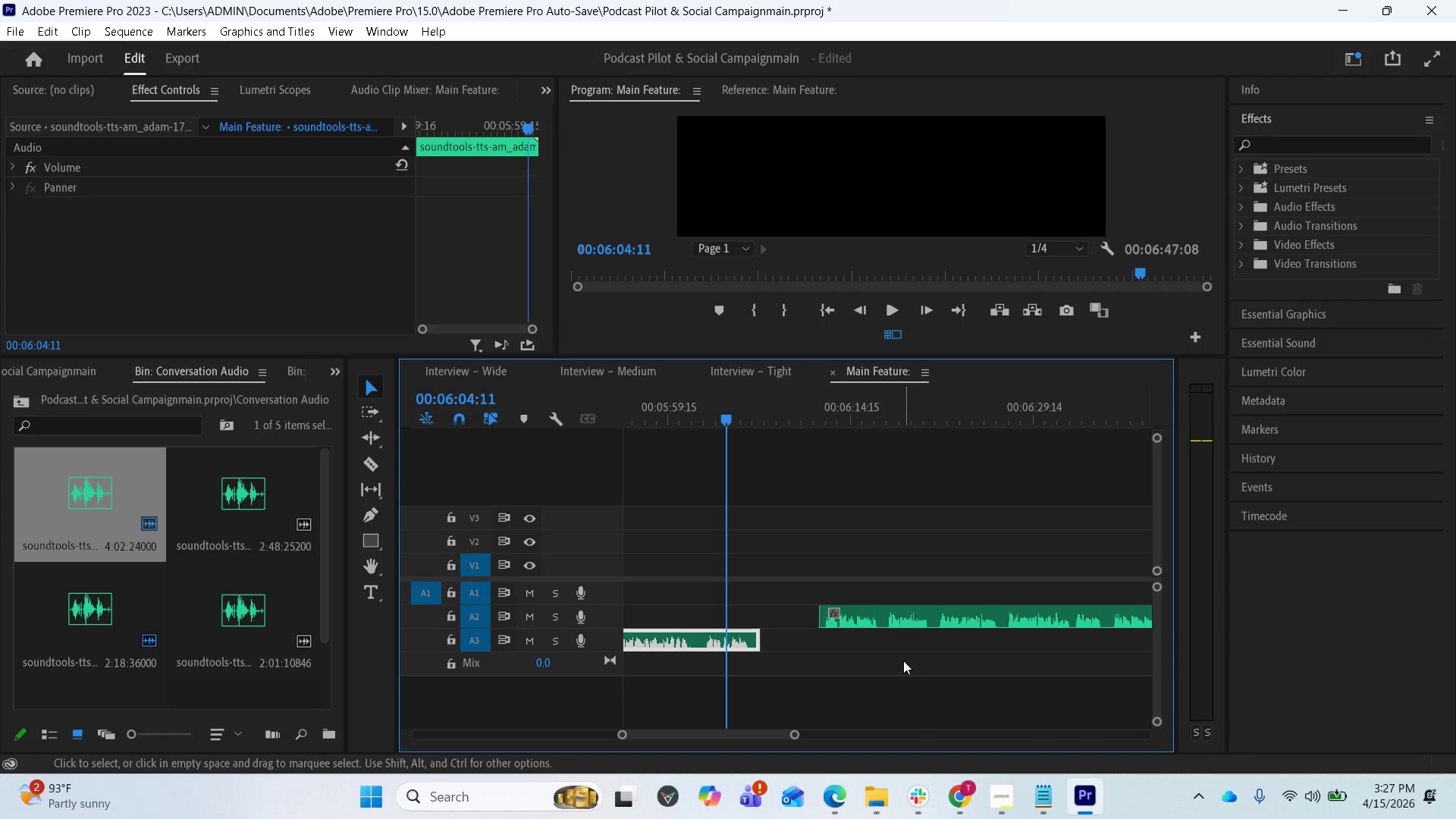 
scroll: coordinate [904, 661], scroll_direction: up, amount: 7.0
 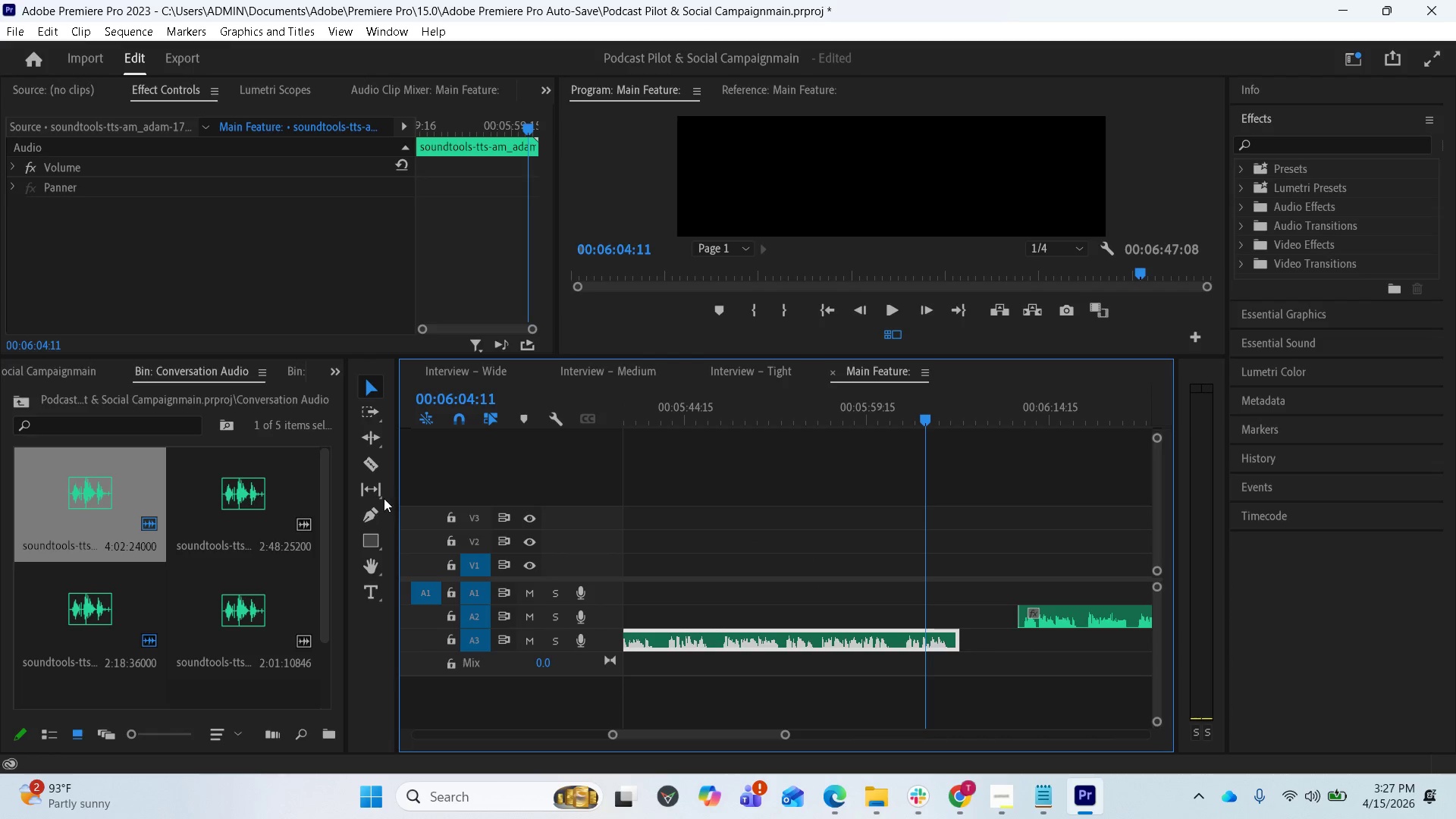 
left_click([372, 466])
 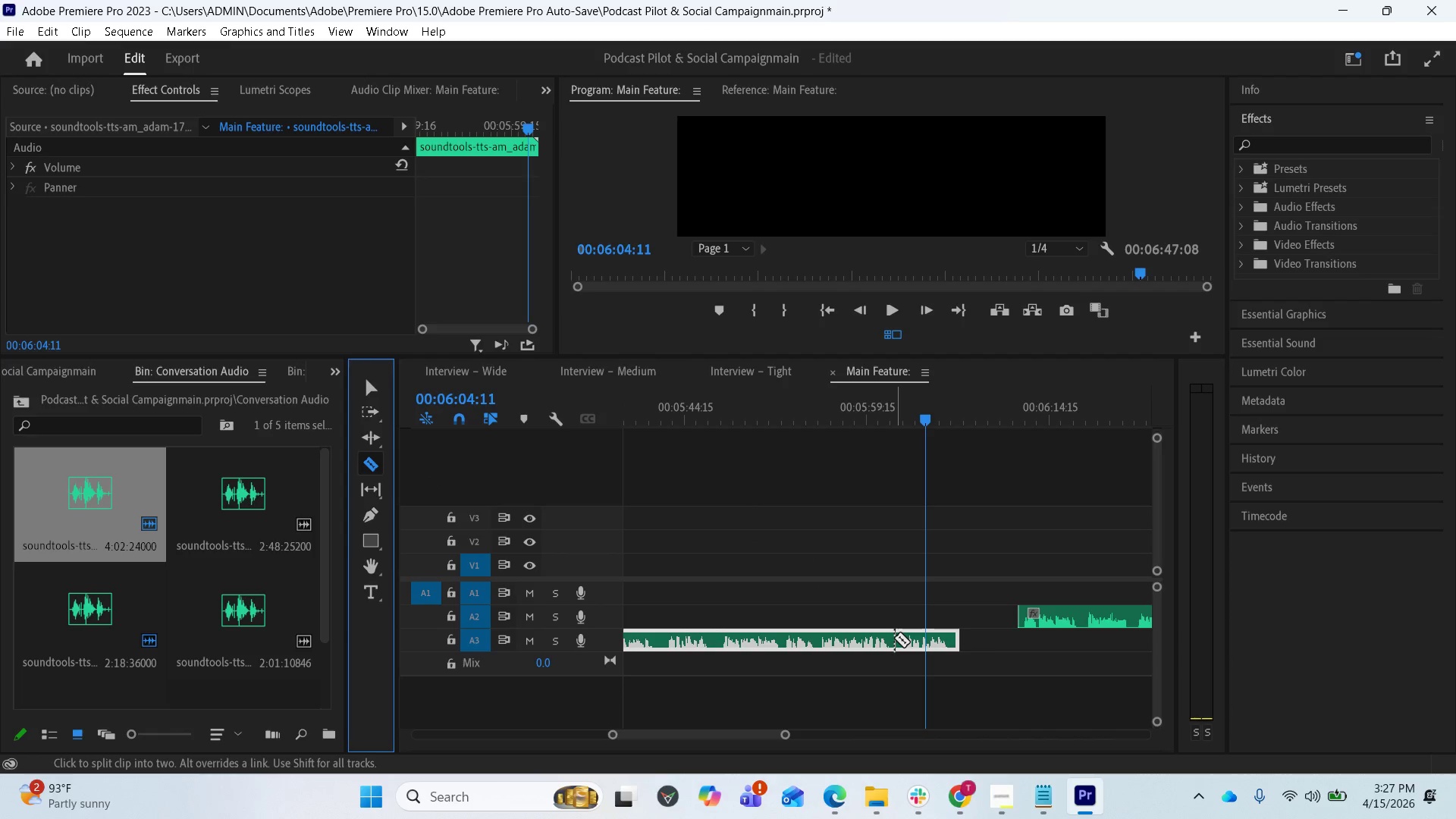 
left_click([895, 638])
 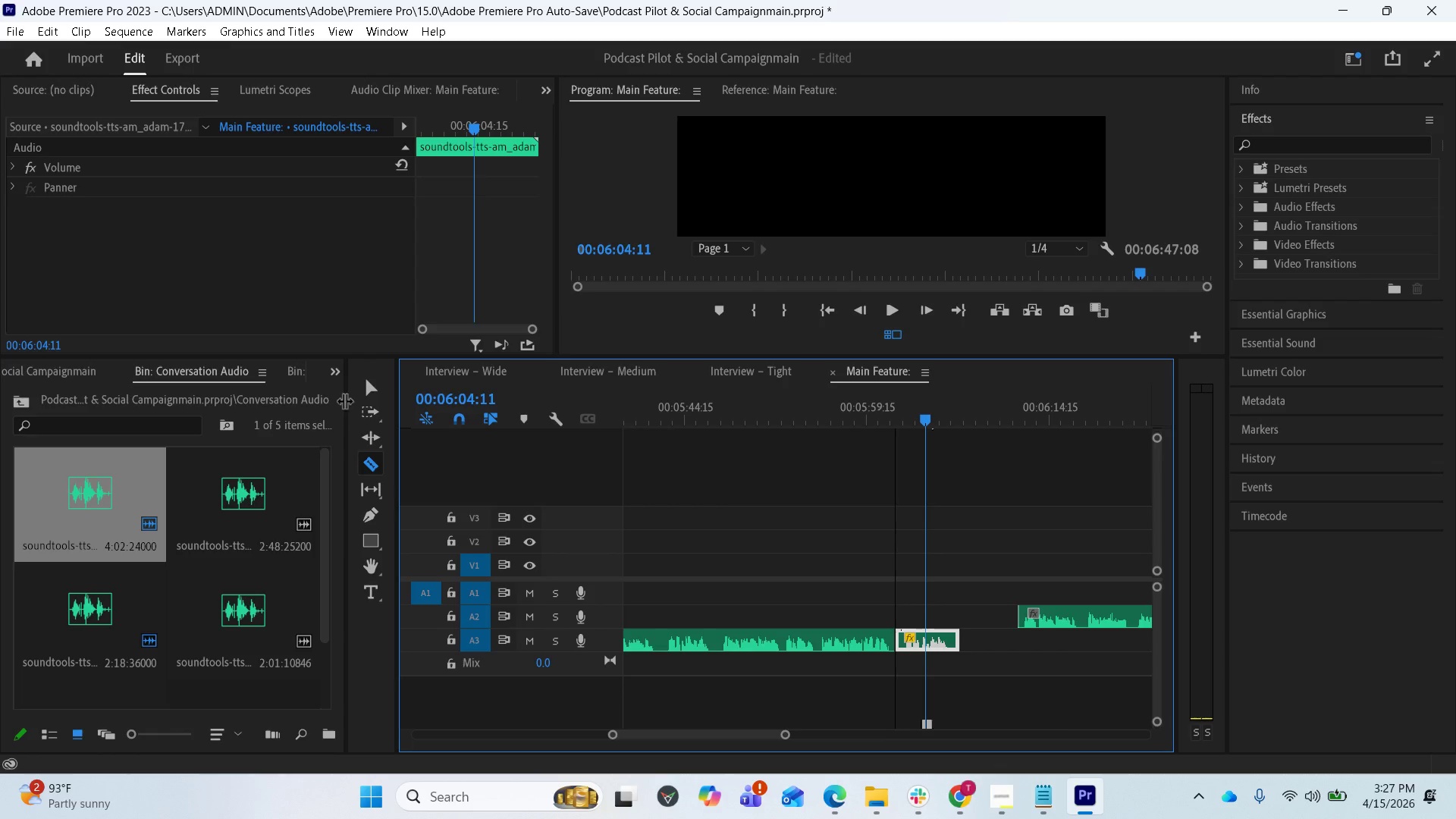 
left_click([370, 387])
 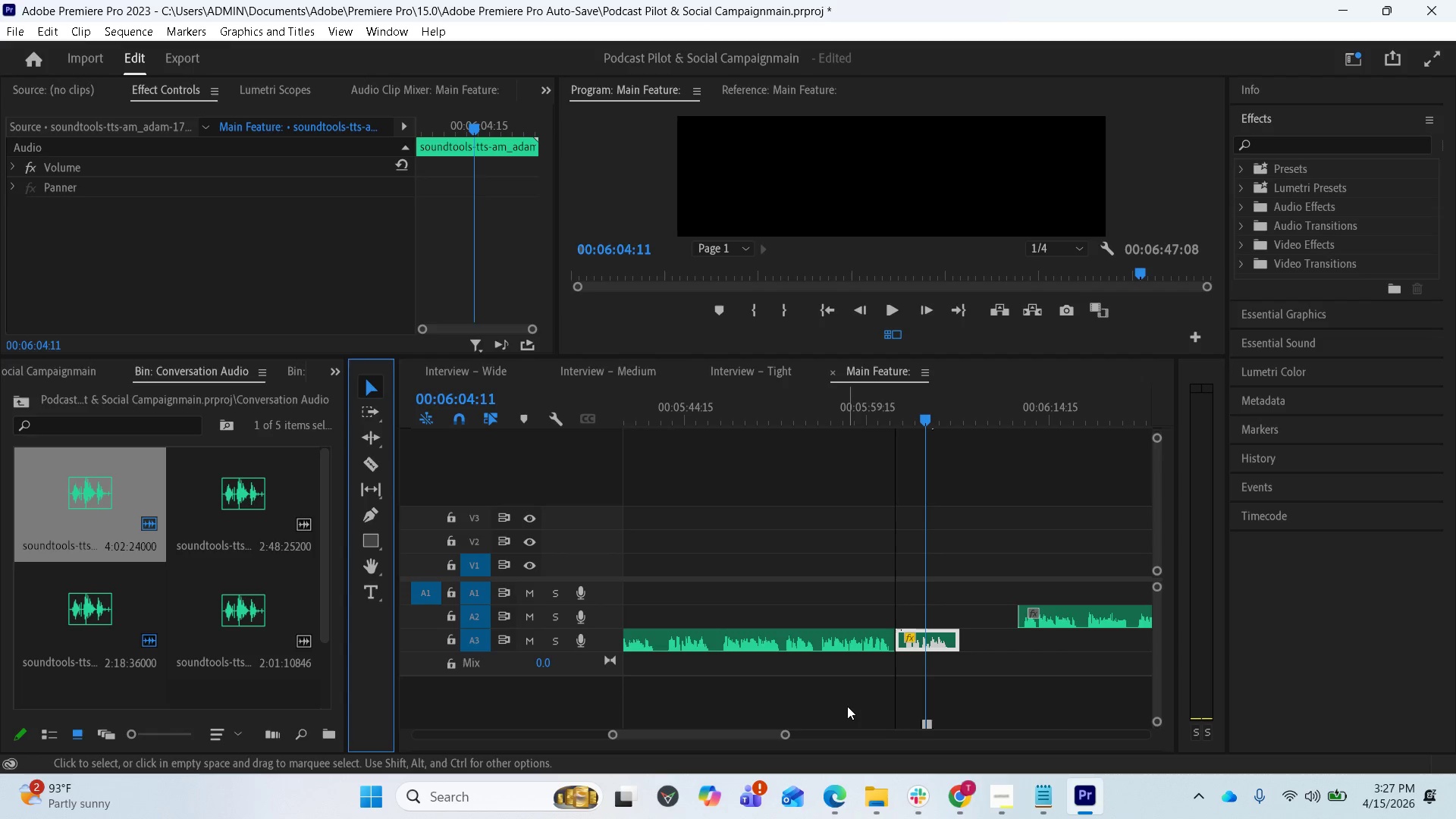 
scroll: coordinate [893, 695], scroll_direction: down, amount: 8.0
 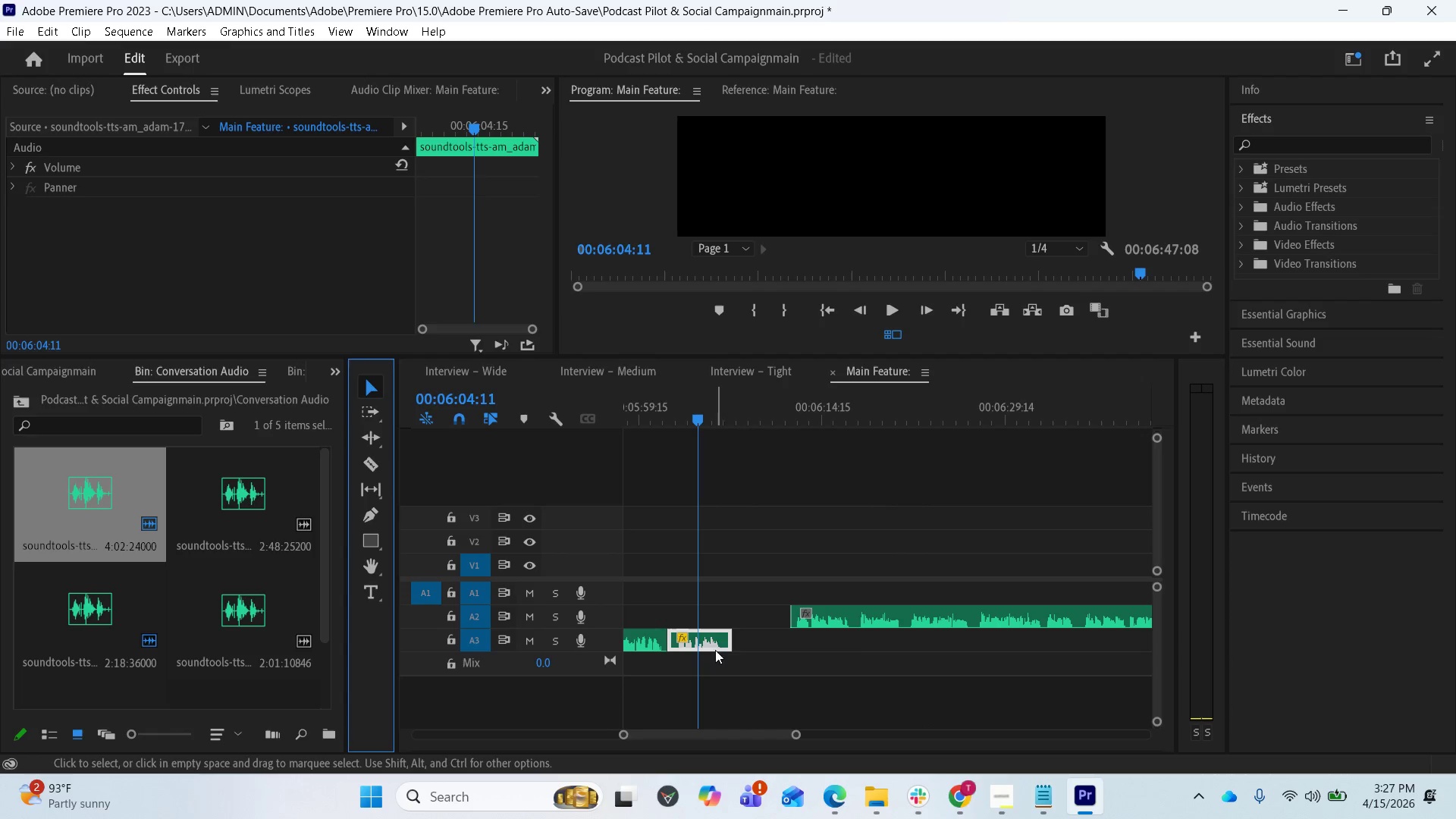 
left_click_drag(start_coordinate=[713, 641], to_coordinate=[938, 638])
 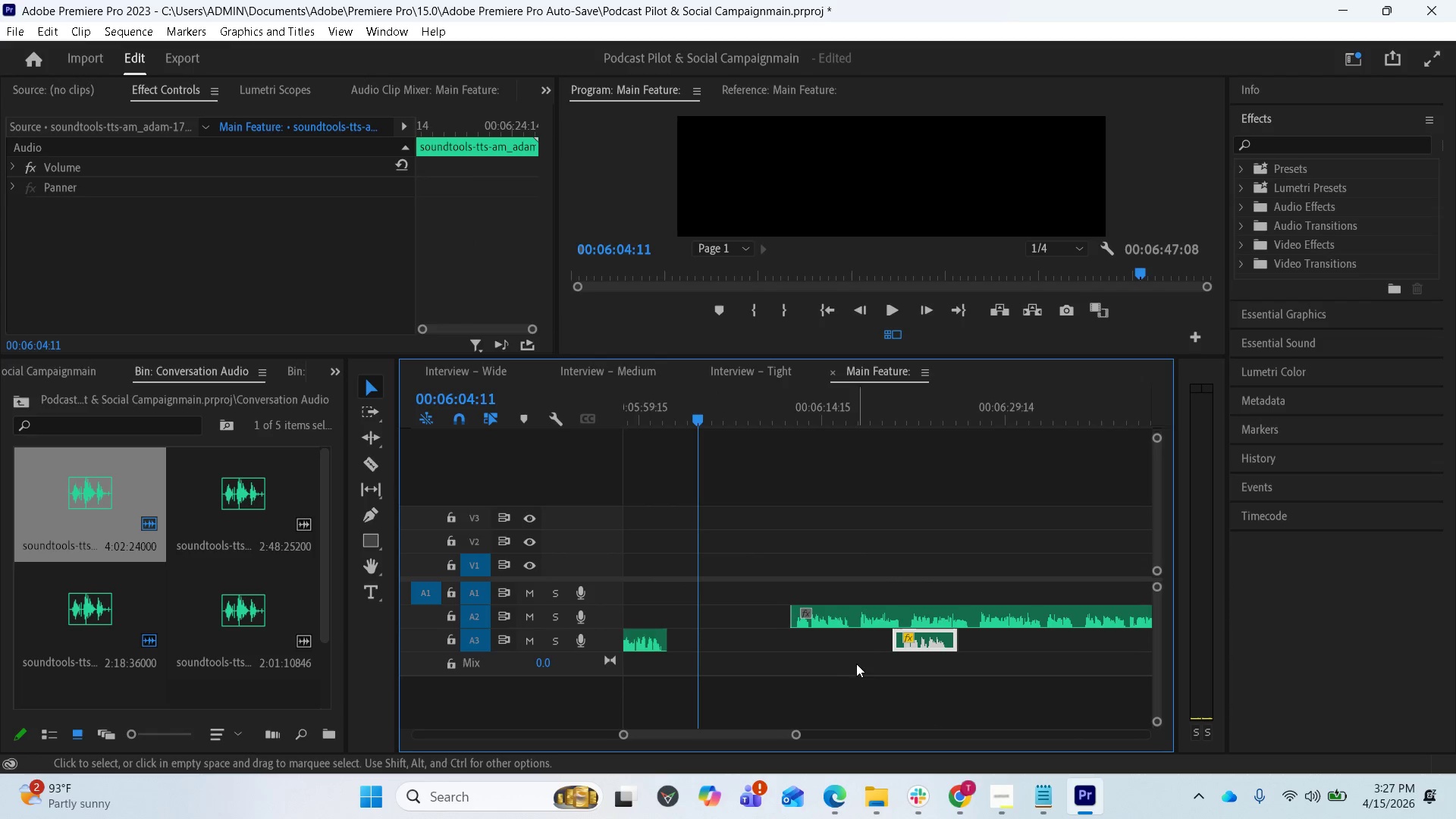 
scroll: coordinate [791, 671], scroll_direction: down, amount: 6.0
 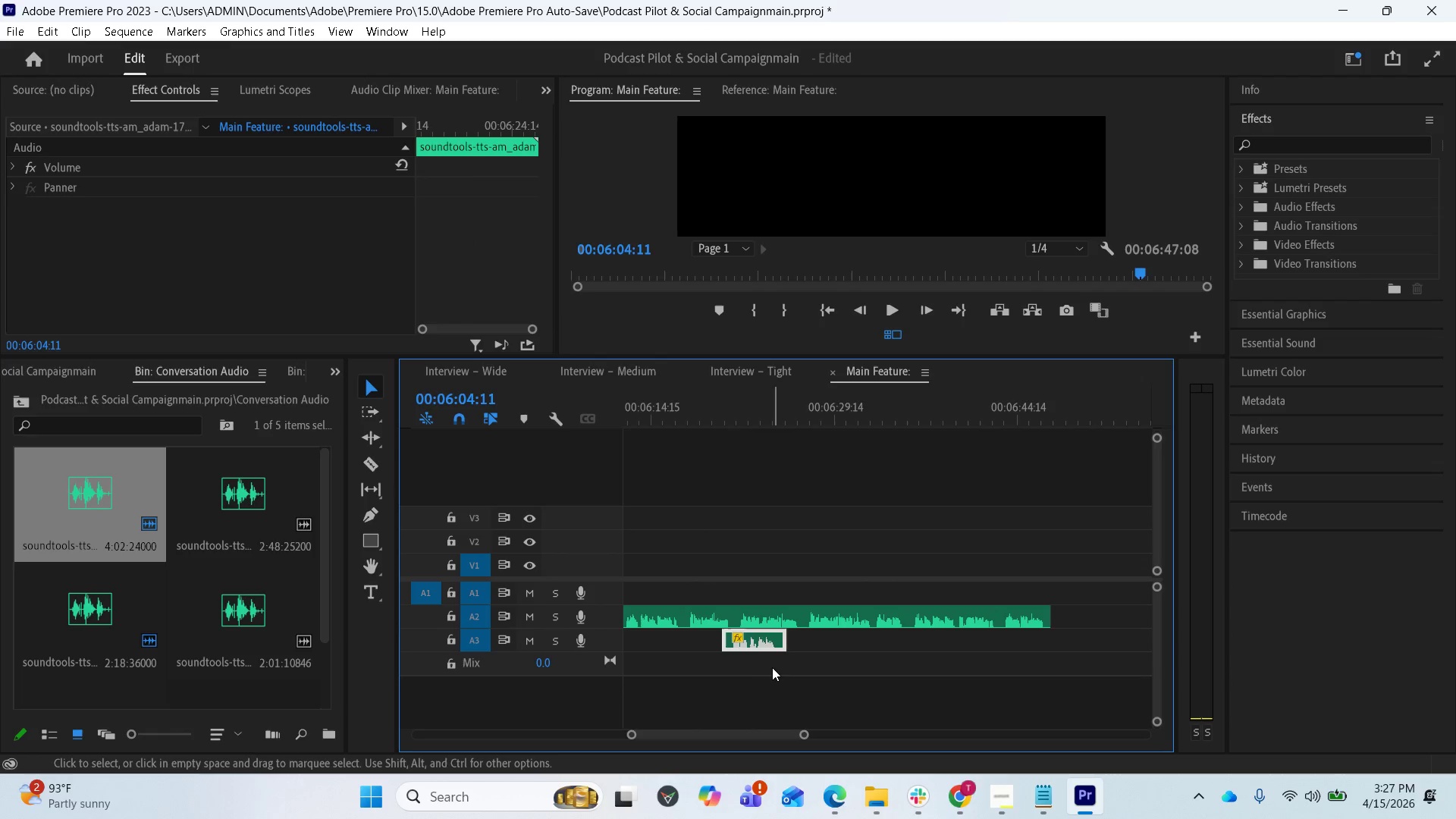 
scroll: coordinate [770, 666], scroll_direction: up, amount: 1.0
 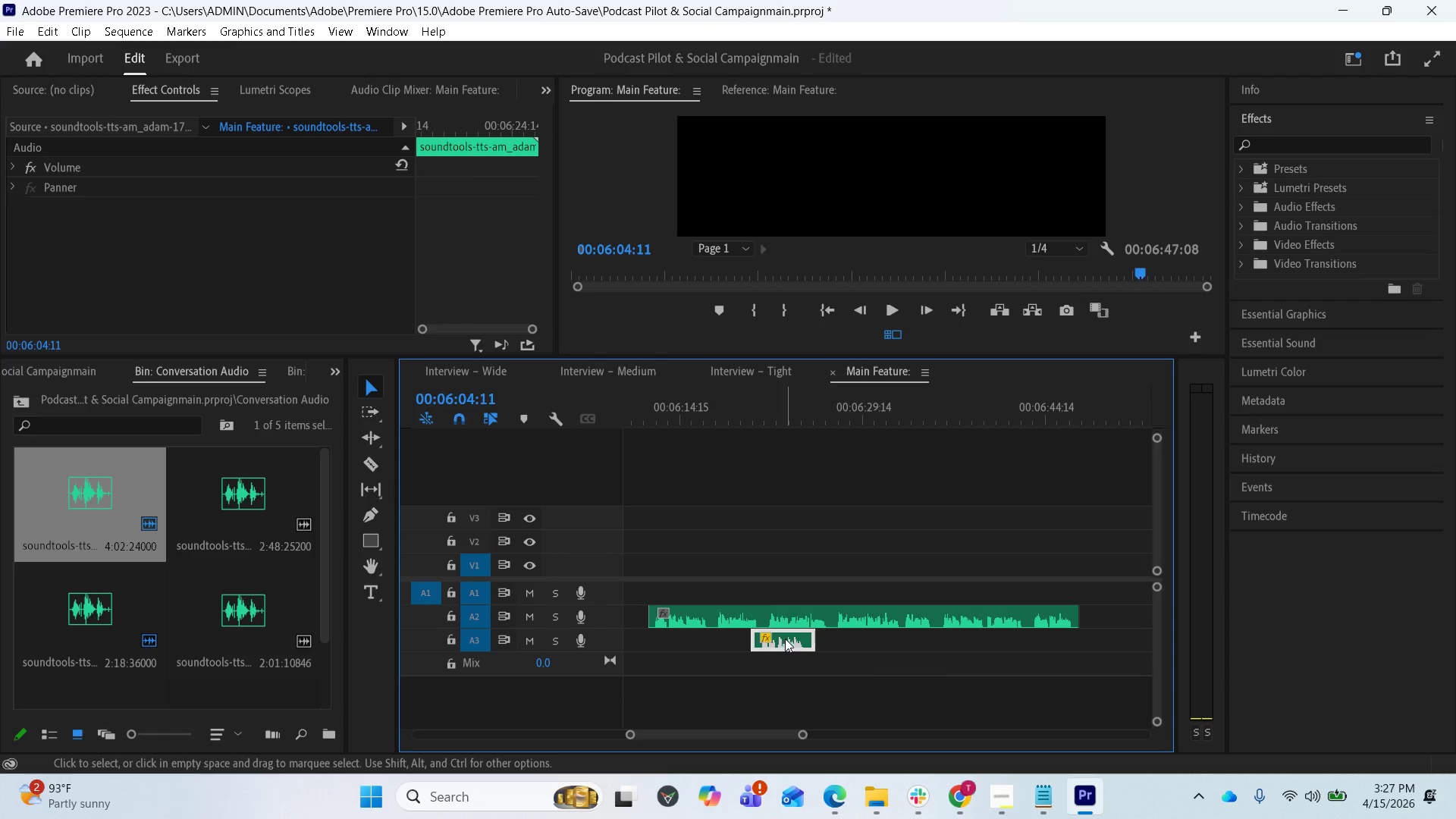 
left_click_drag(start_coordinate=[789, 639], to_coordinate=[919, 645])
 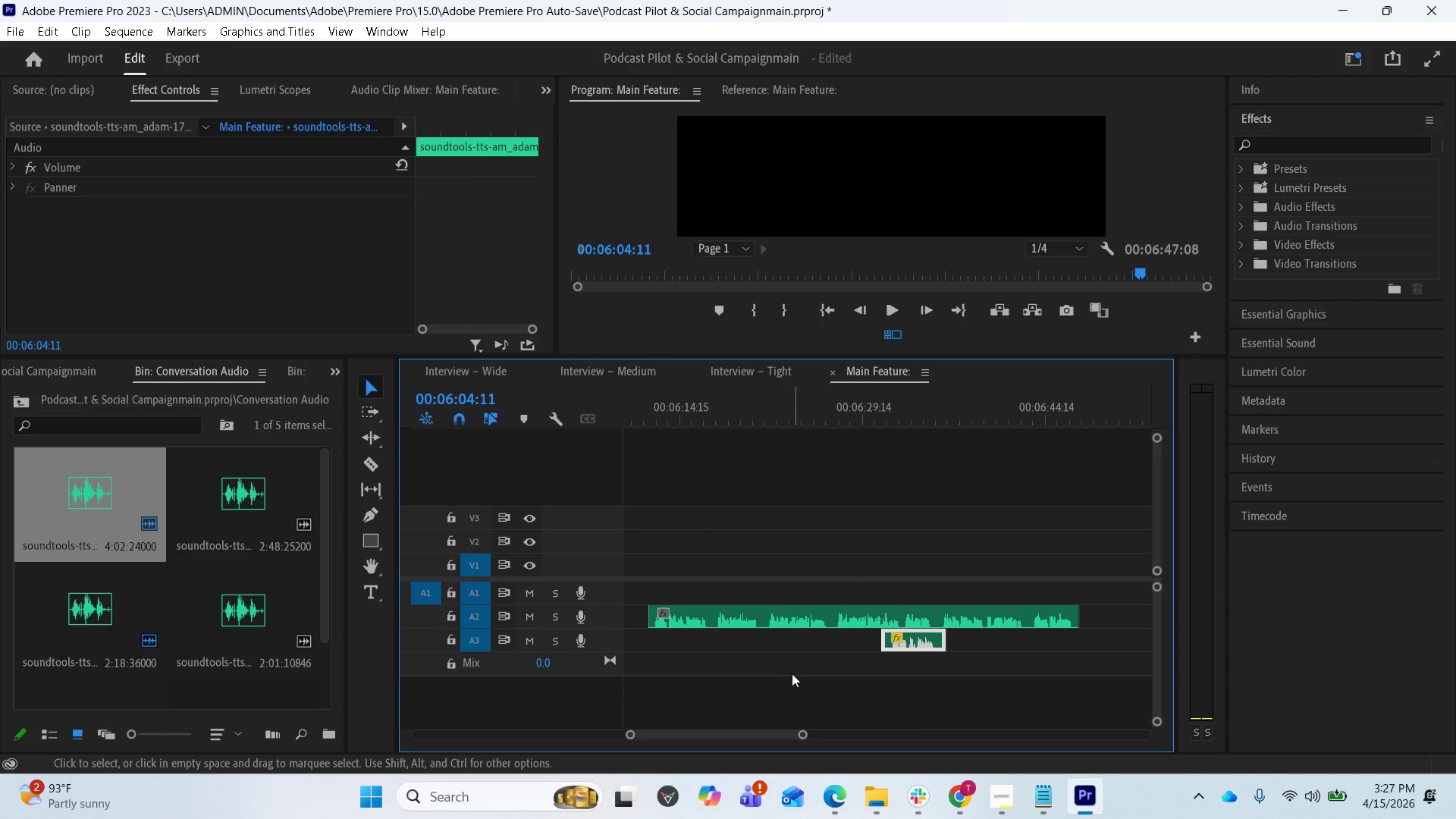 
scroll: coordinate [776, 669], scroll_direction: up, amount: 16.0
 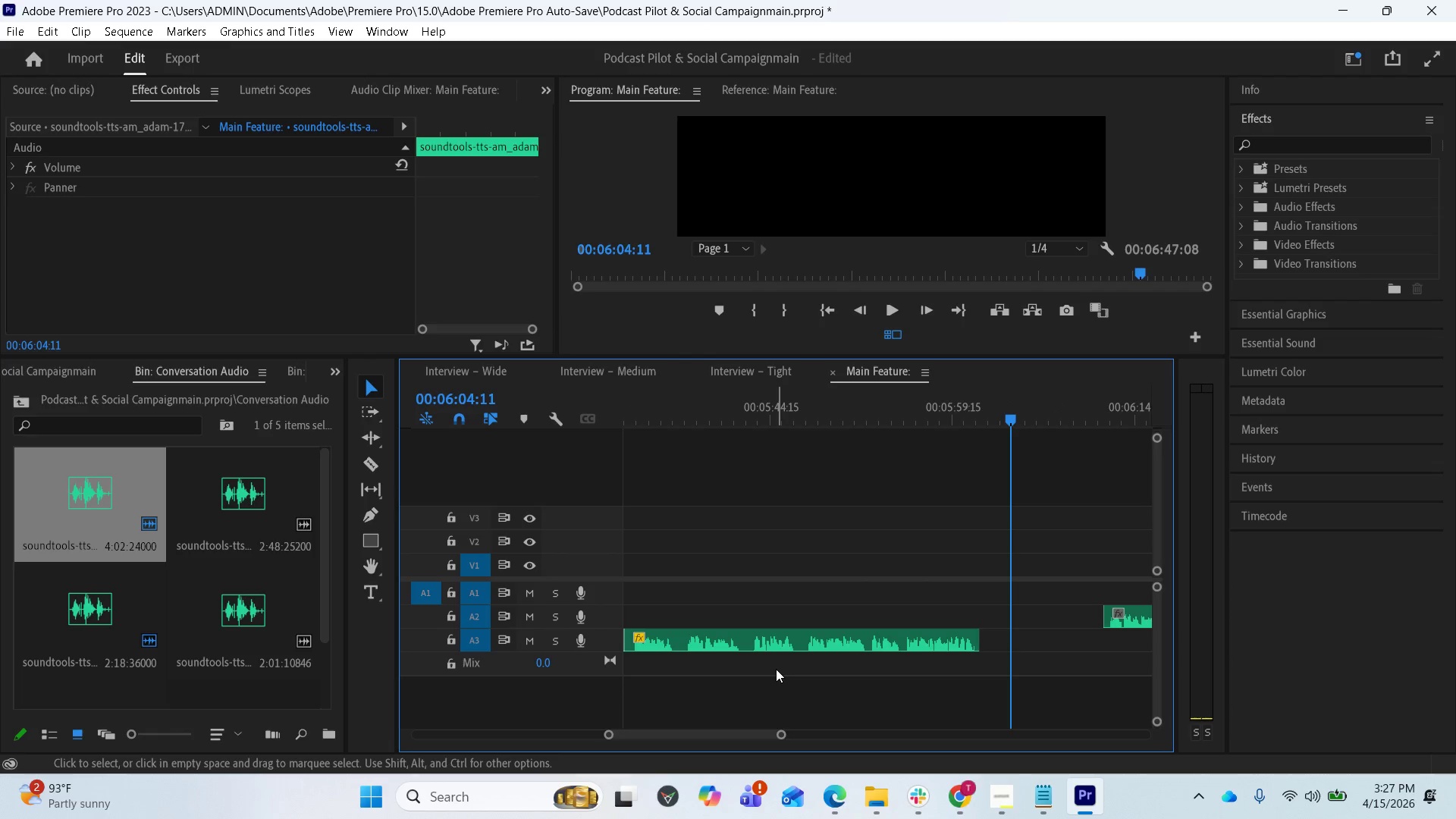 
key(Minus)
 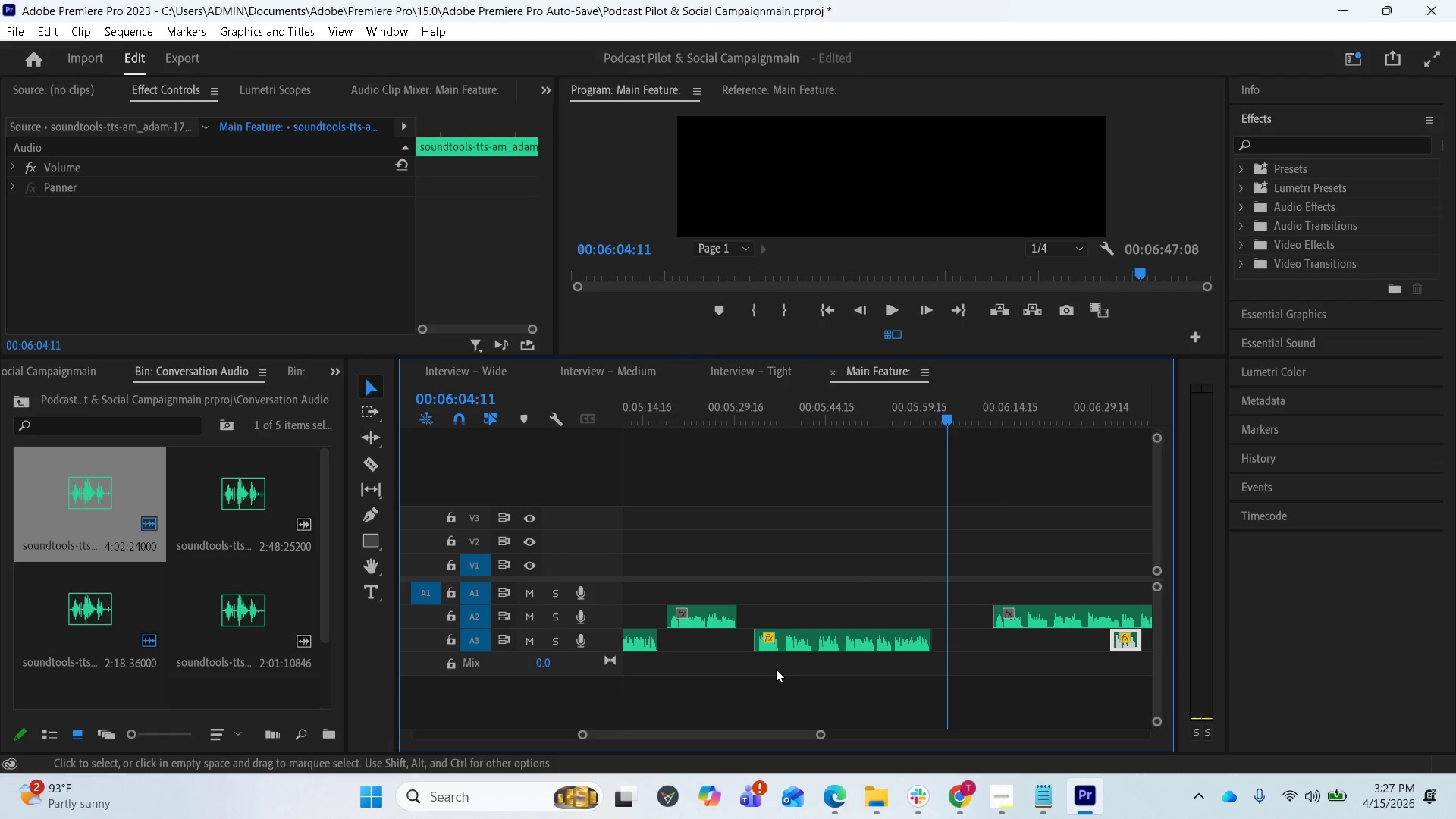 
scroll: coordinate [776, 669], scroll_direction: up, amount: 10.0
 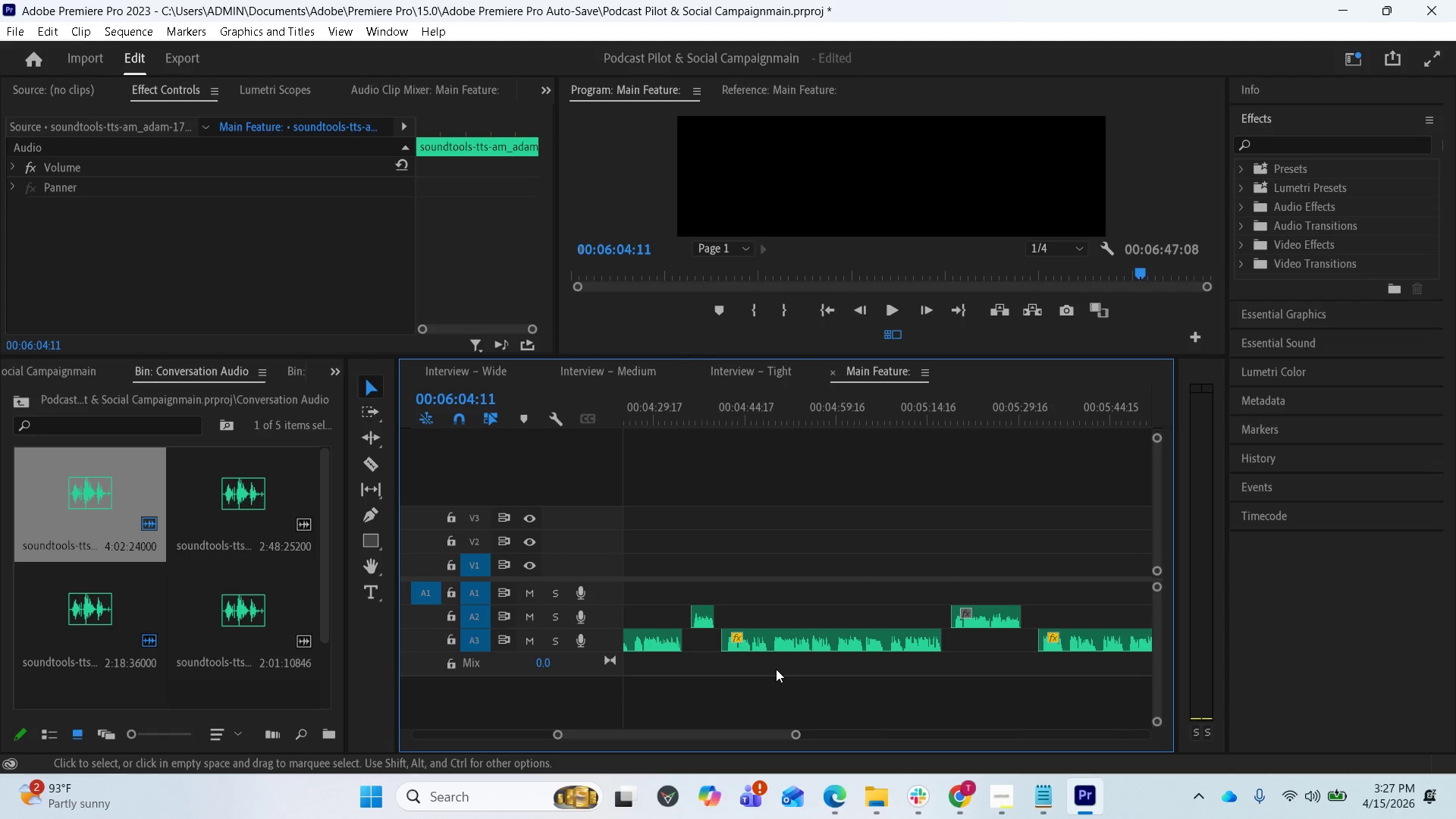 
key(Minus)
 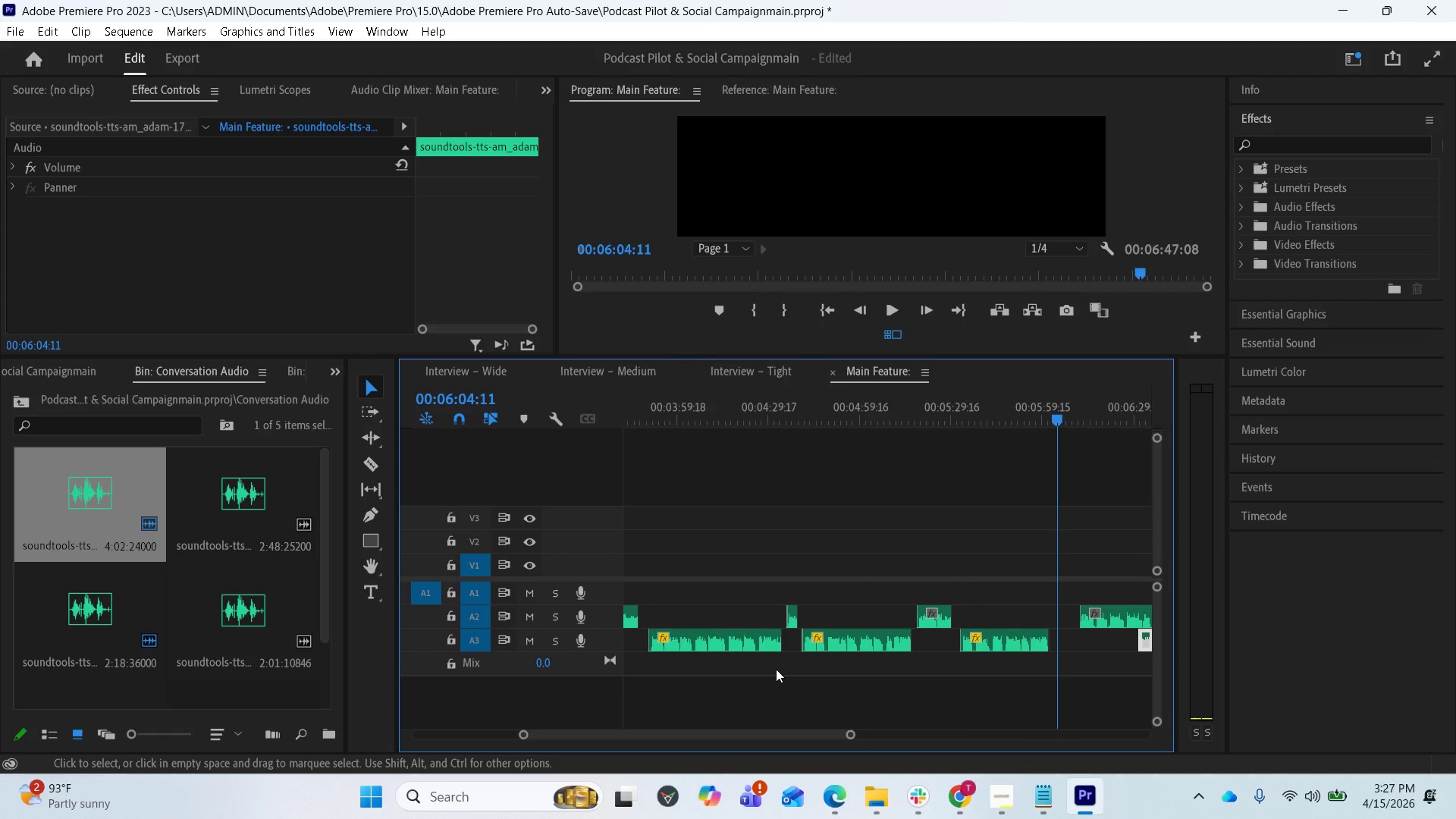 
key(Minus)
 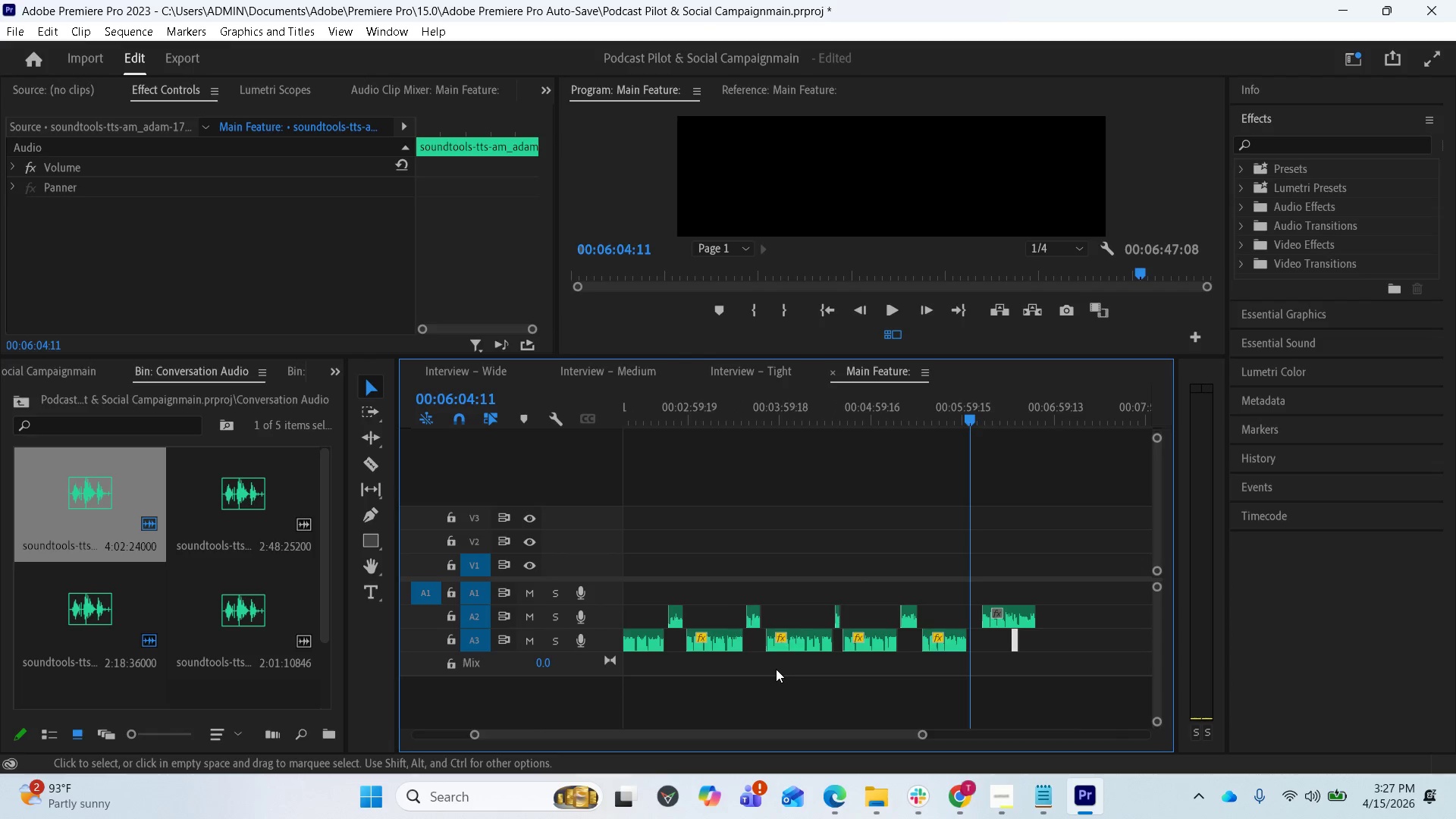 
key(Minus)
 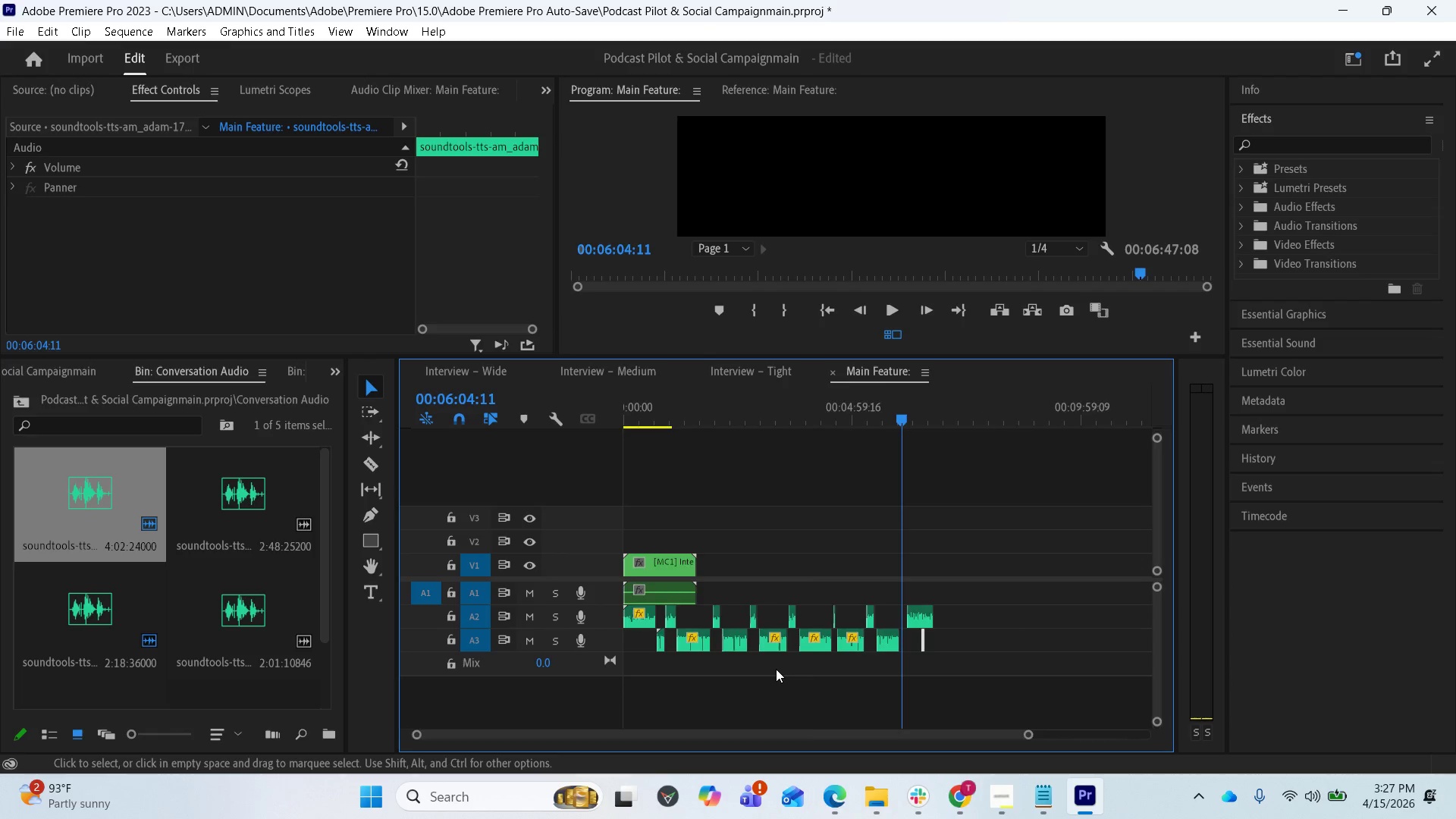 
key(Minus)
 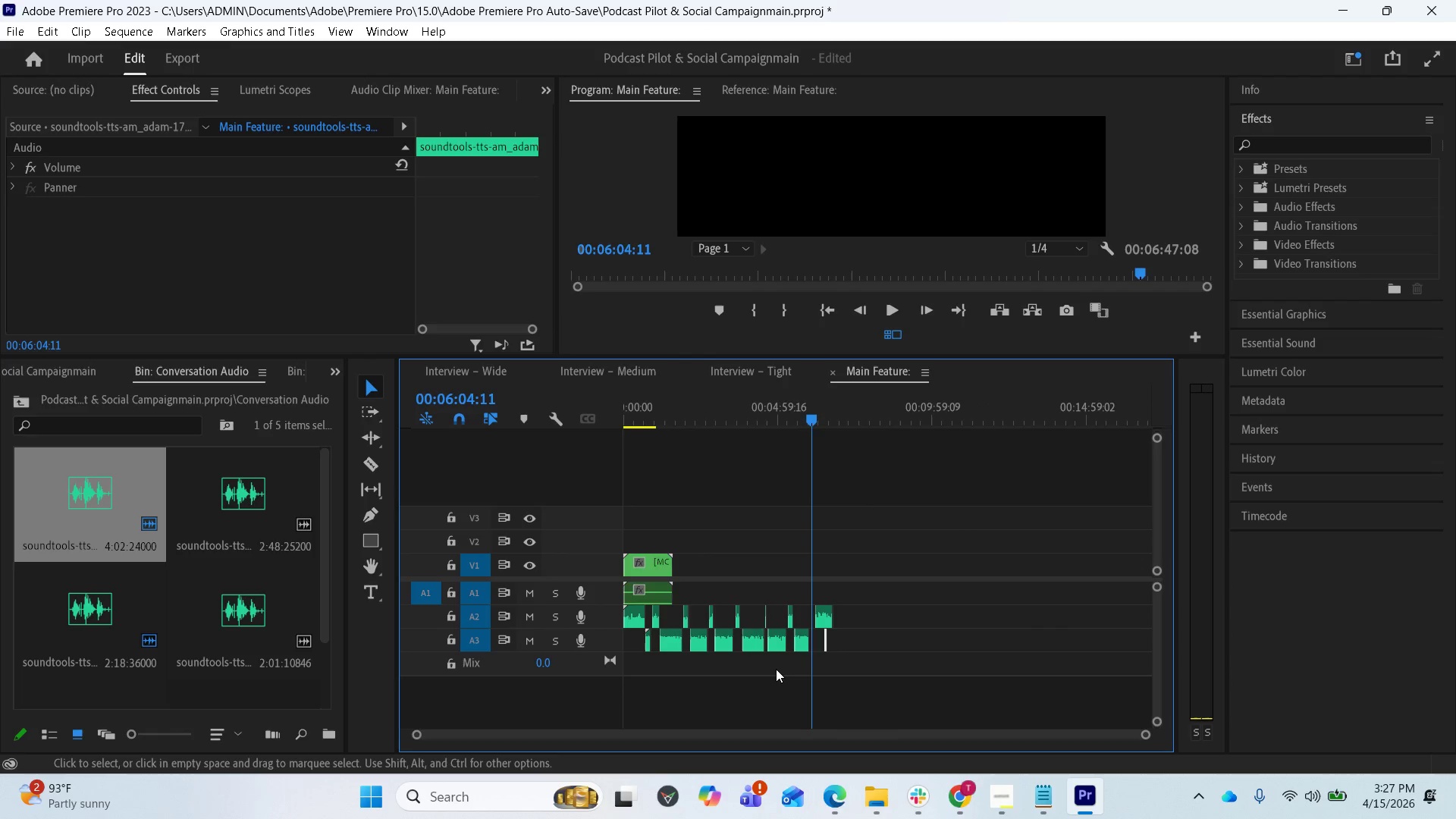 
key(Minus)
 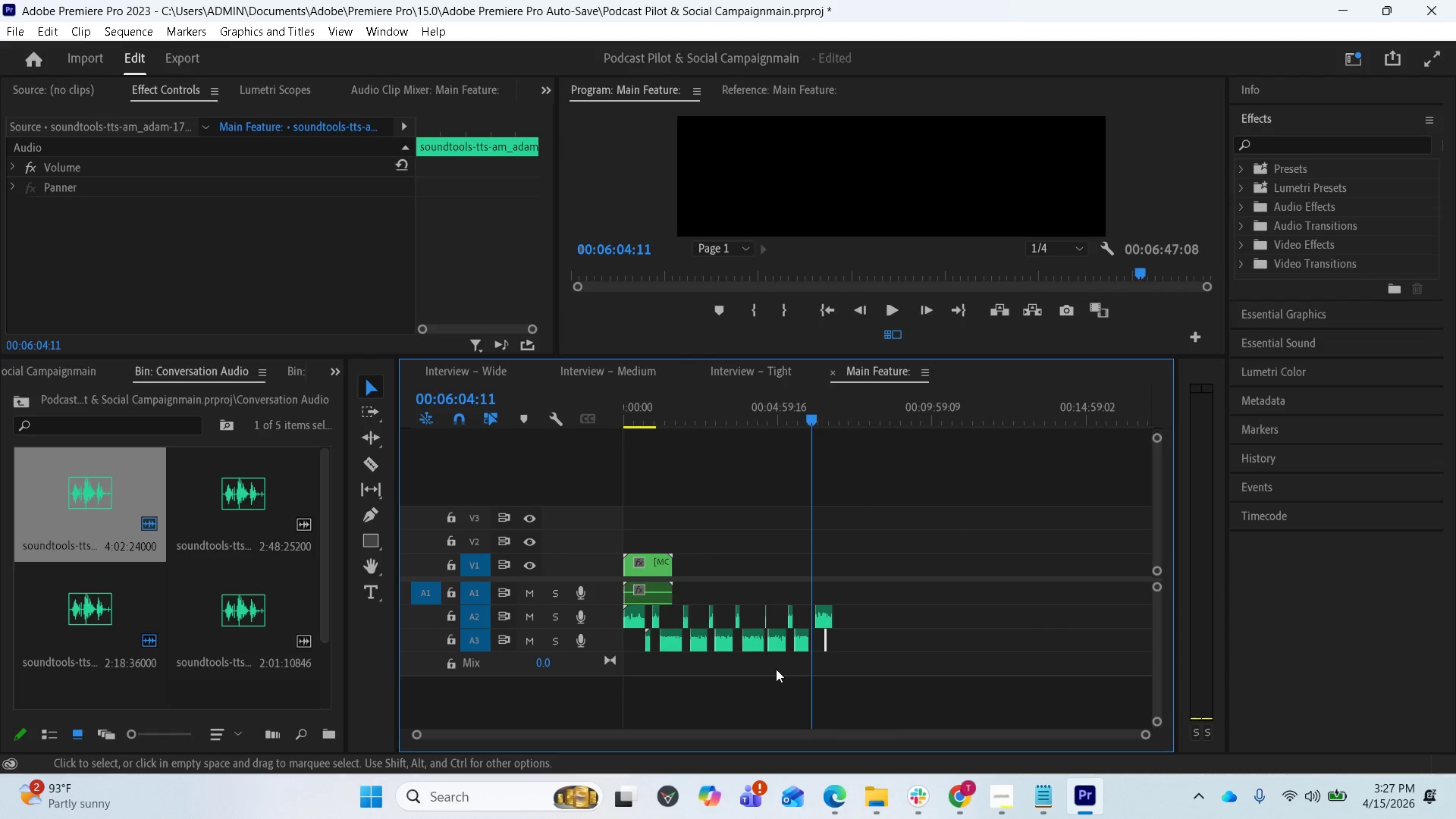 
key(Minus)
 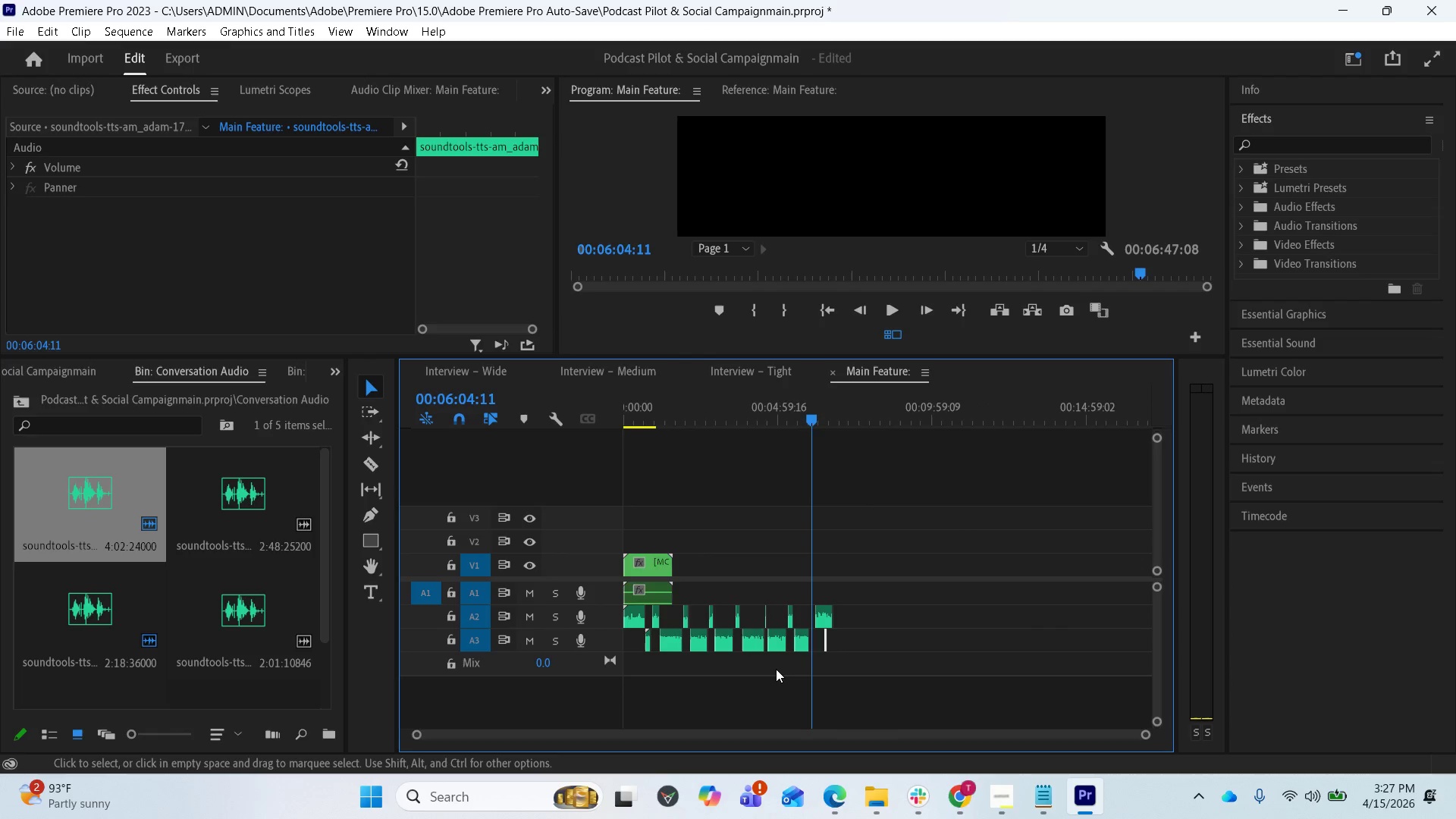 
key(Minus)
 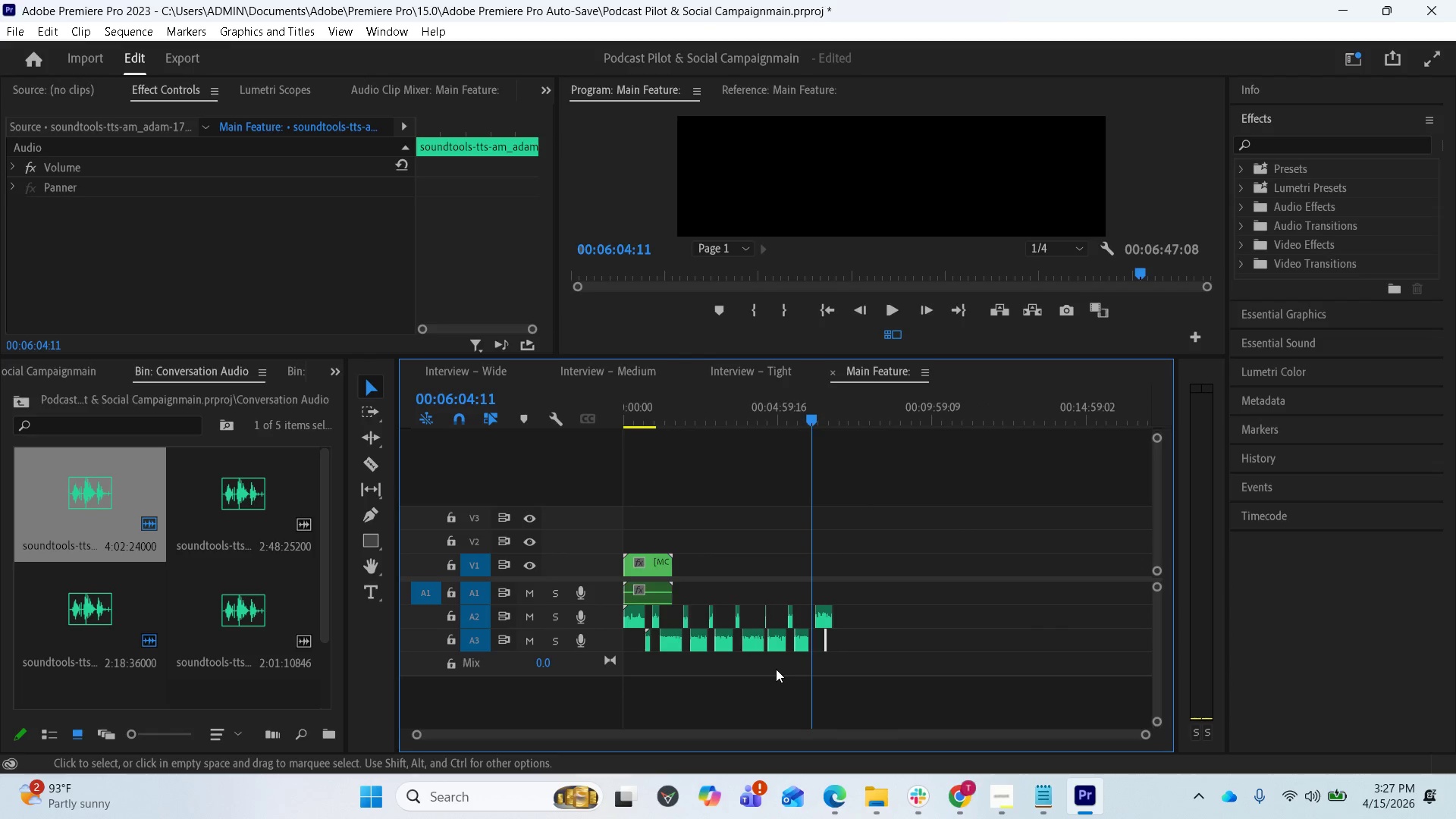 
key(Equal)
 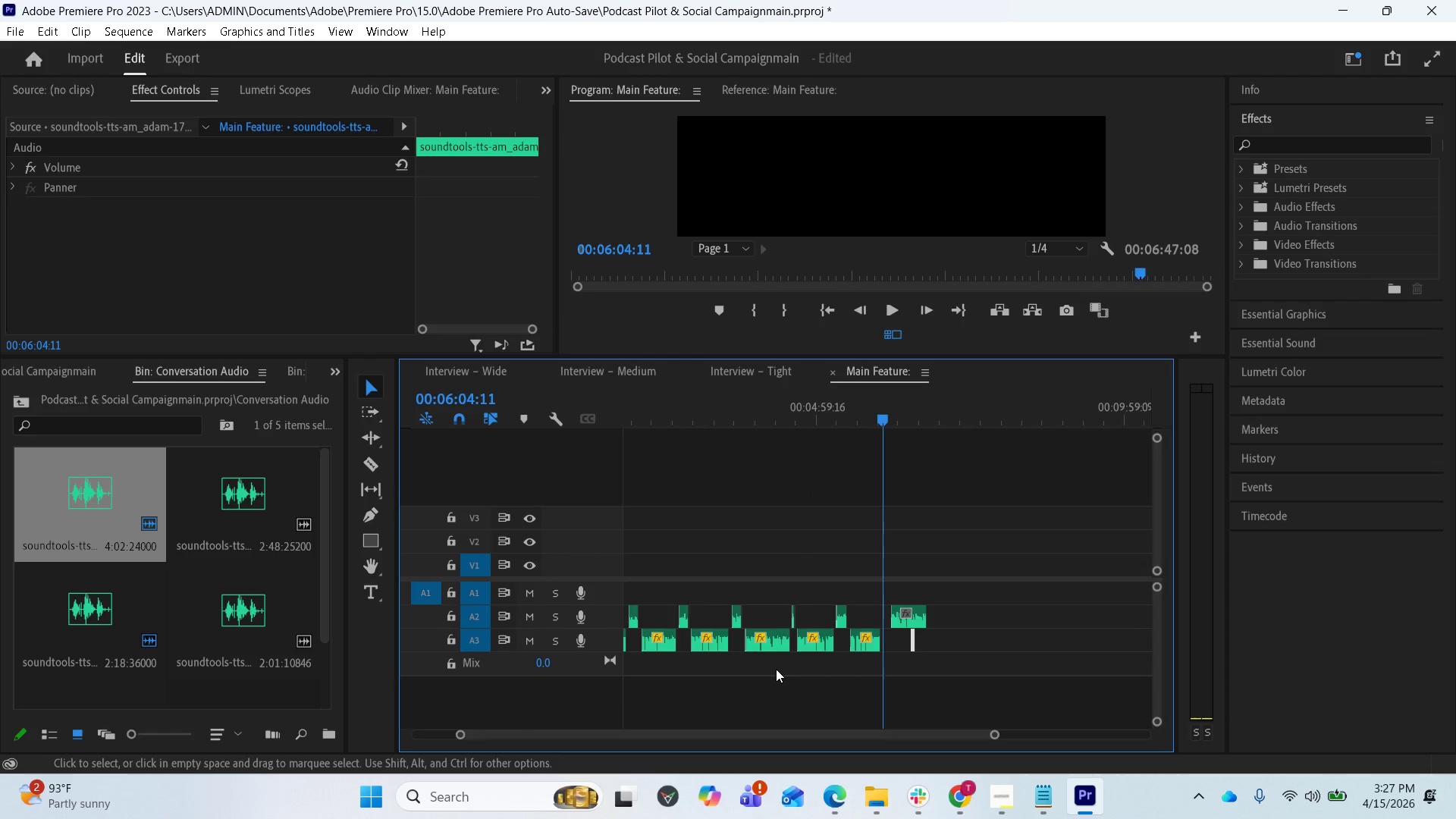 
key(Equal)
 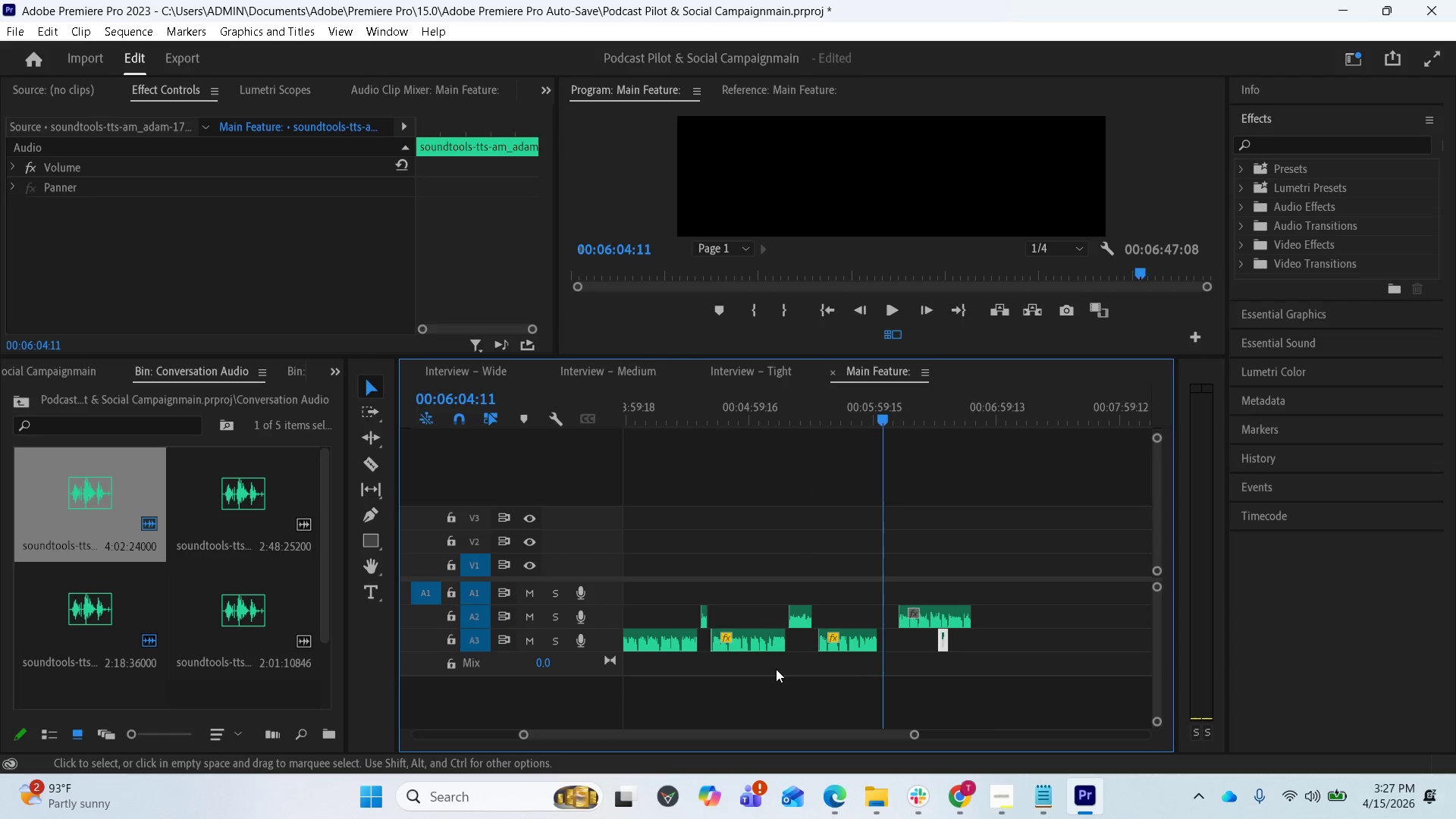 
scroll: coordinate [748, 662], scroll_direction: up, amount: 4.0
 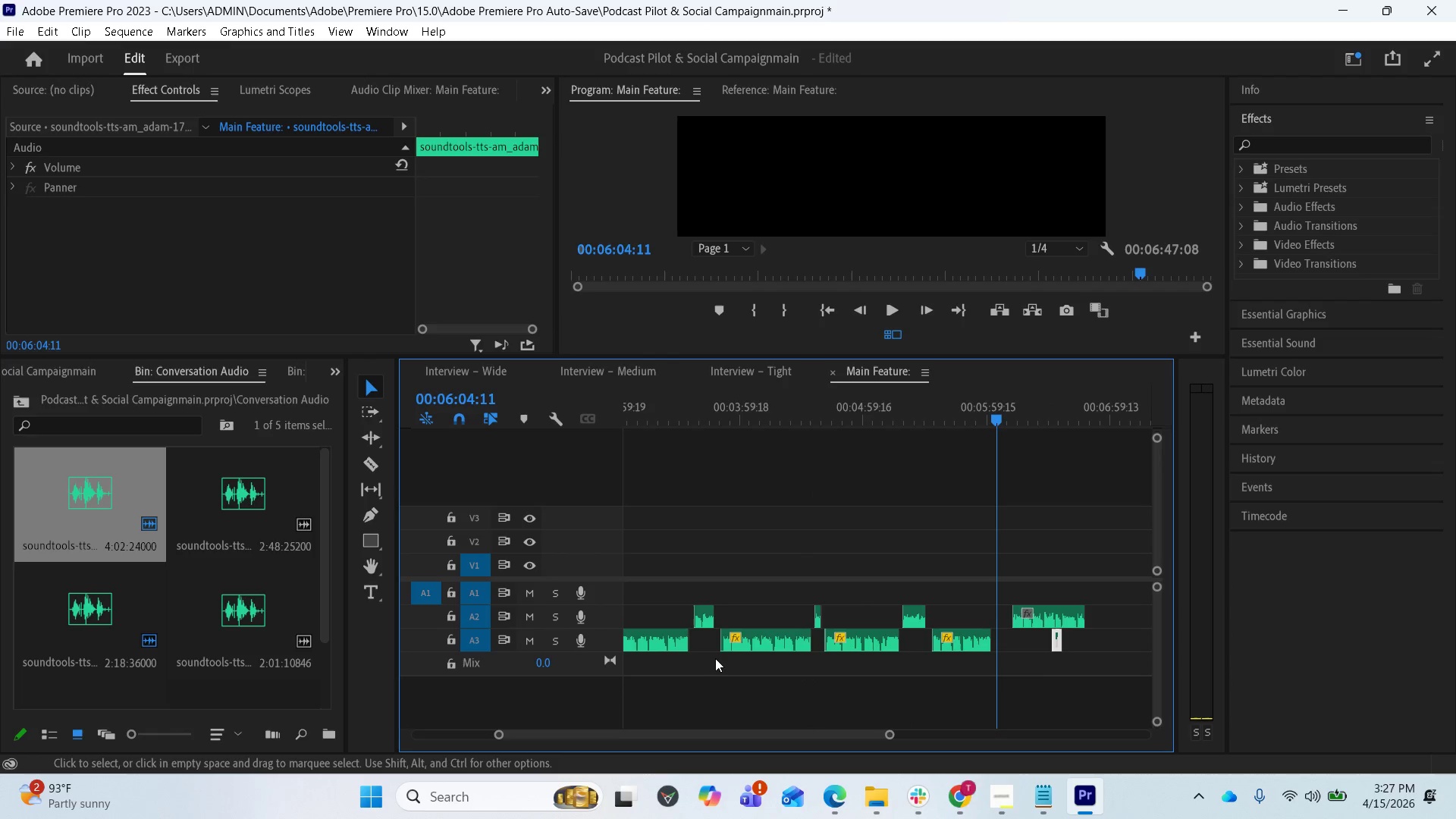 
scroll: coordinate [817, 661], scroll_direction: down, amount: 5.0
 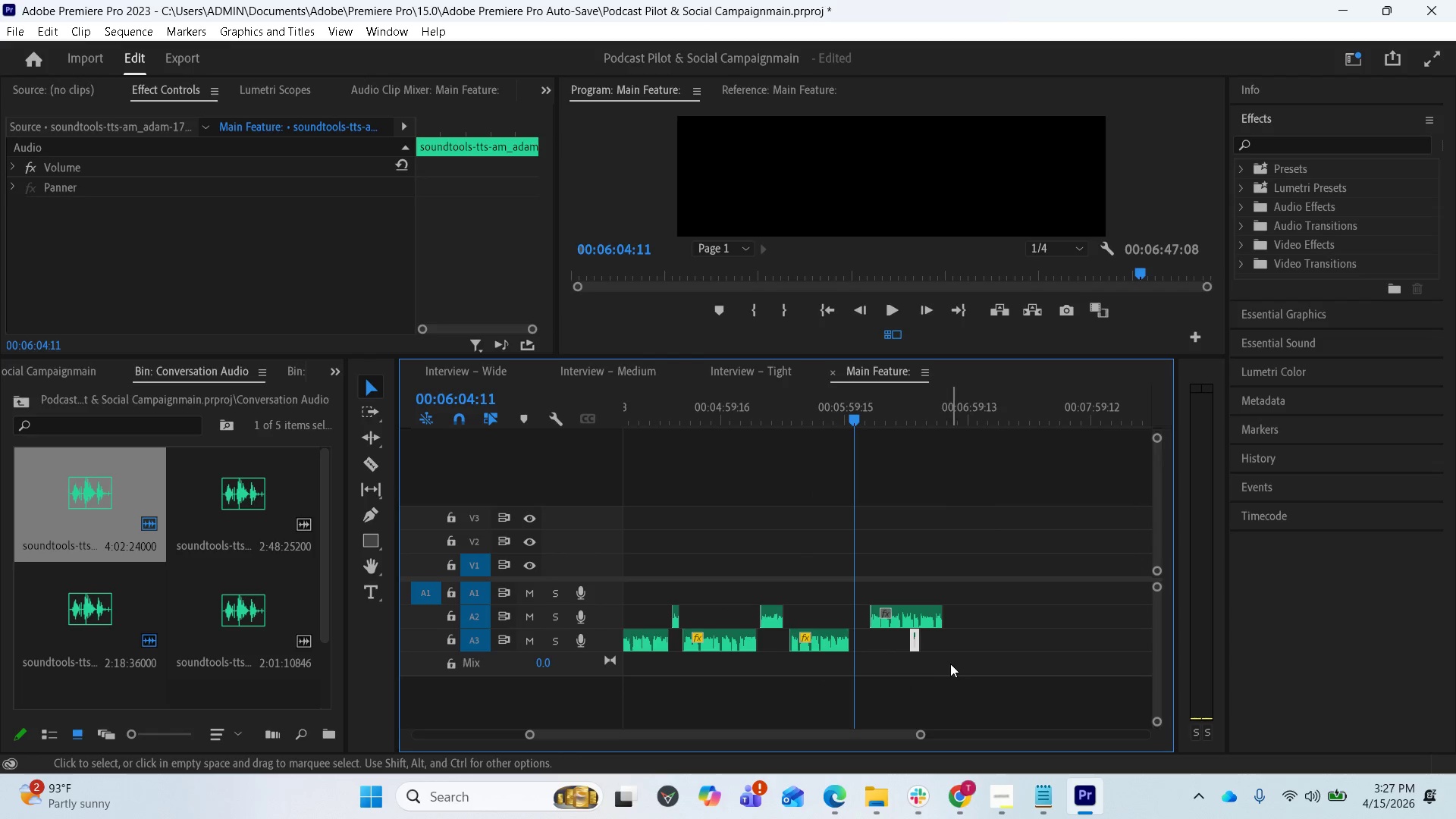 
key(Space)
 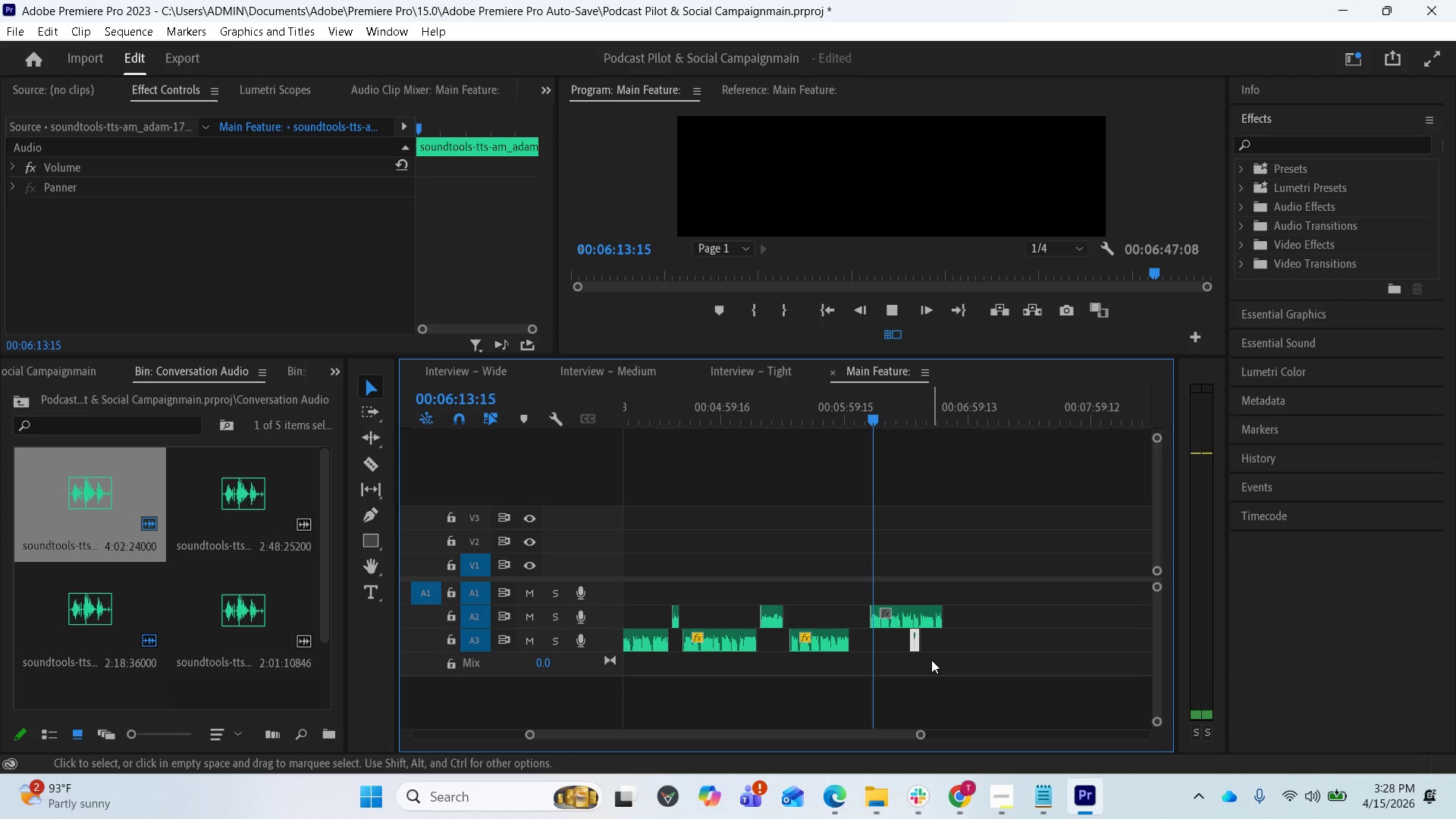 
wait(14.3)
 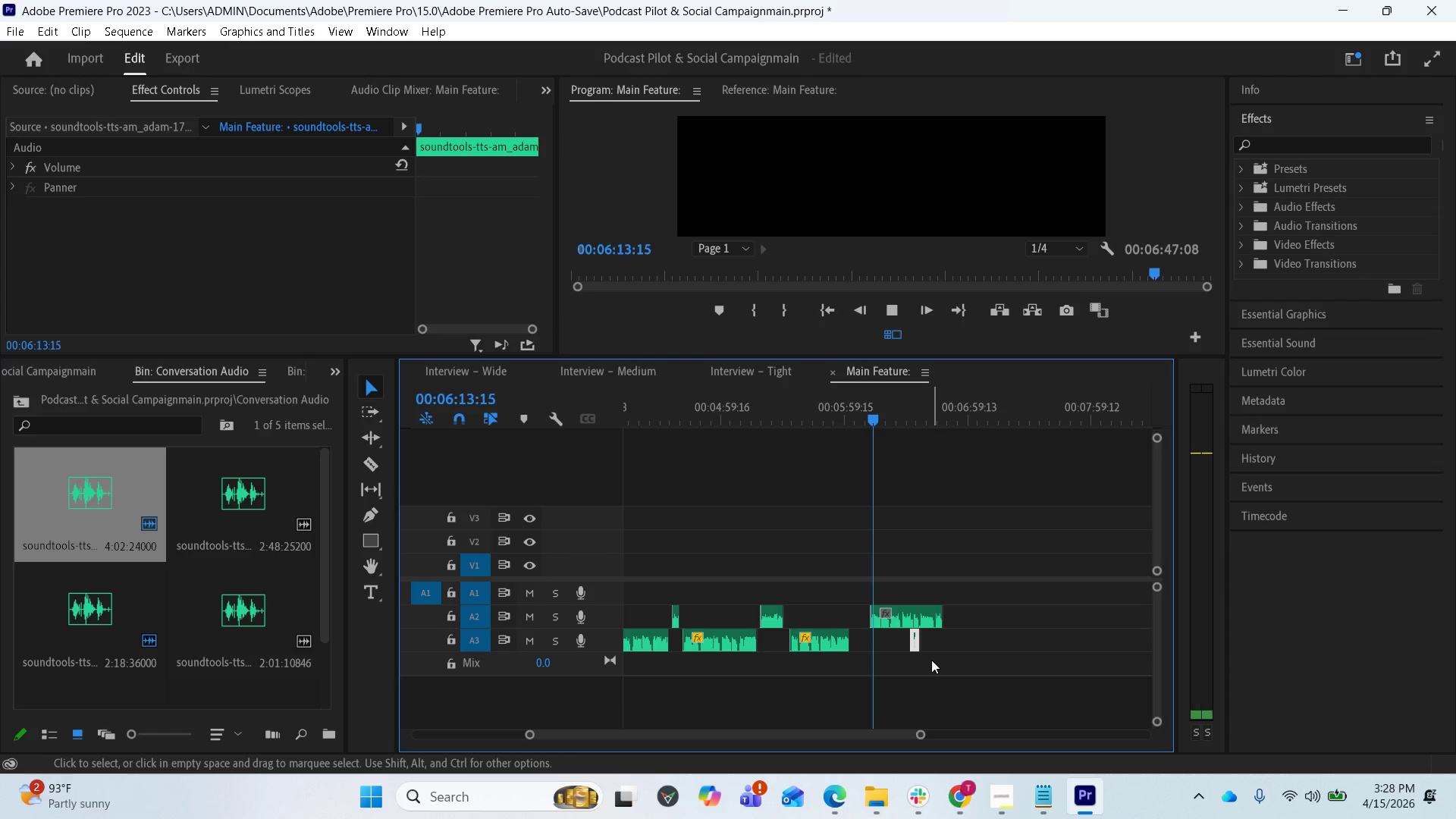 
key(Space)
 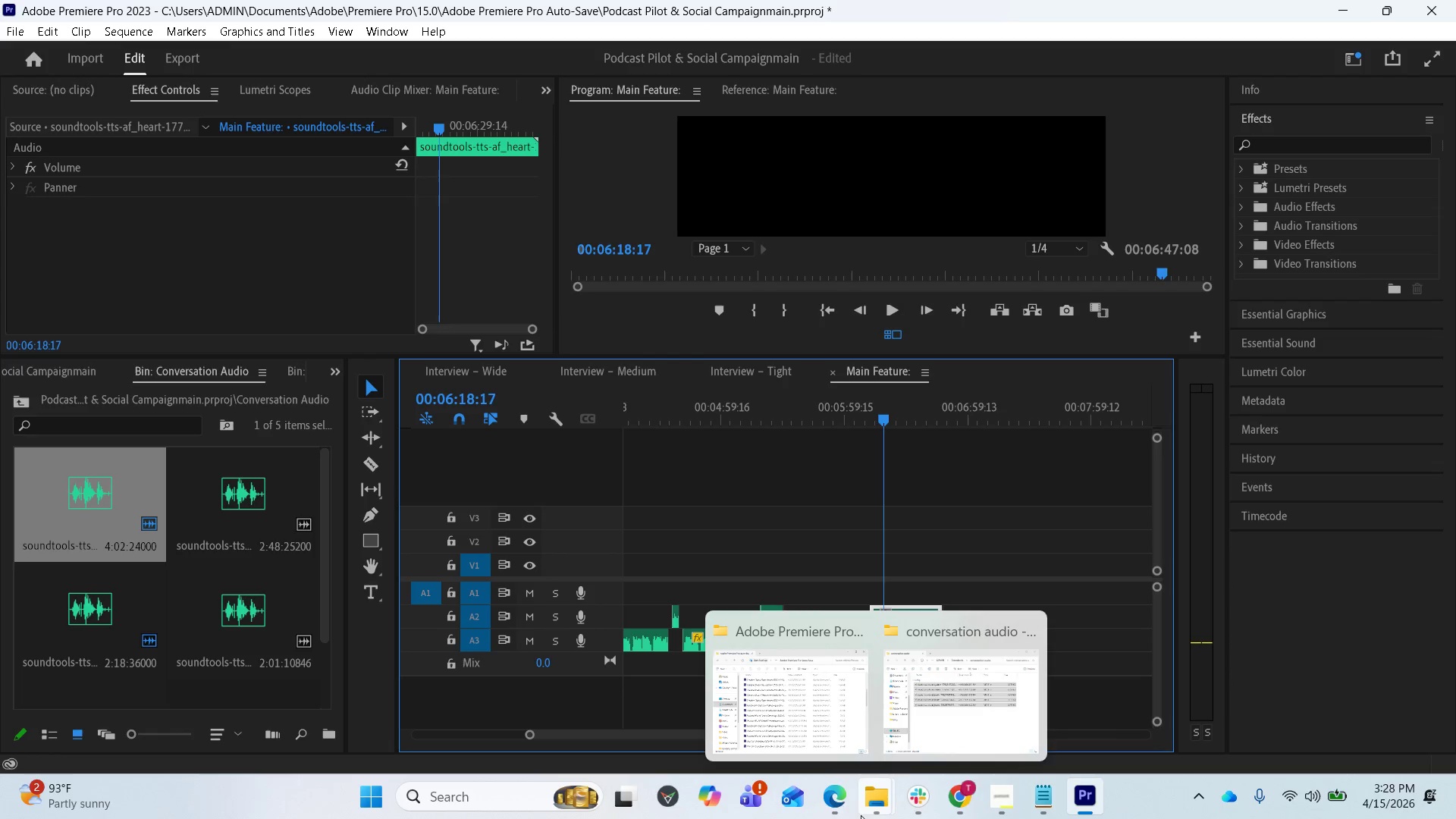 
left_click([842, 805])
 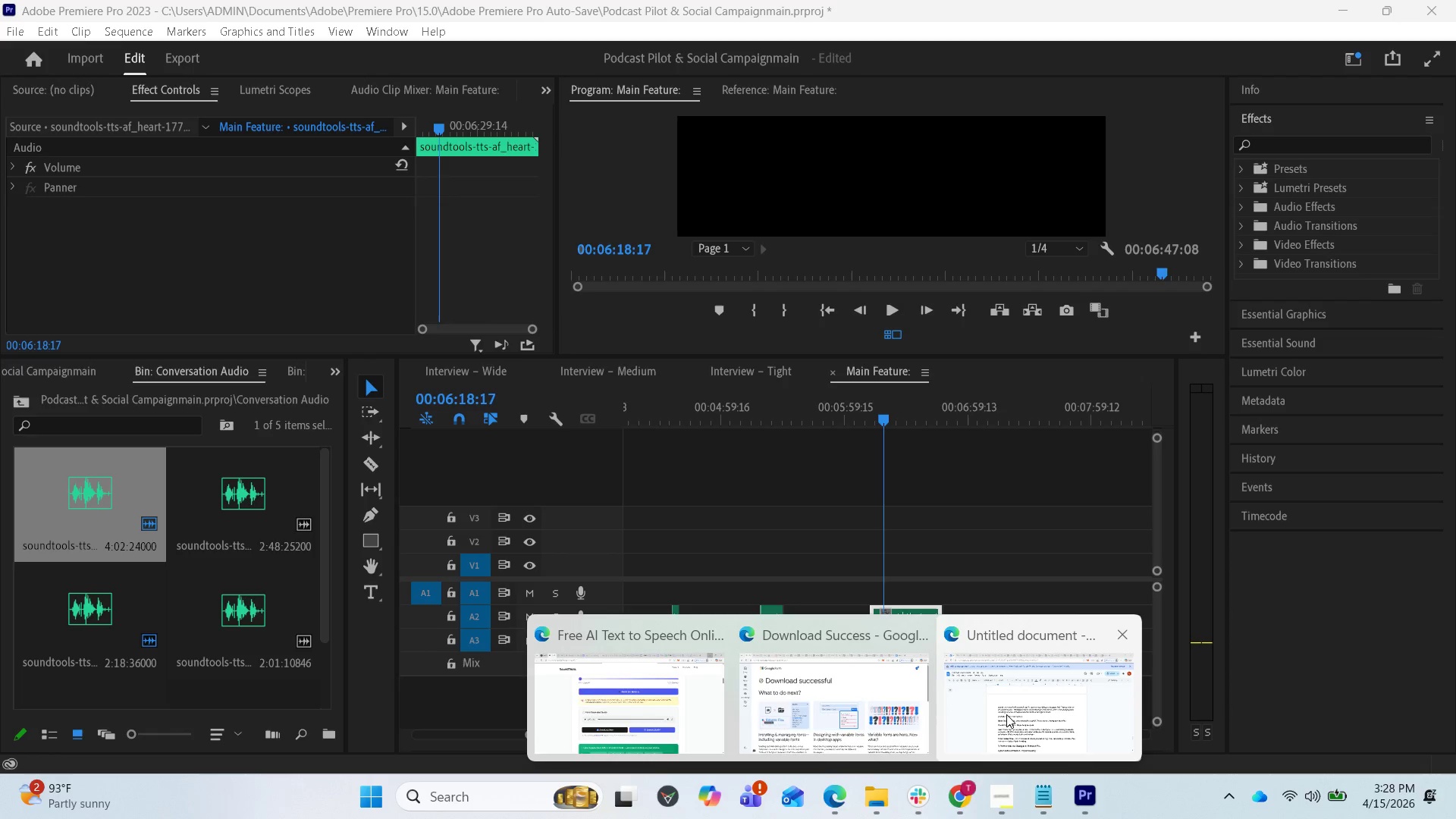 
left_click([1006, 714])
 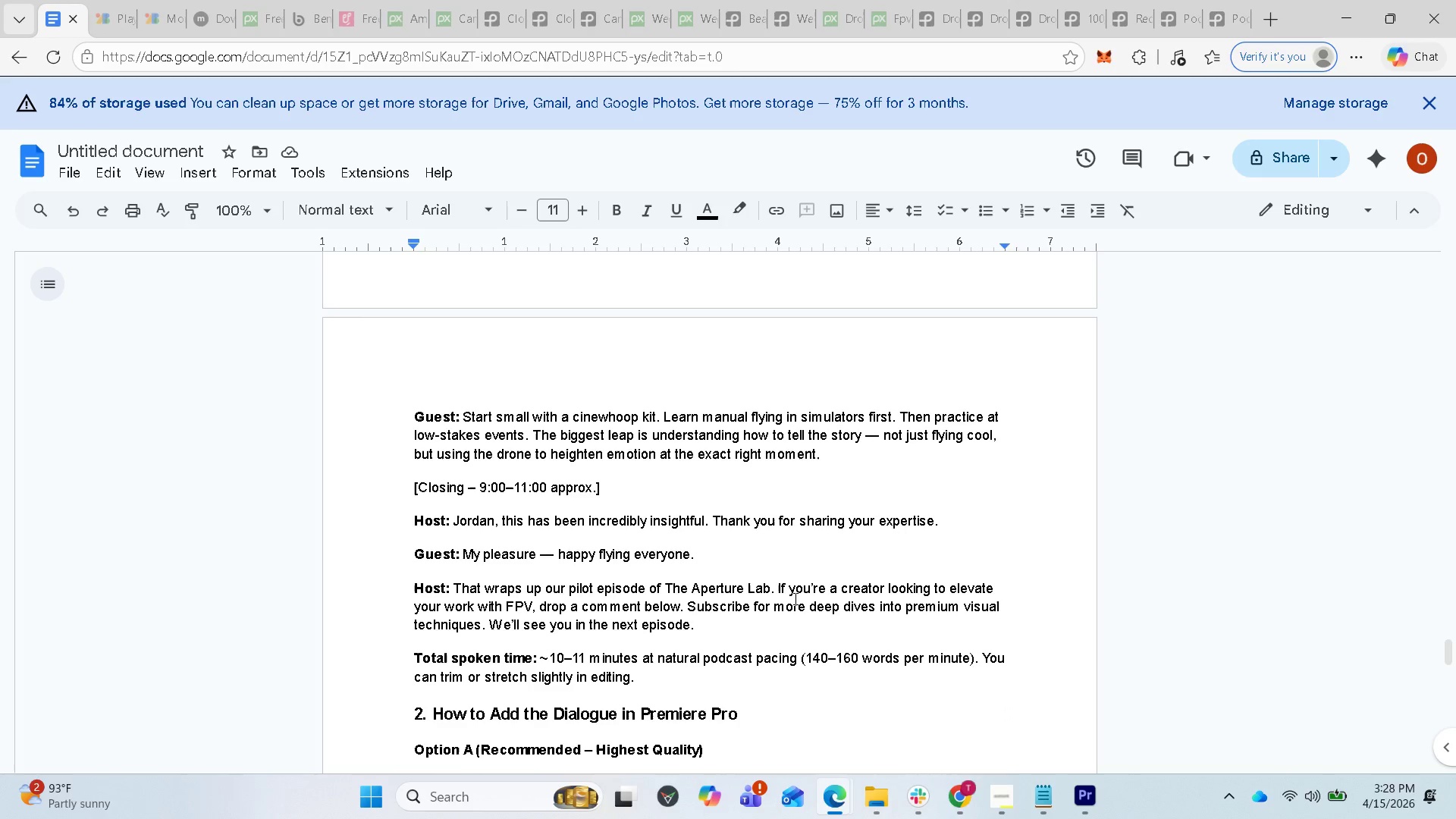 
scroll: coordinate [789, 594], scroll_direction: up, amount: 3.0
 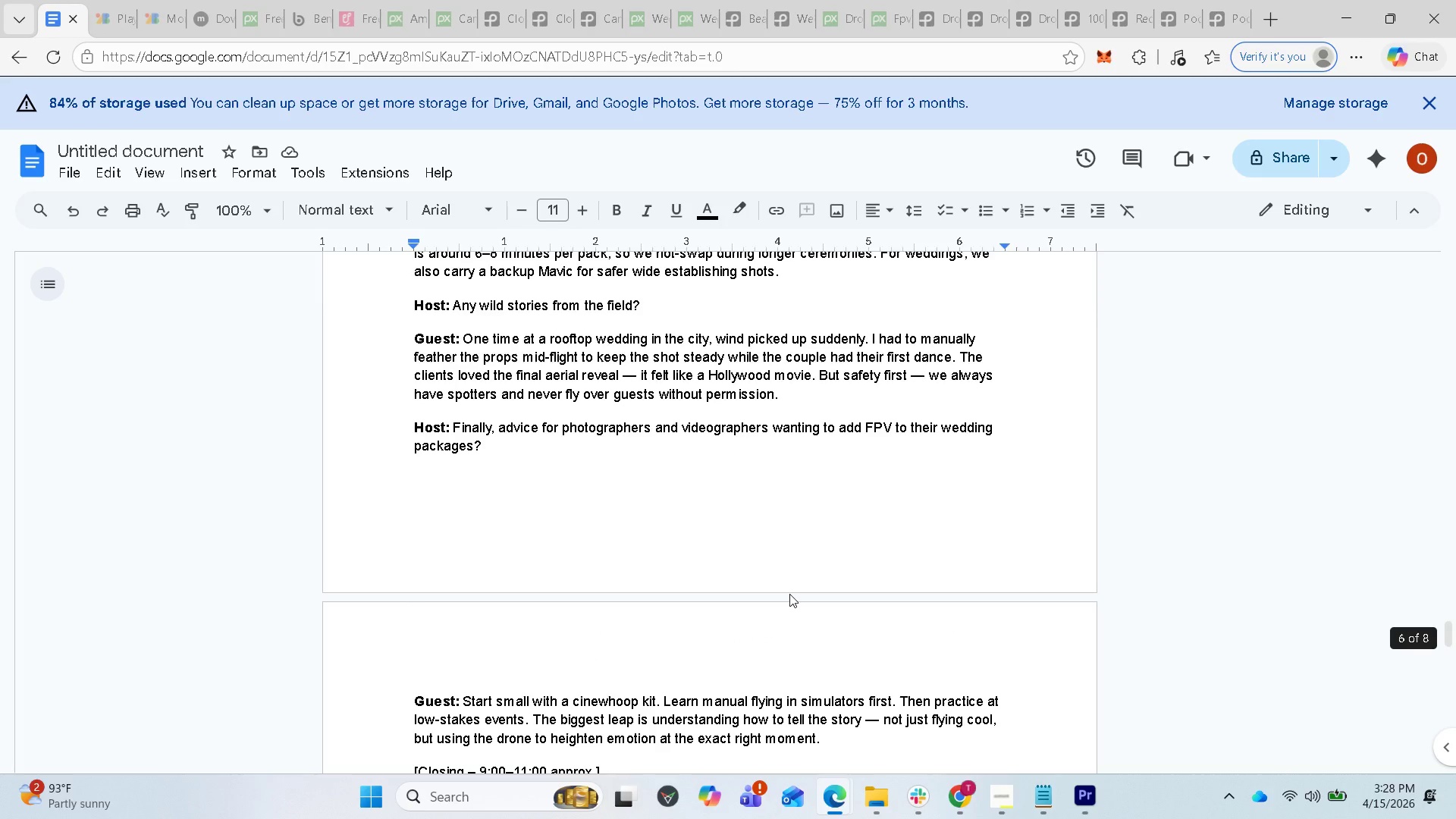 
scroll: coordinate [783, 609], scroll_direction: down, amount: 2.0
 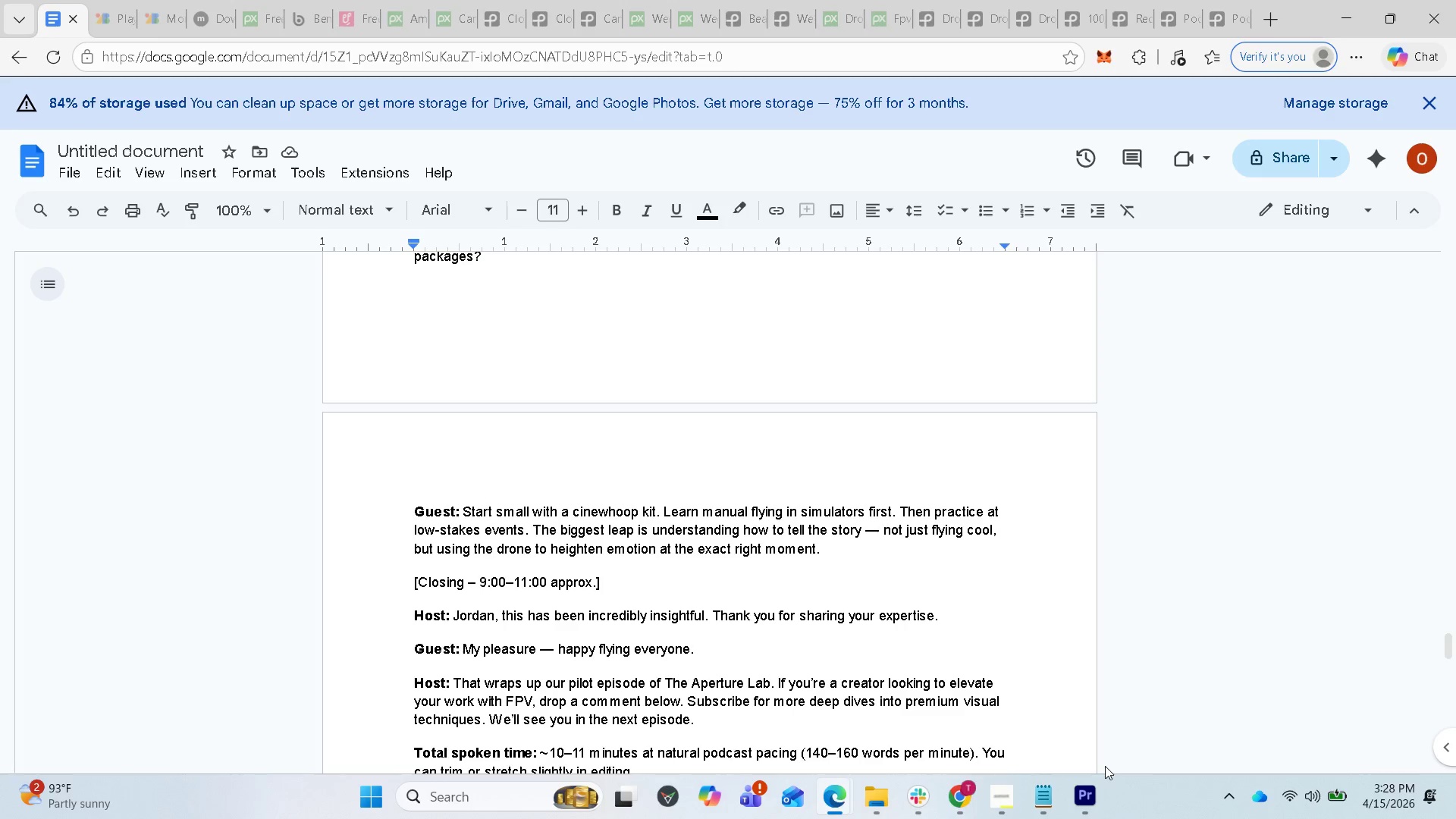 
left_click([1083, 789])
 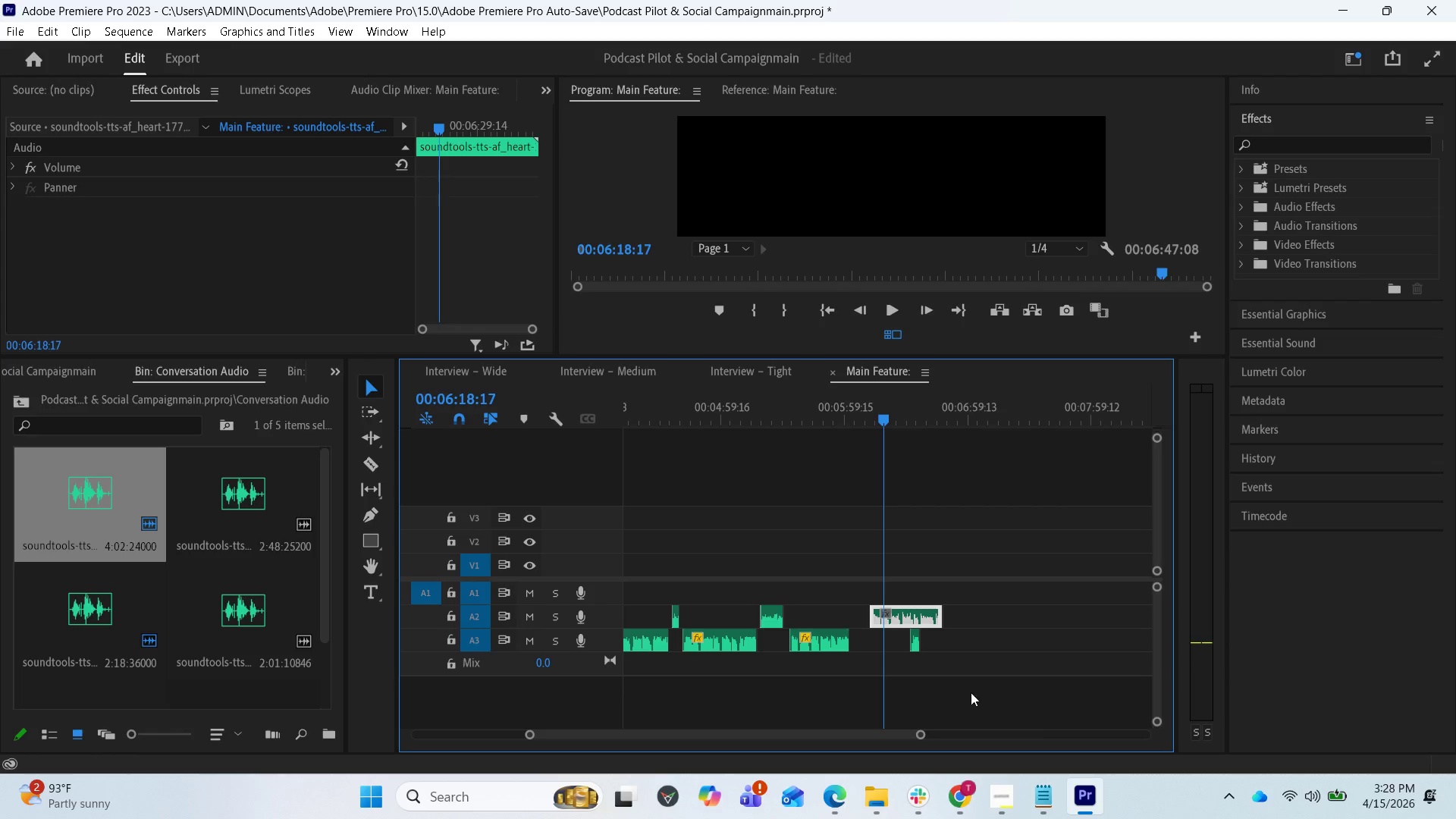 
key(Space)
 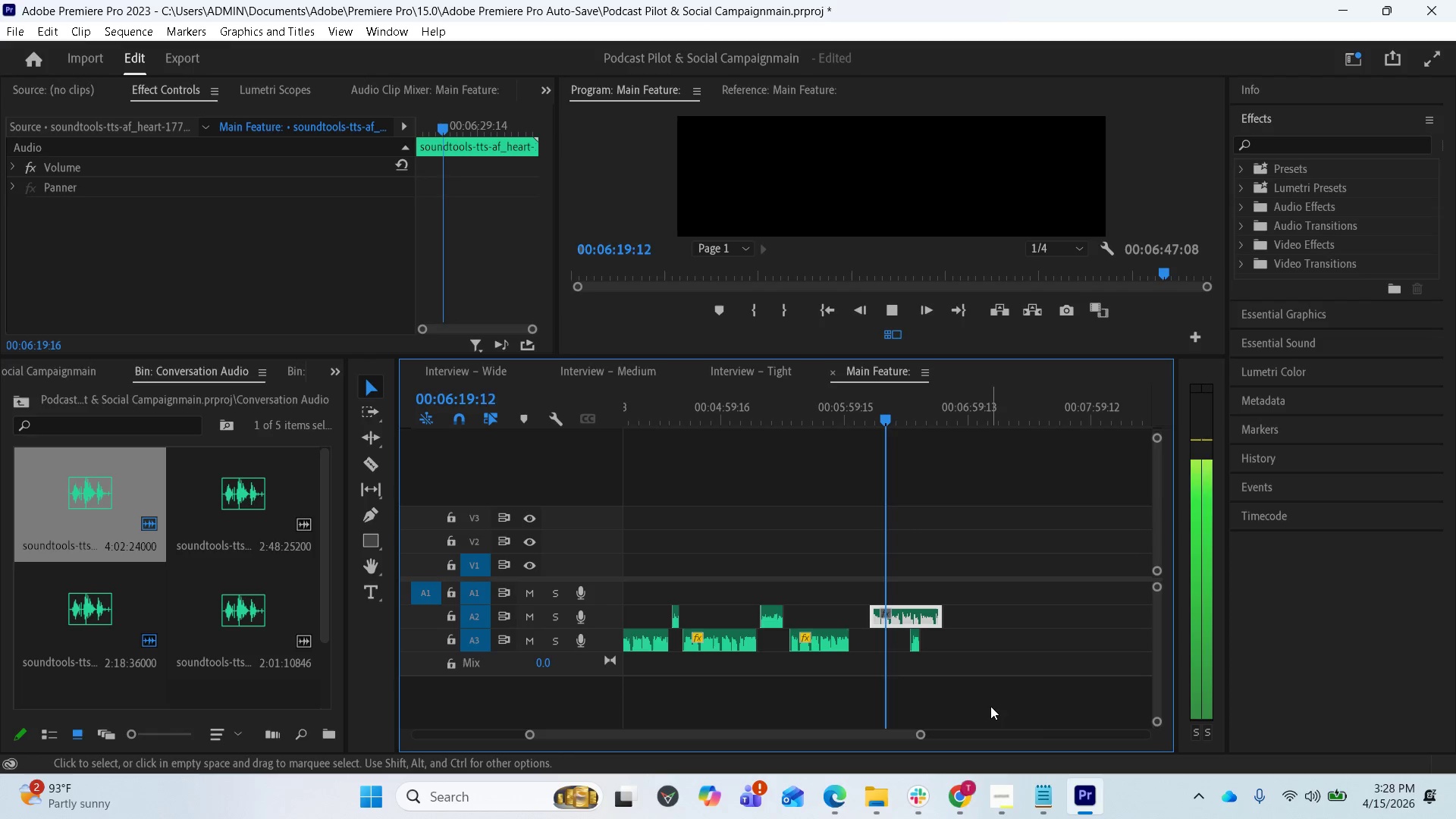 
key(Space)
 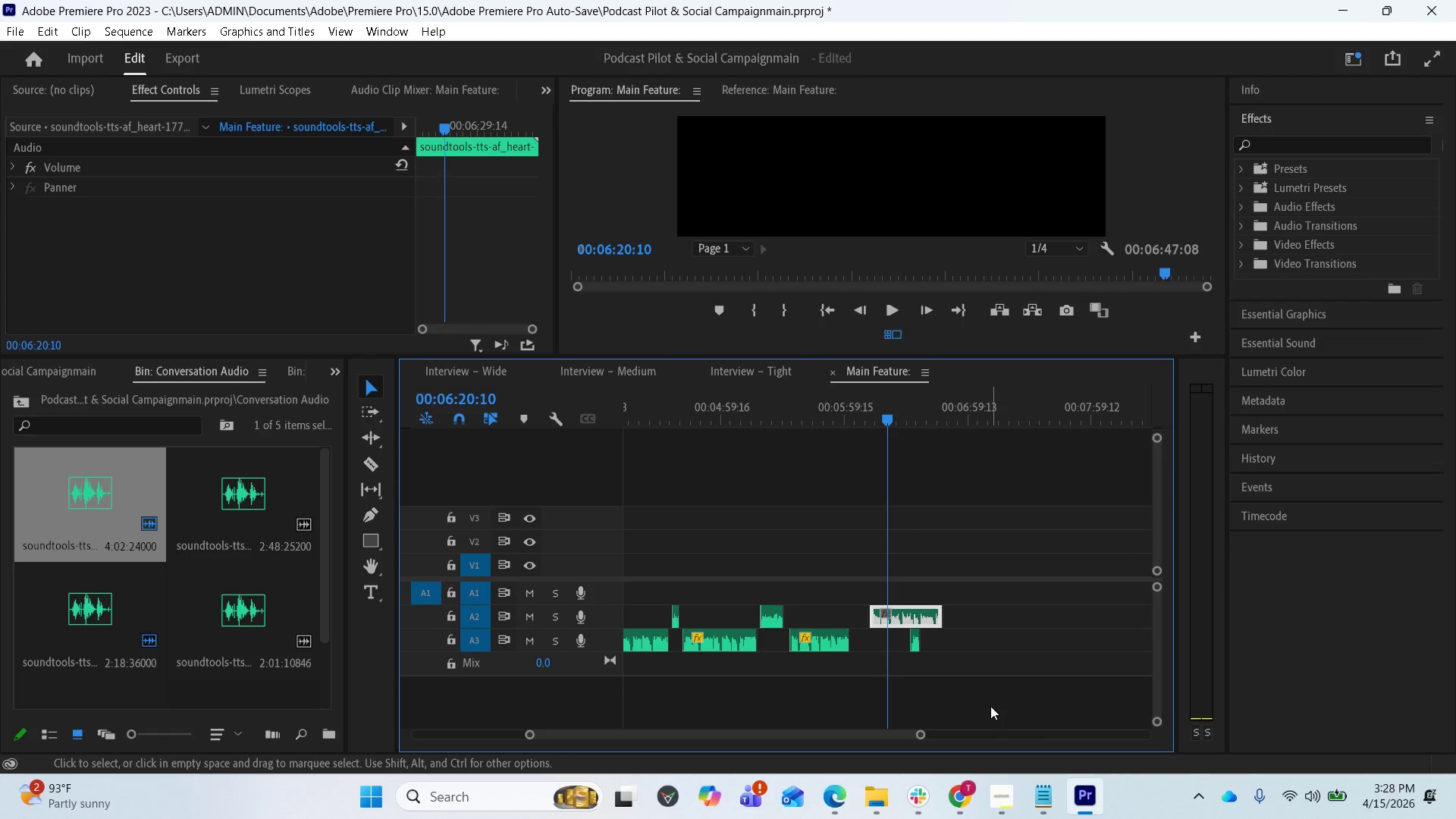 
key(Equal)
 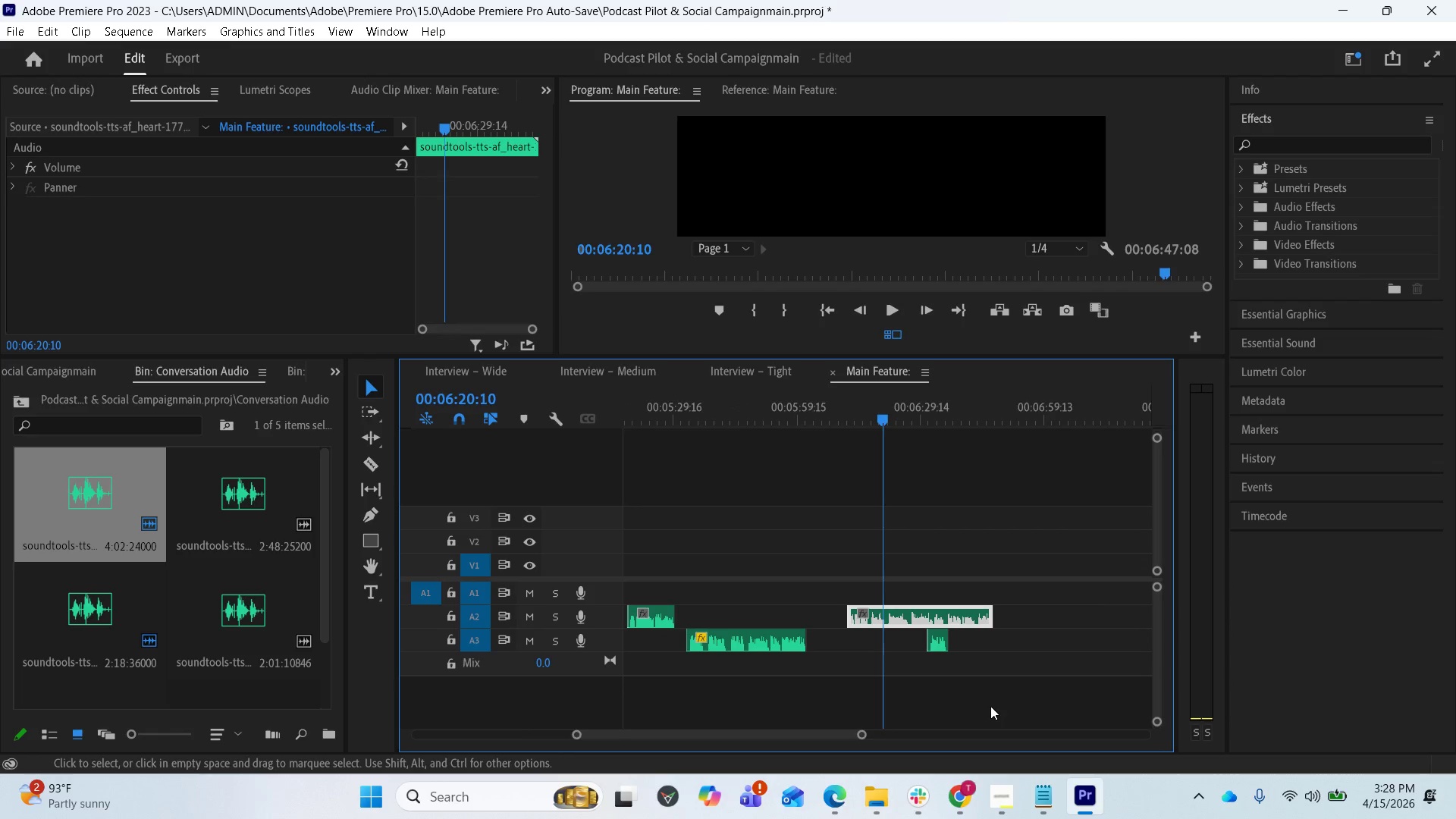 
key(Equal)
 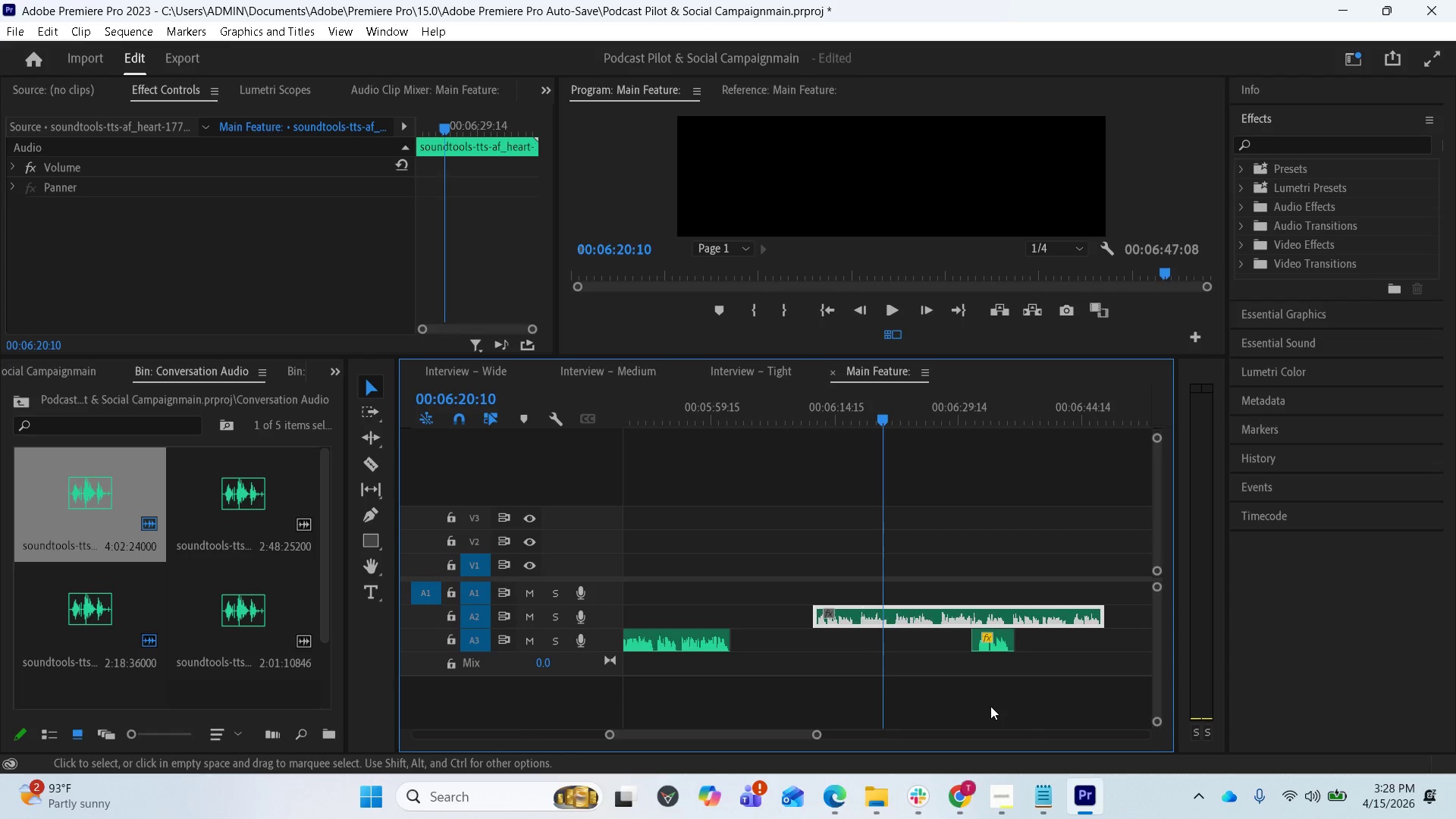 
key(Space)
 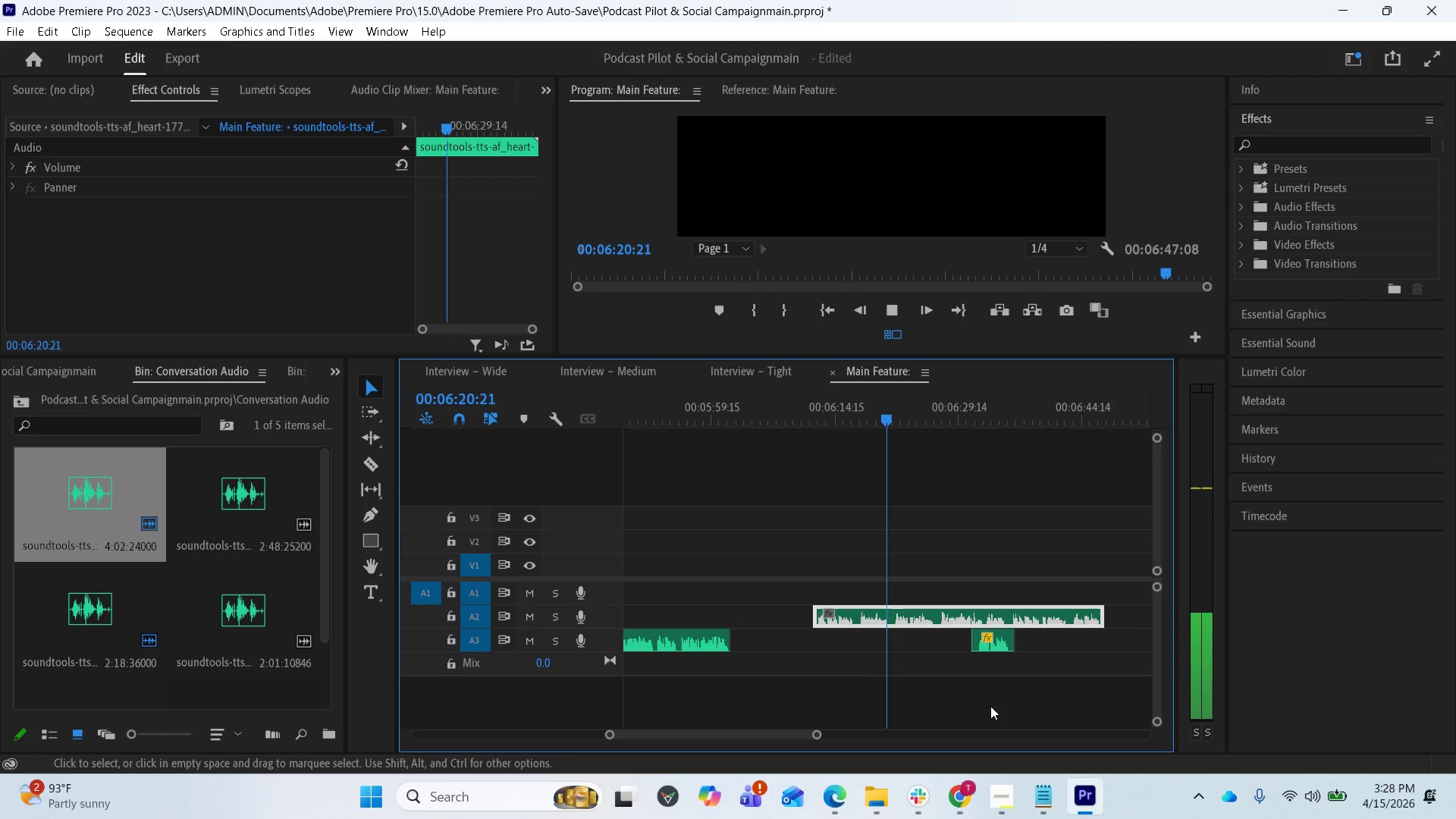 
key(Space)
 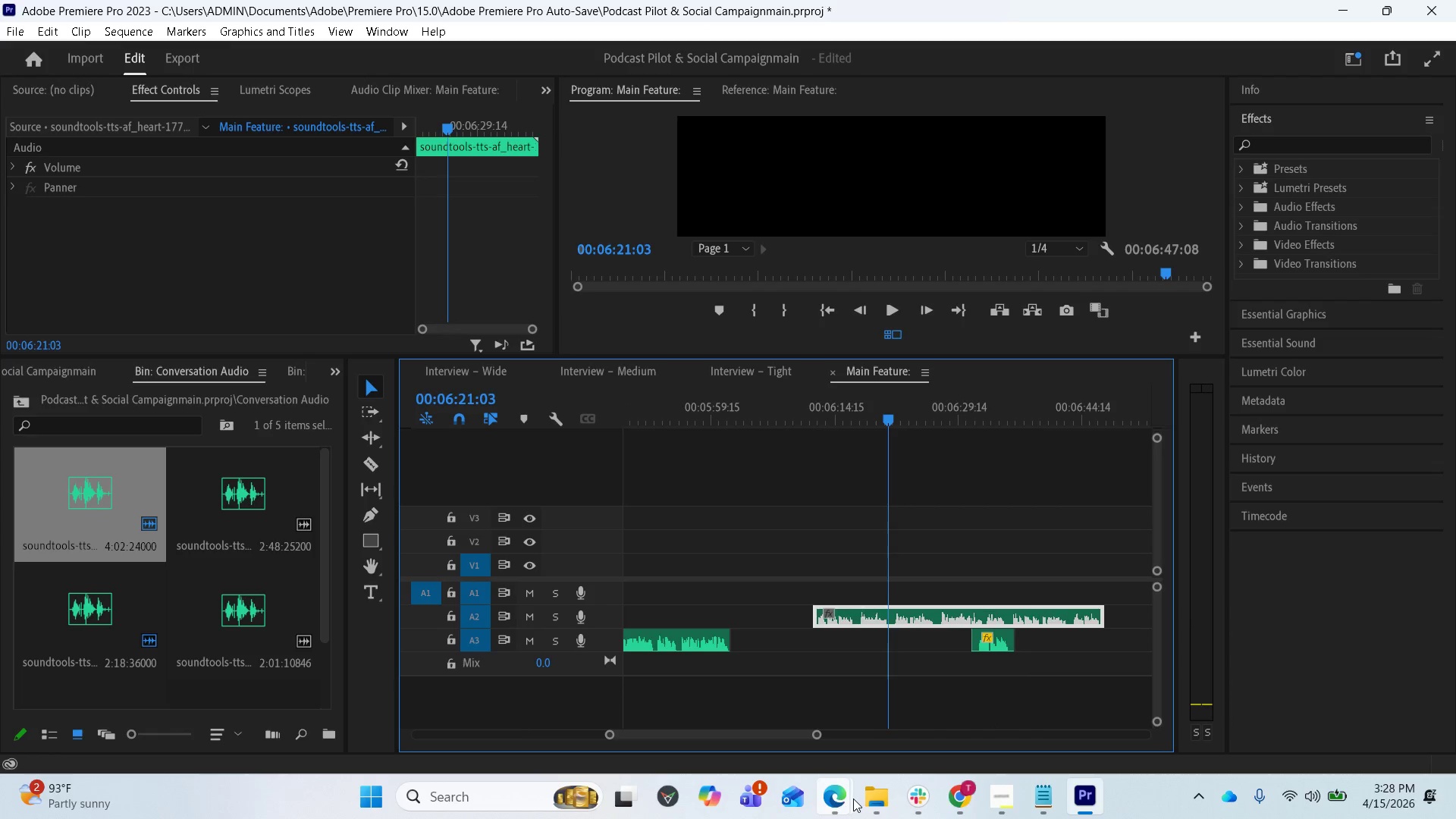 
left_click([850, 799])
 